 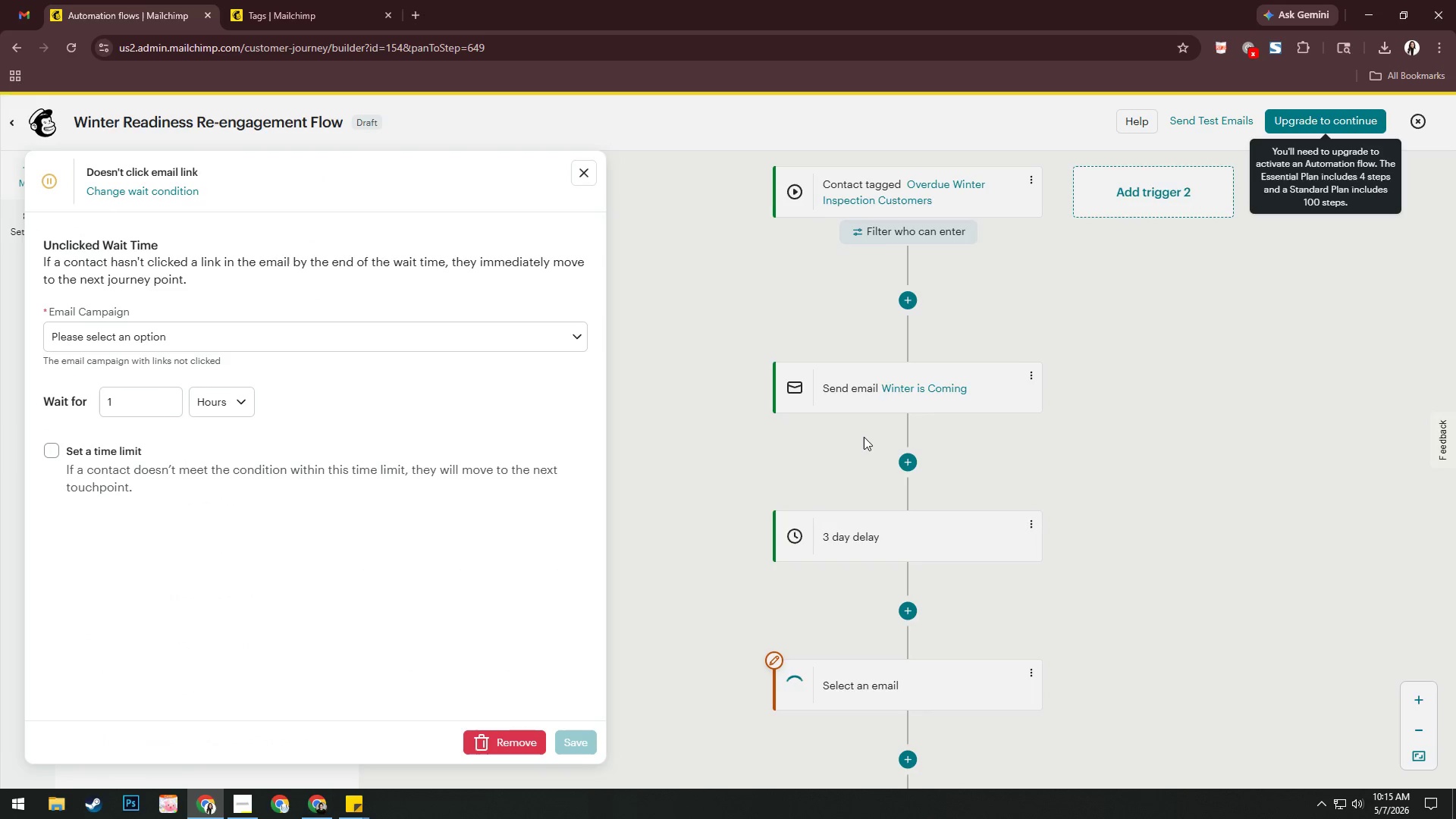 
left_click([217, 334])
 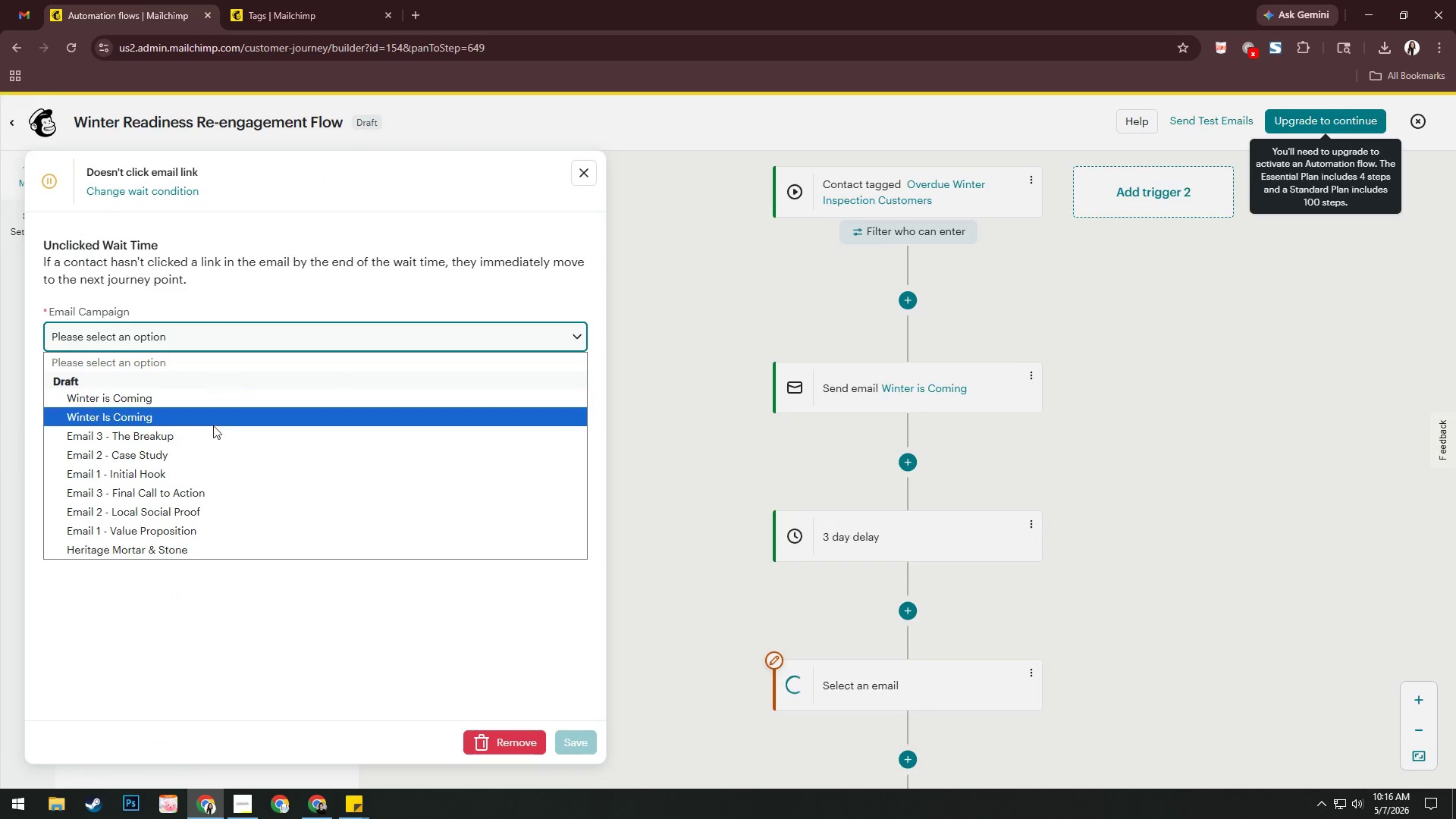 
wait(8.06)
 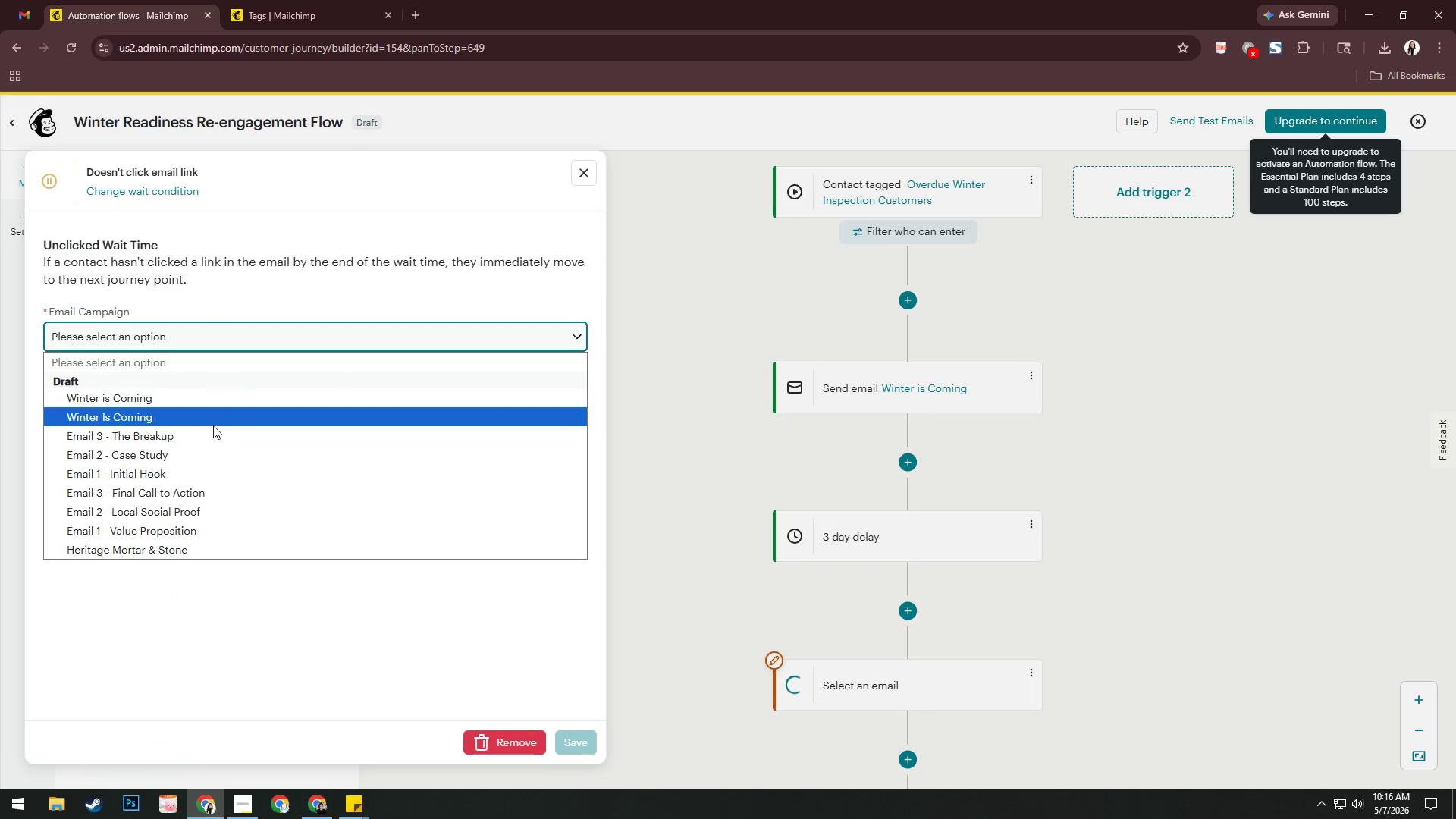 
left_click([224, 394])
 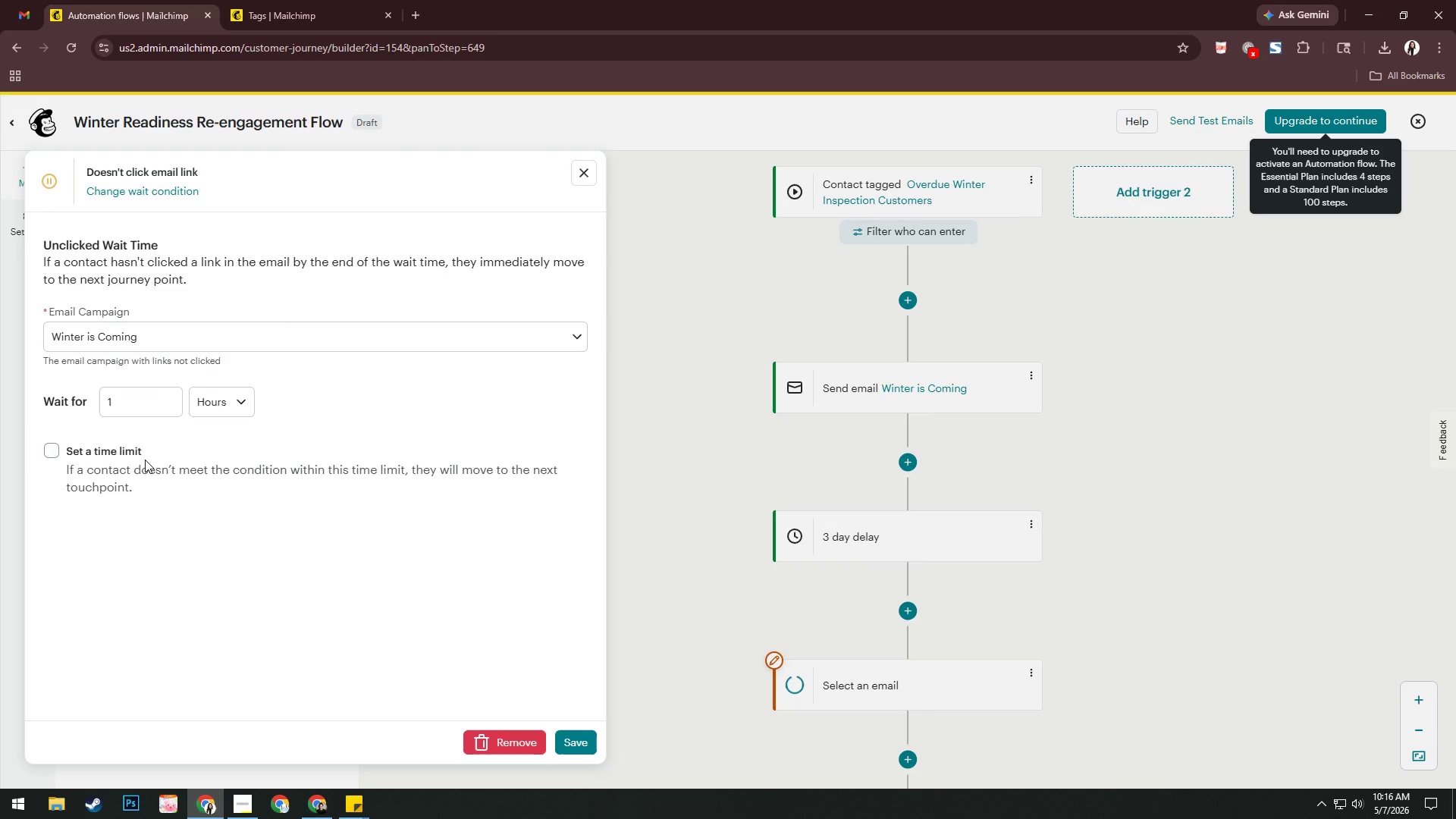 
wait(11.75)
 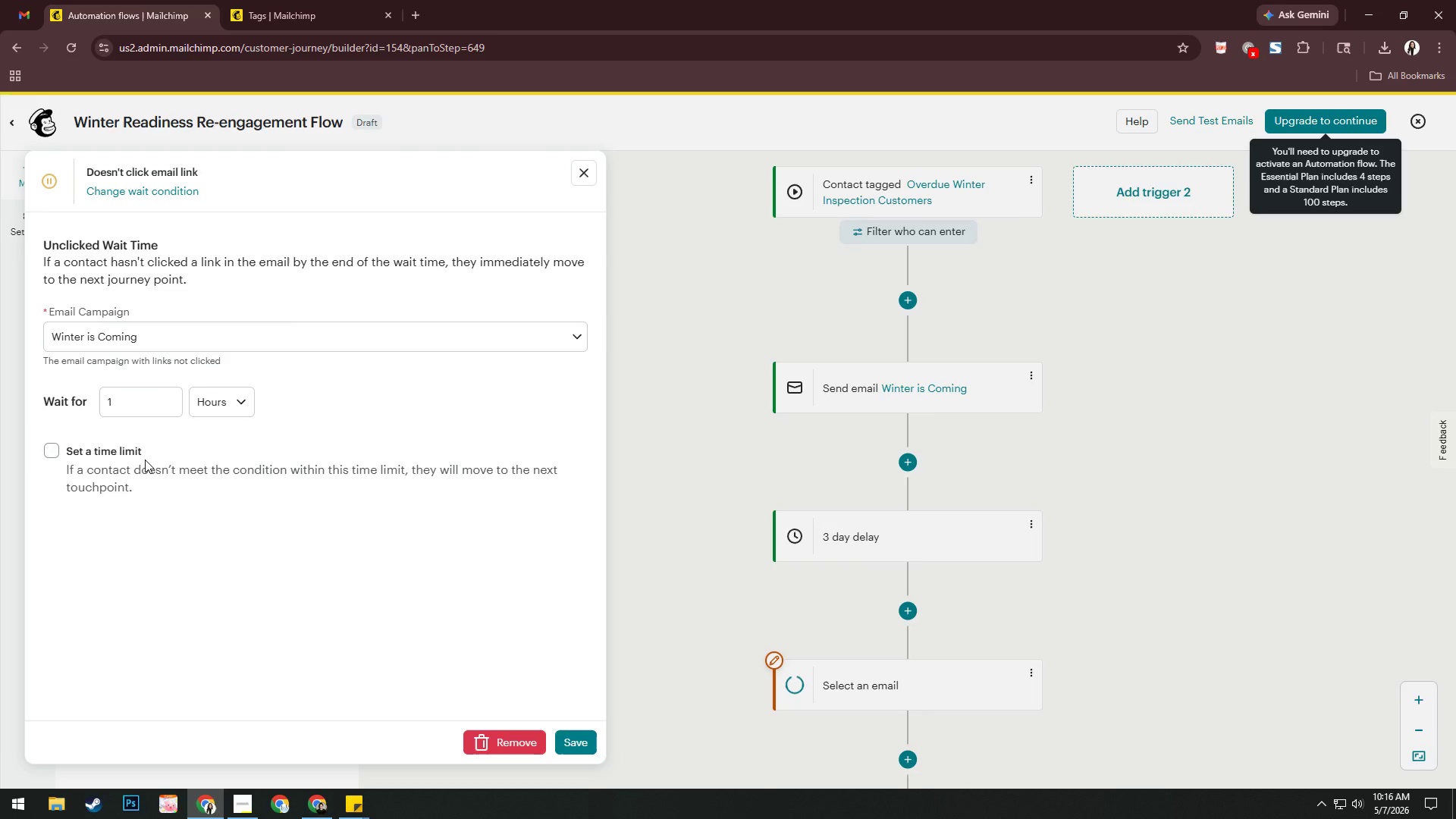 
left_click_drag(start_coordinate=[151, 406], to_coordinate=[14, 414])
 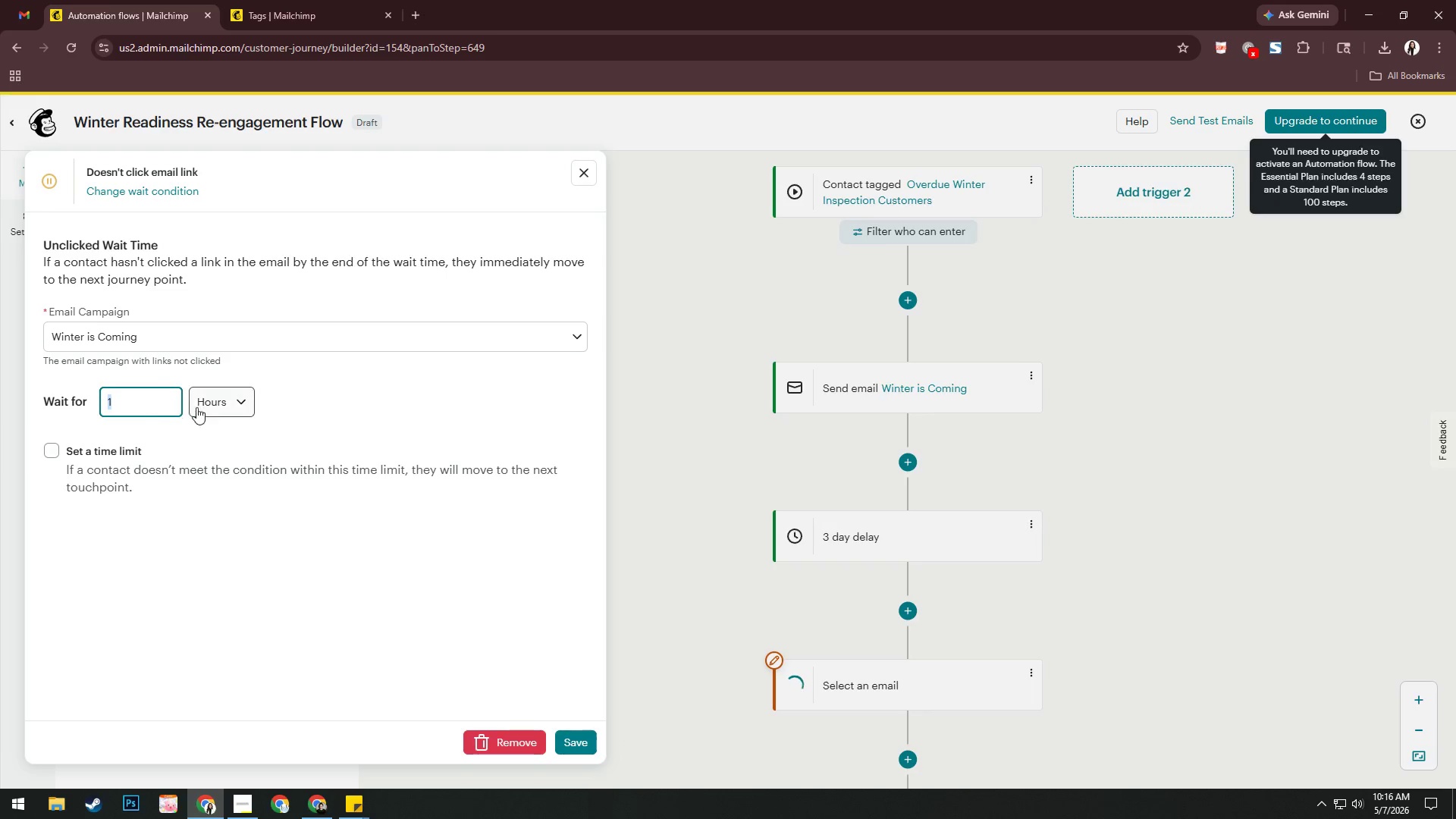 
key(3)
 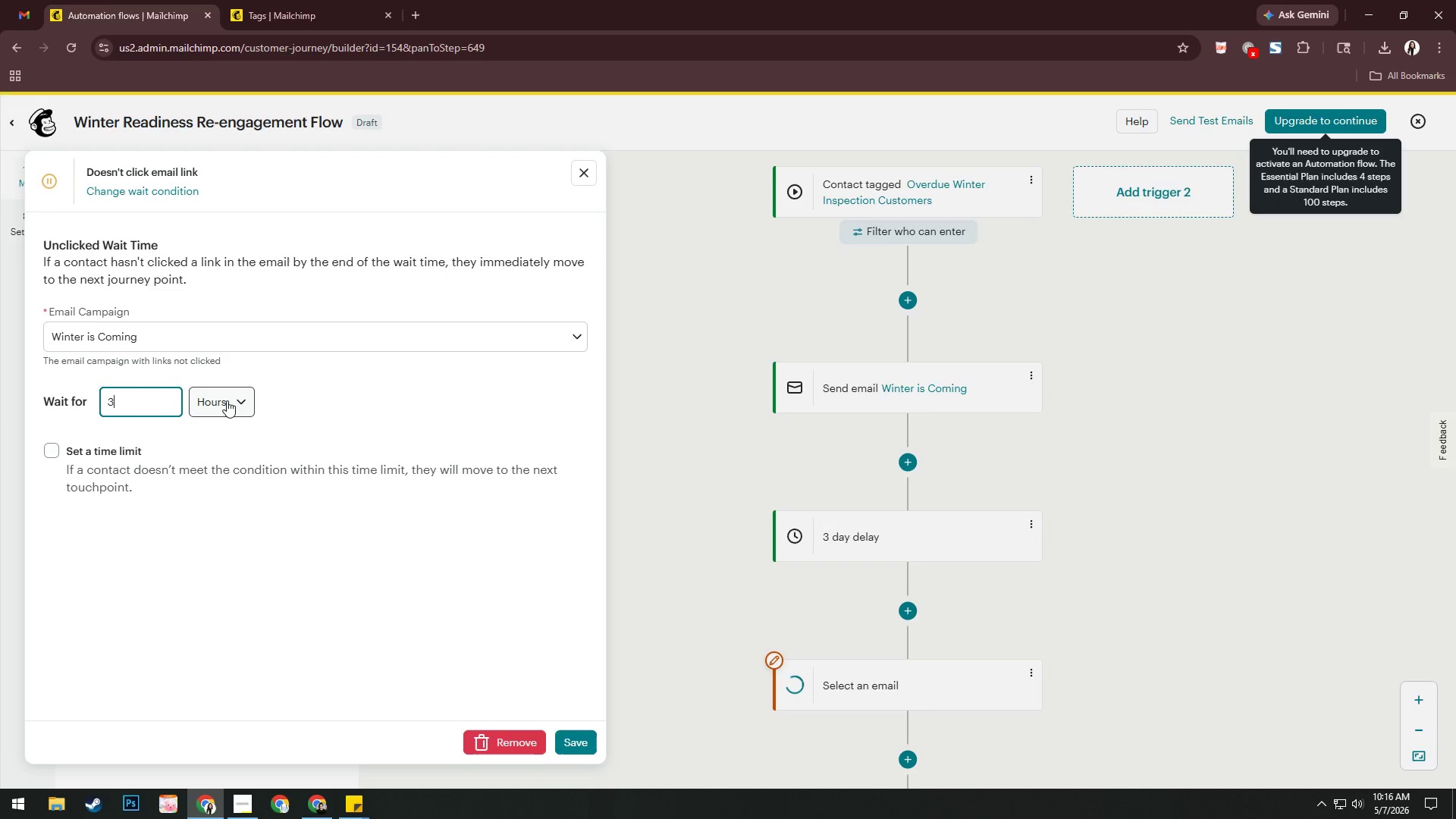 
left_click([227, 400])
 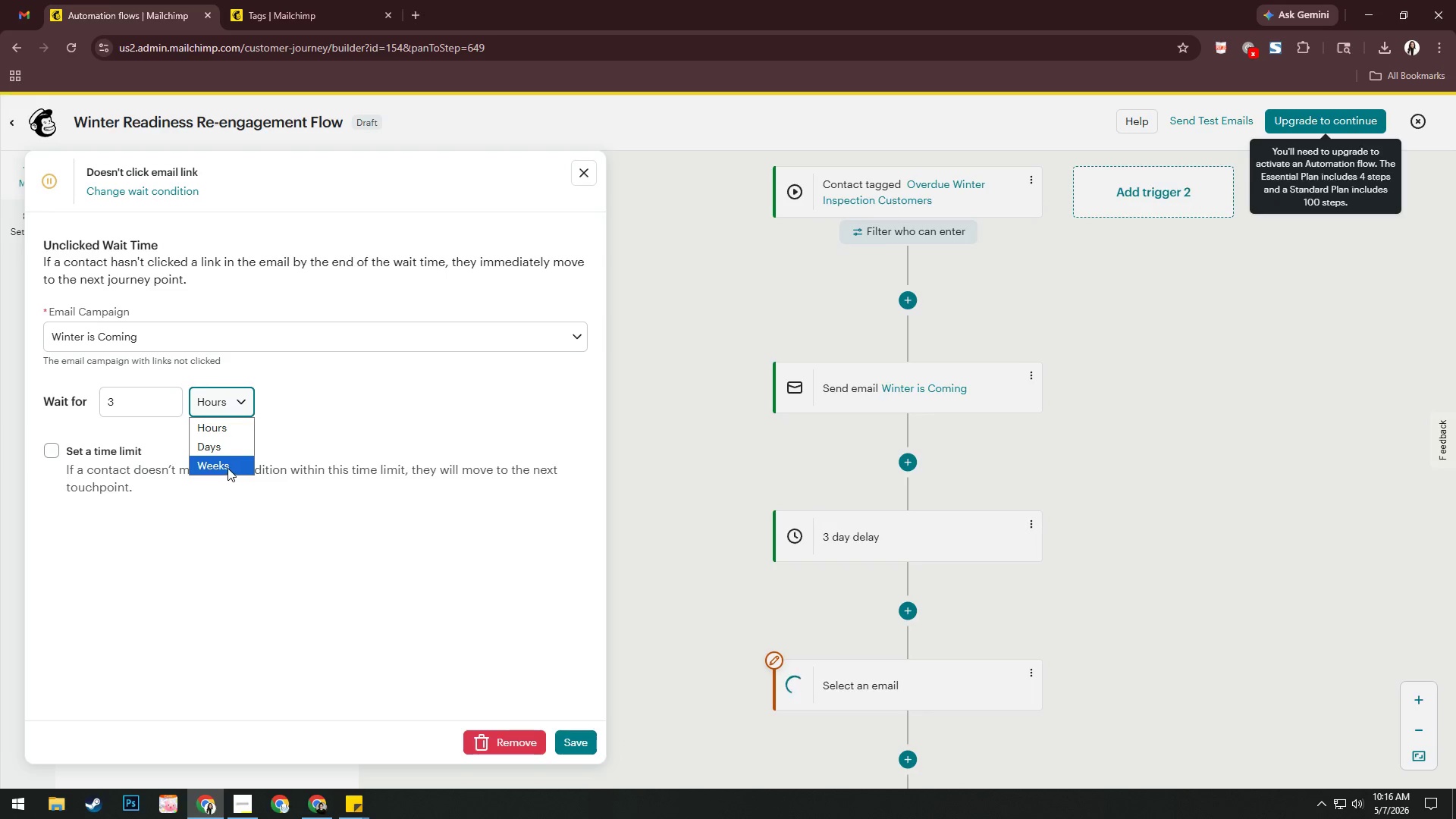 
left_click([227, 444])
 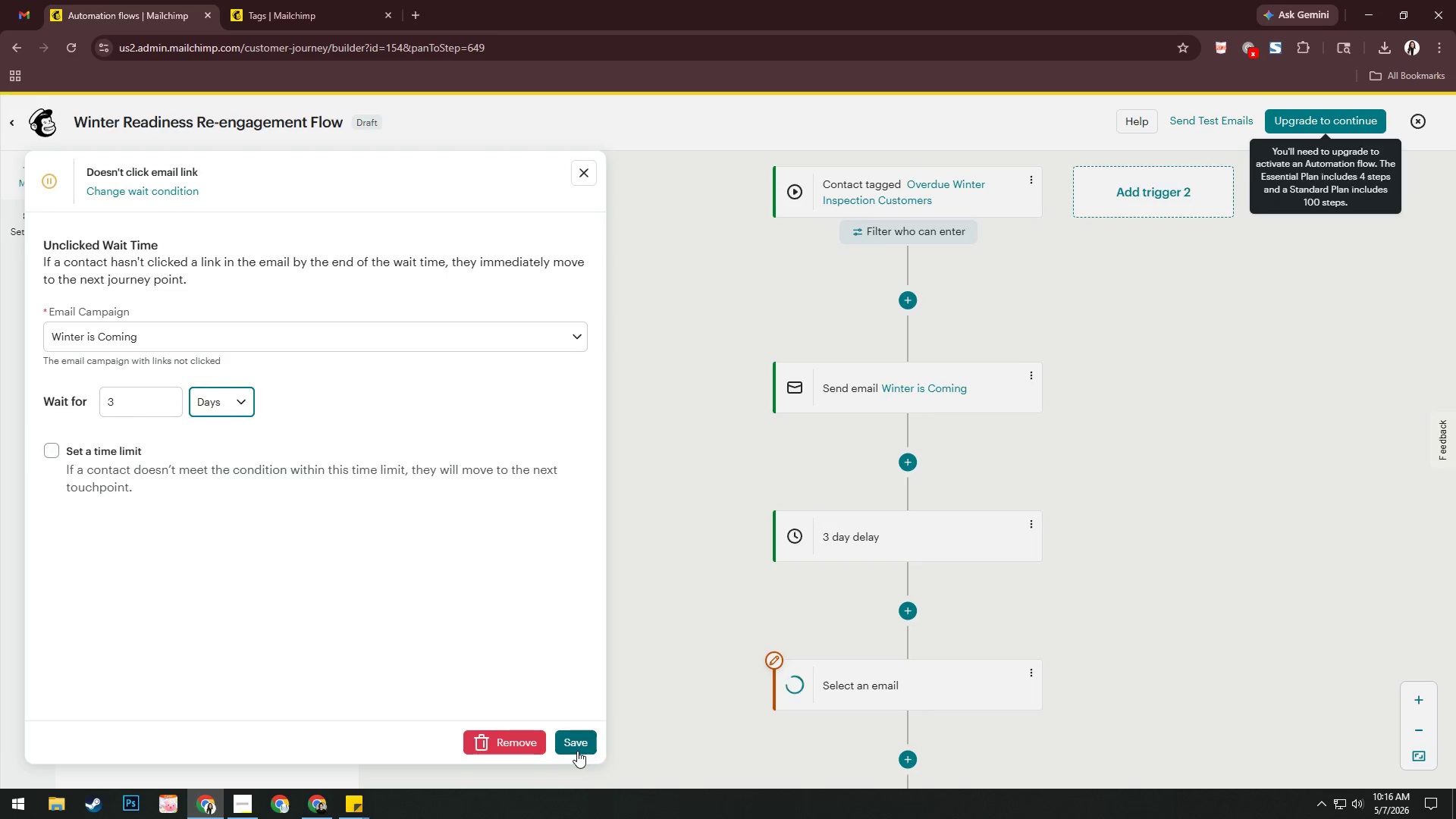 
left_click([582, 742])
 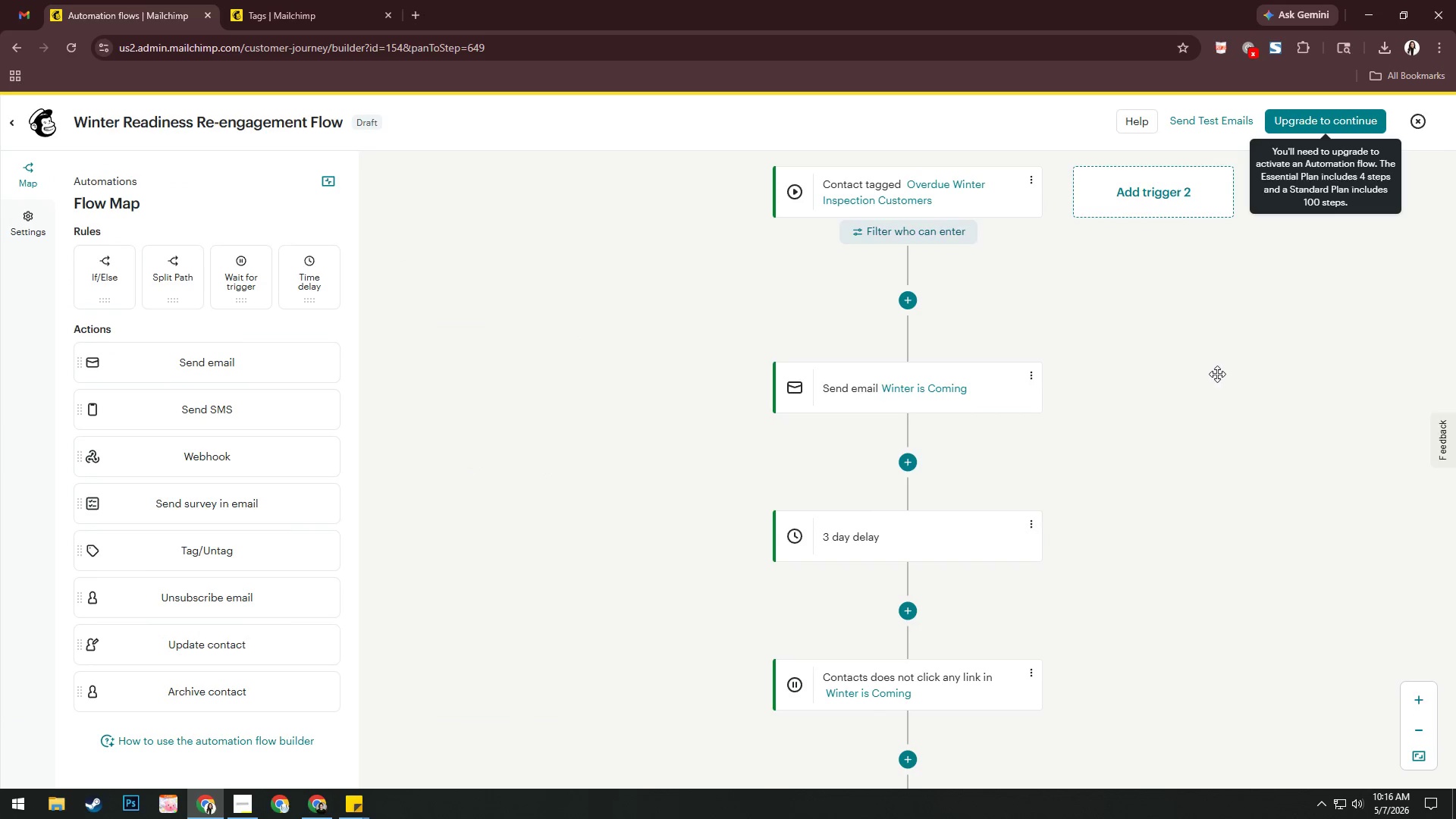 
scroll: coordinate [1041, 387], scroll_direction: down, amount: 4.0
 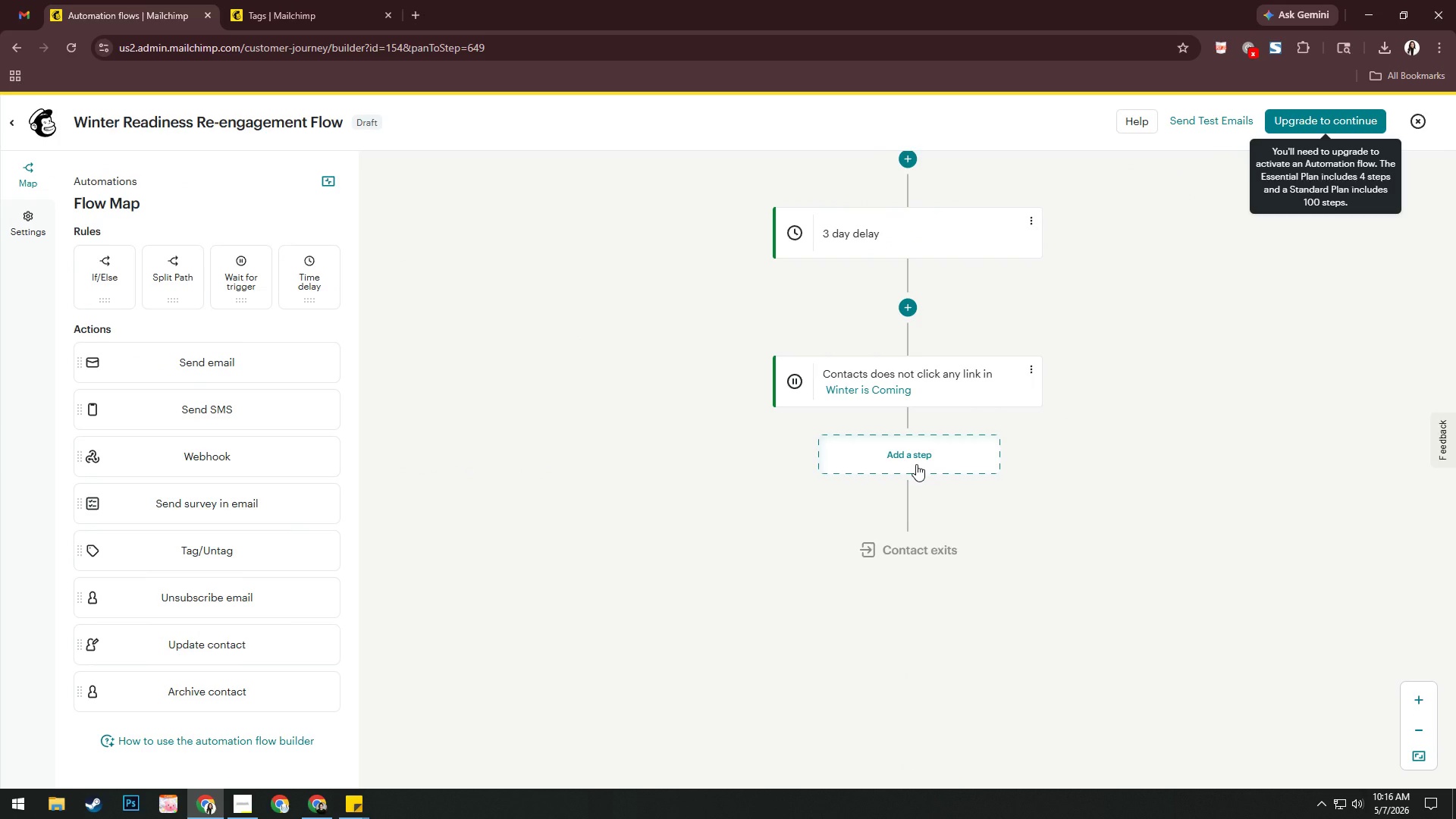 
left_click([917, 463])
 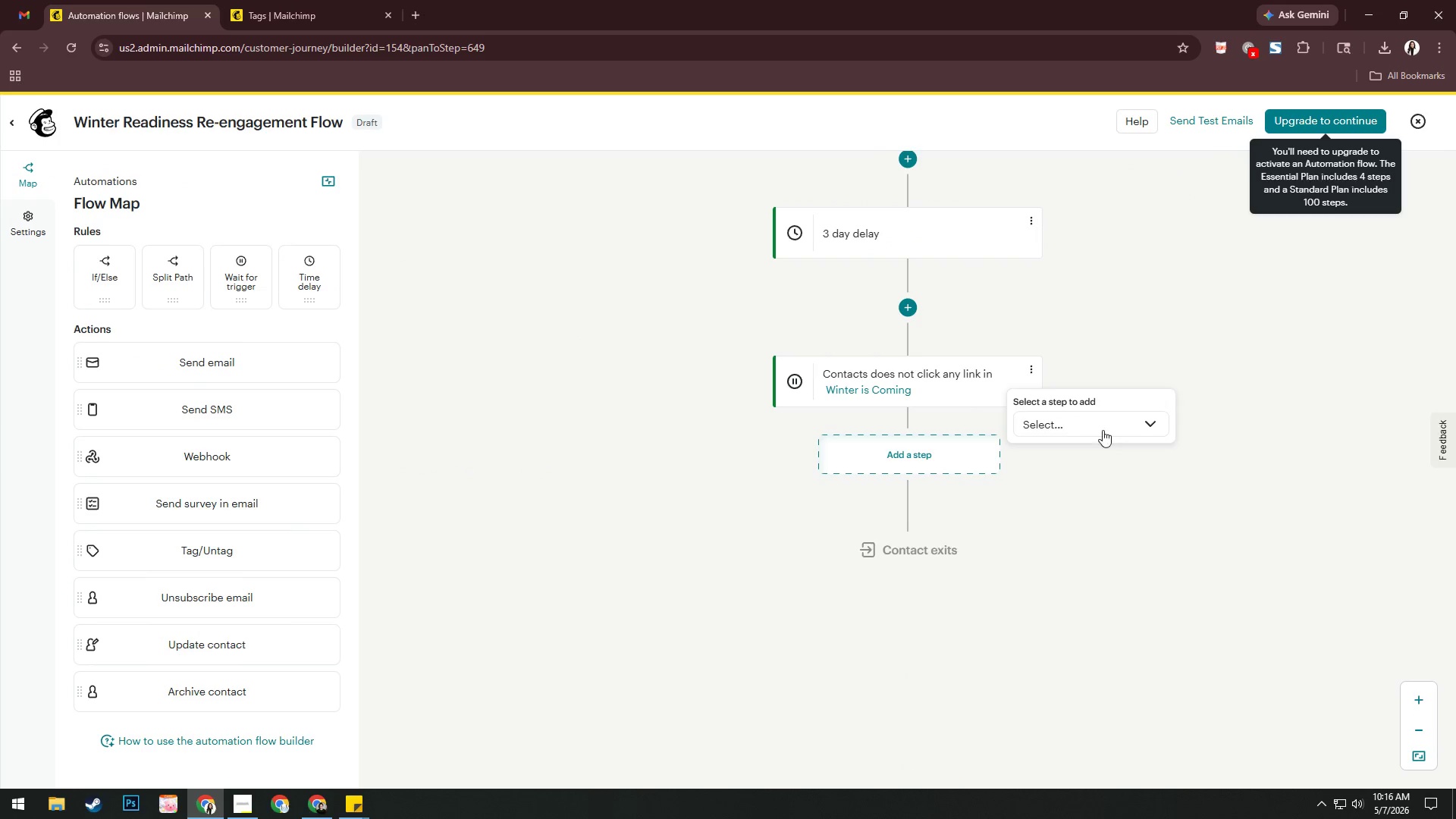 
left_click([1103, 427])
 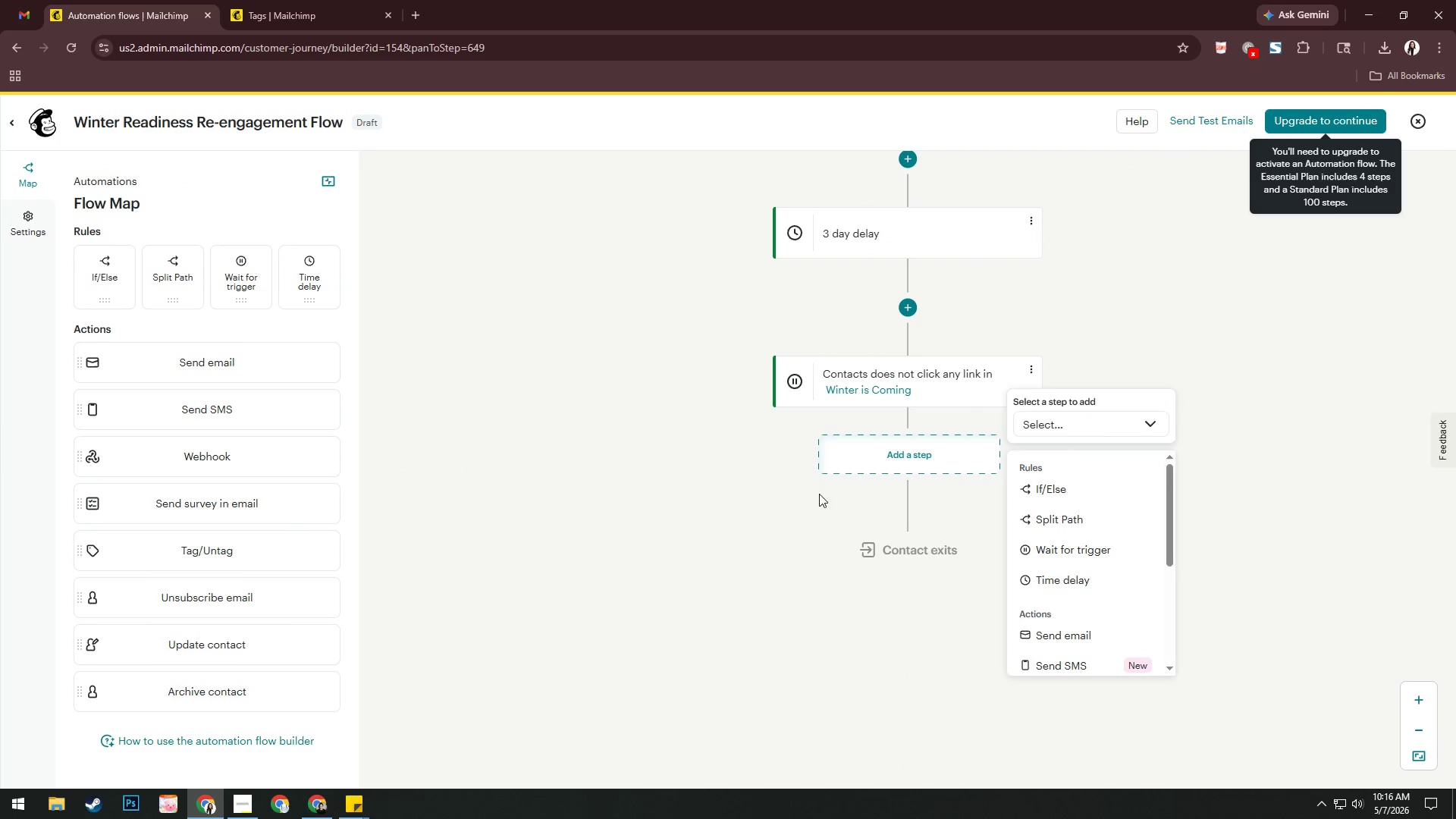 
left_click([767, 503])
 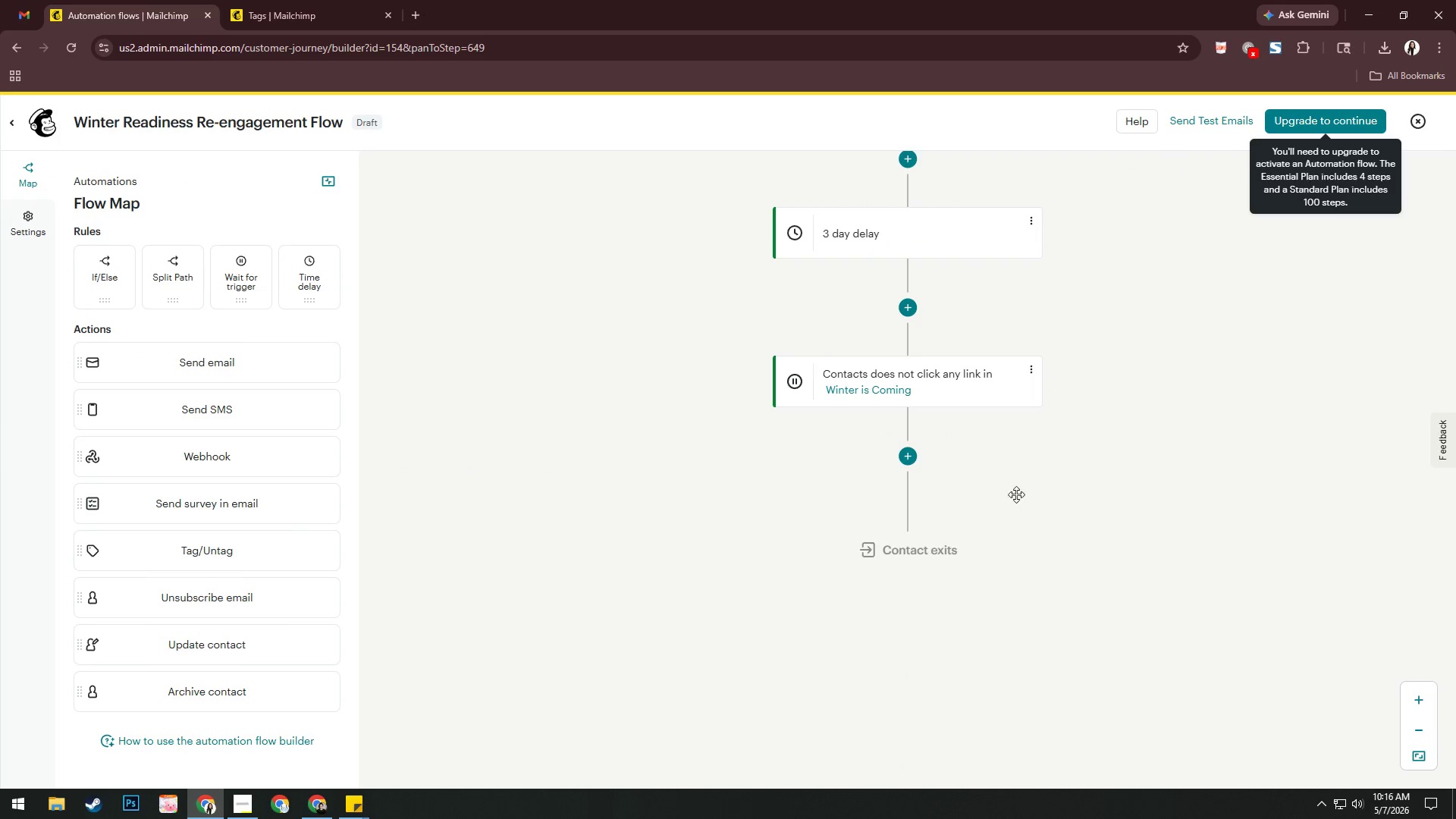 
left_click([1050, 500])
 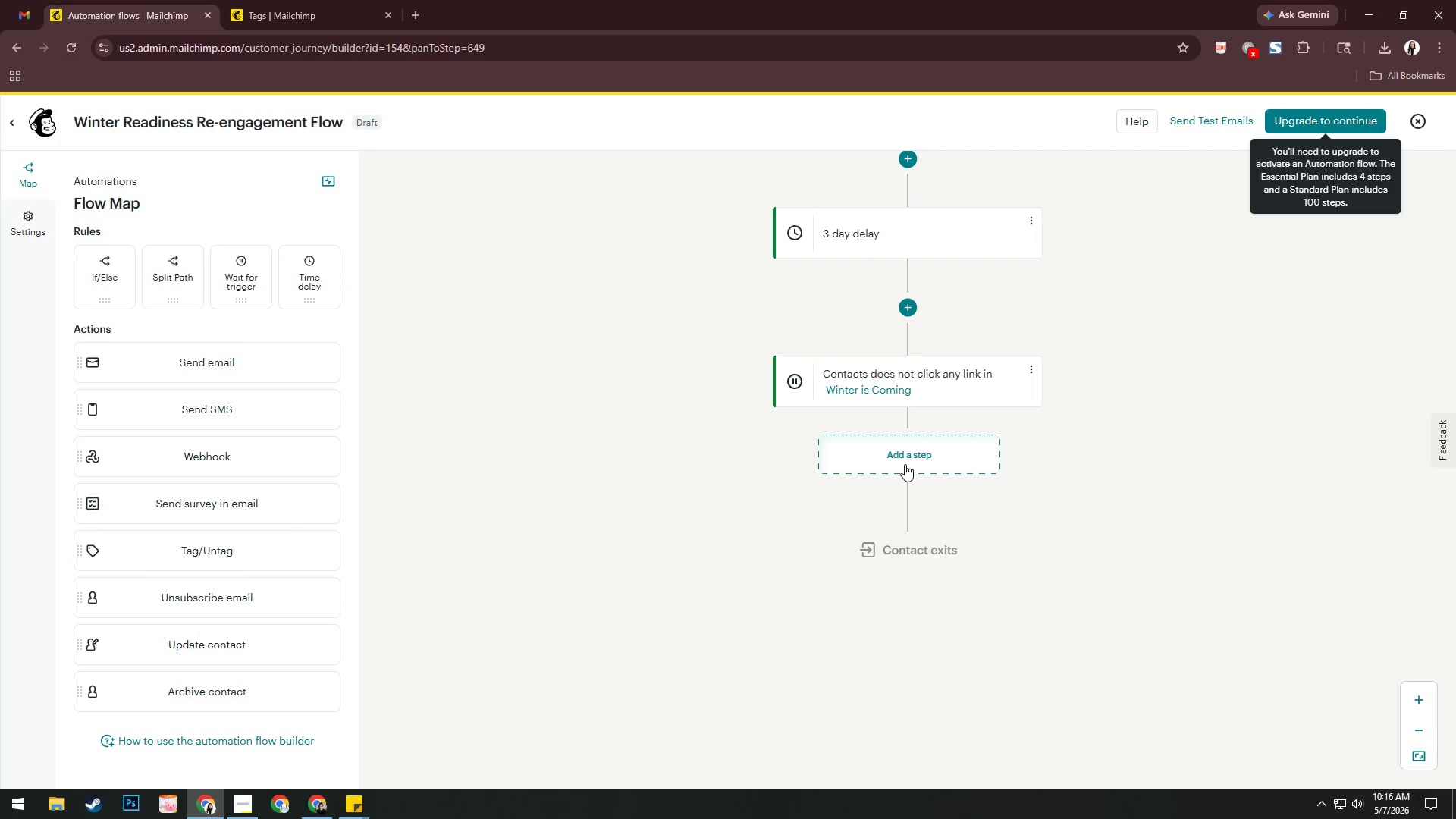 
left_click([905, 464])
 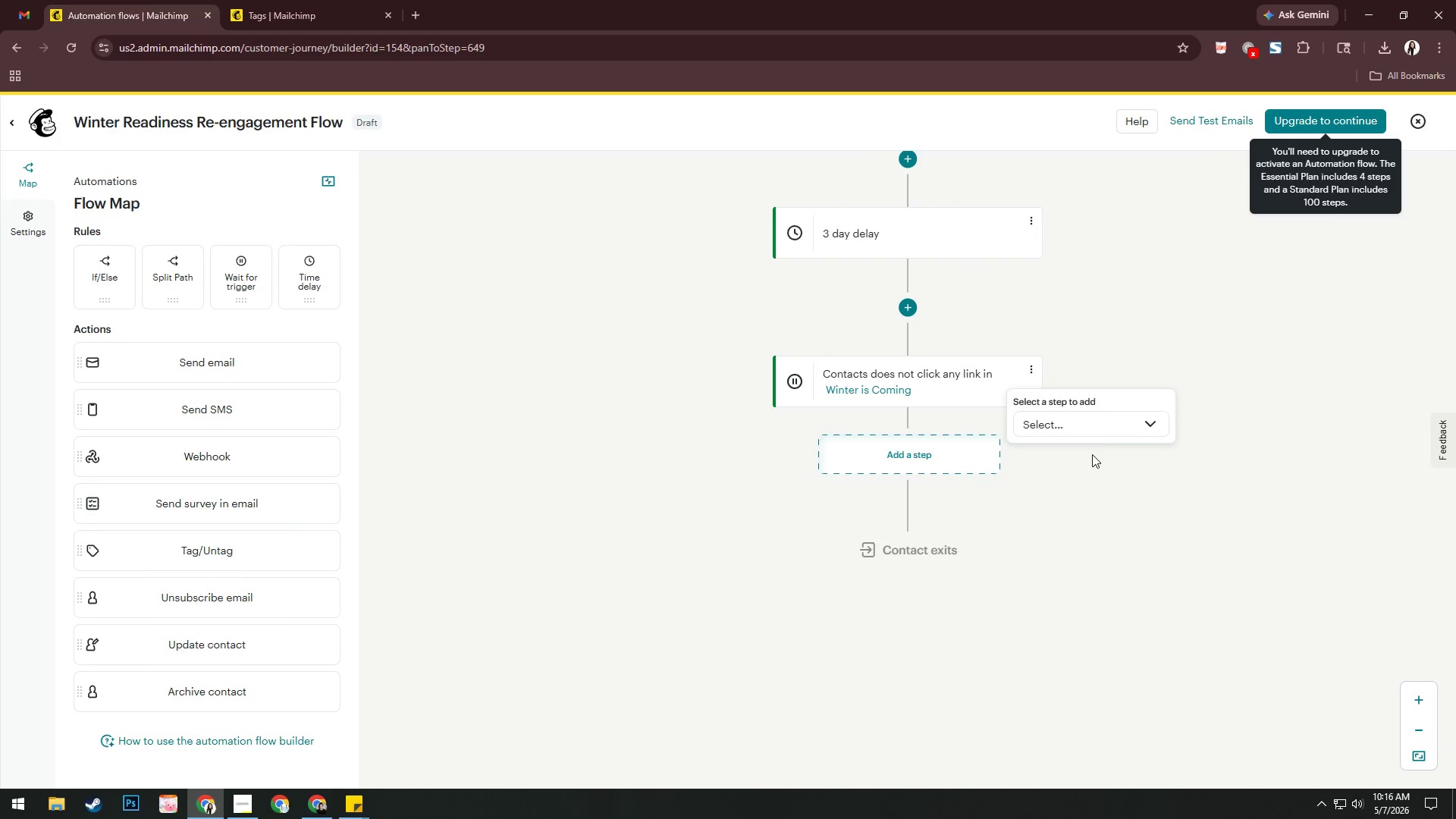 
left_click([1095, 427])
 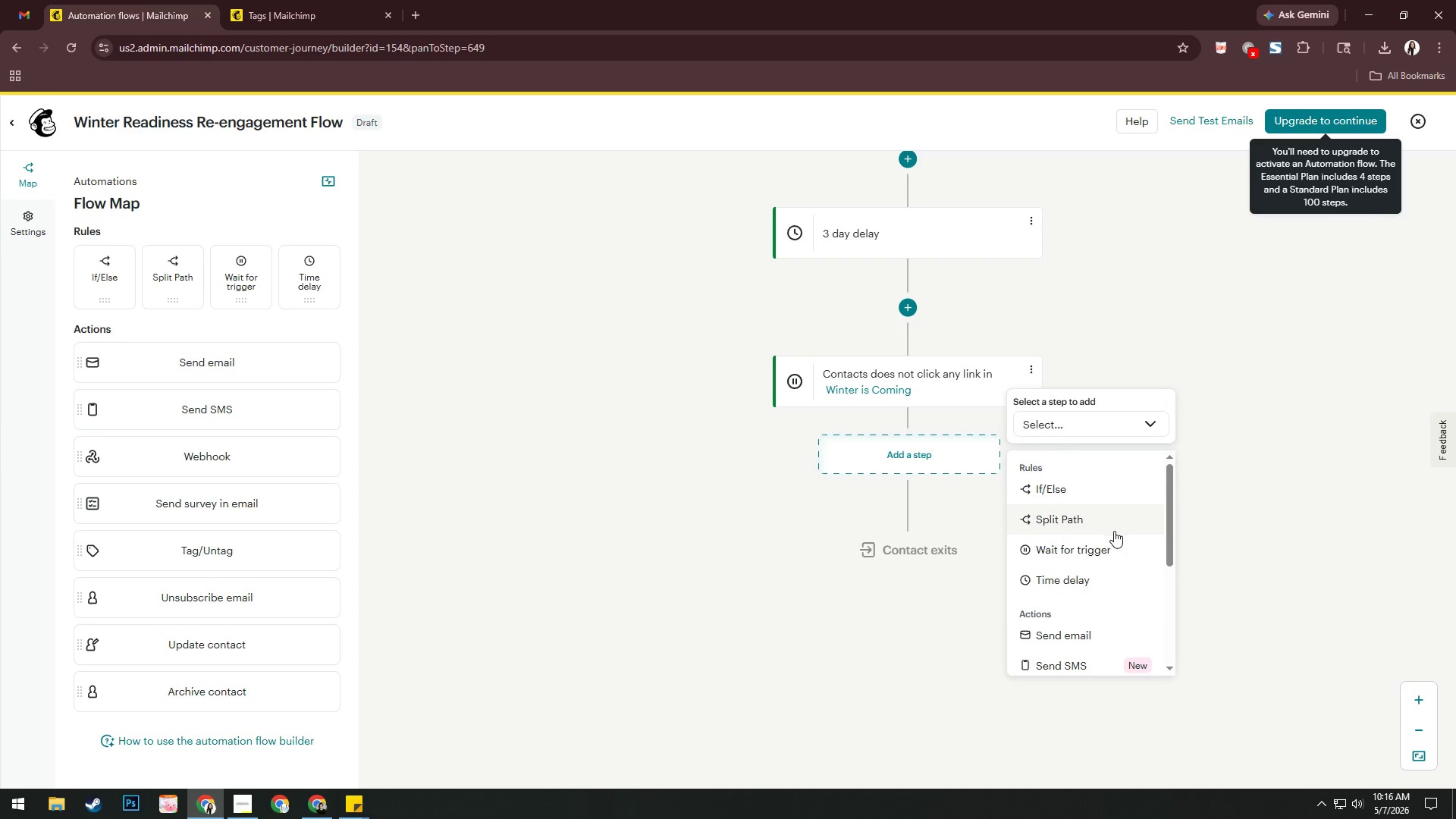 
scroll: coordinate [1114, 551], scroll_direction: down, amount: 3.0
 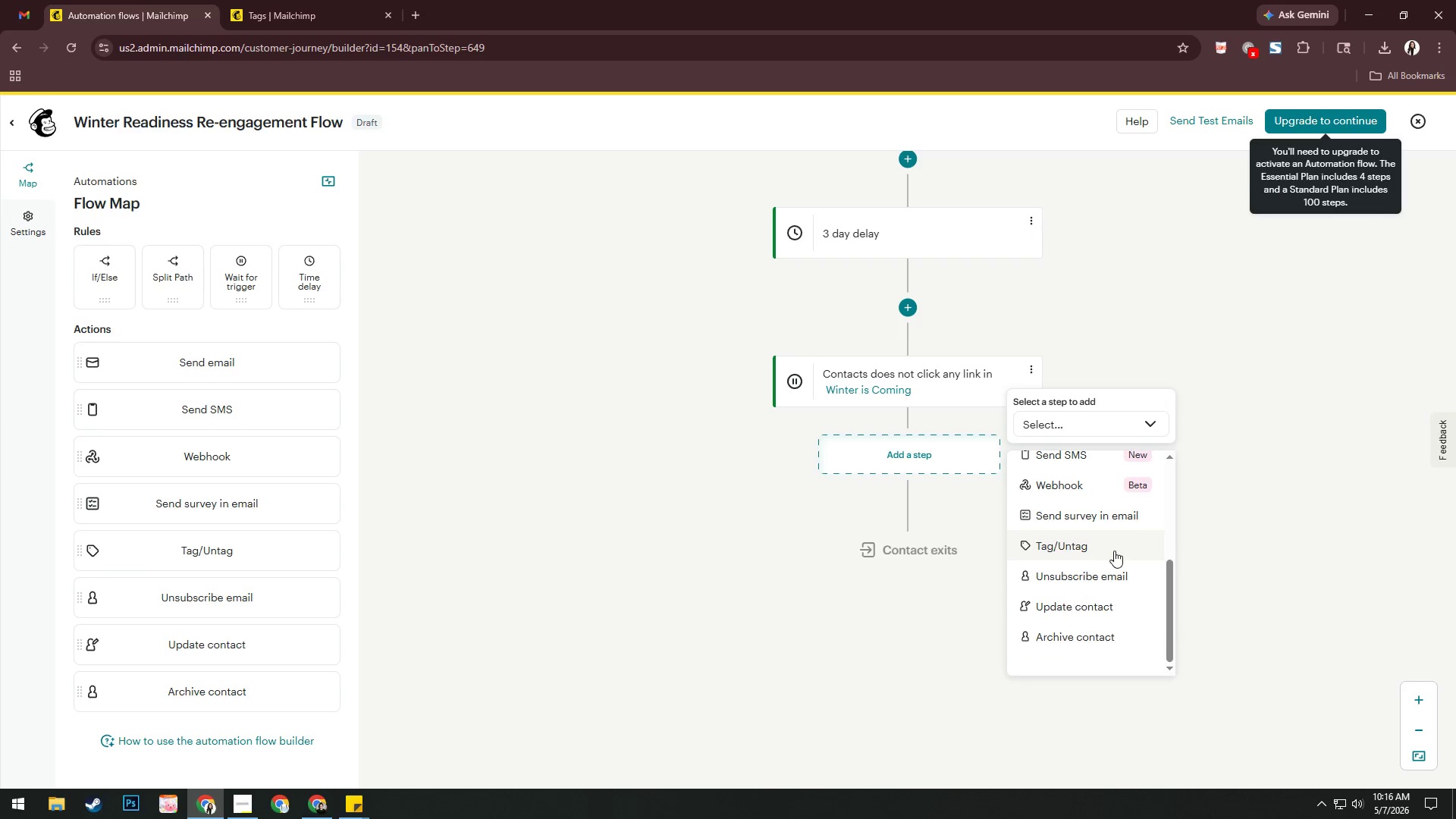 
scroll: coordinate [1114, 551], scroll_direction: up, amount: 5.0
 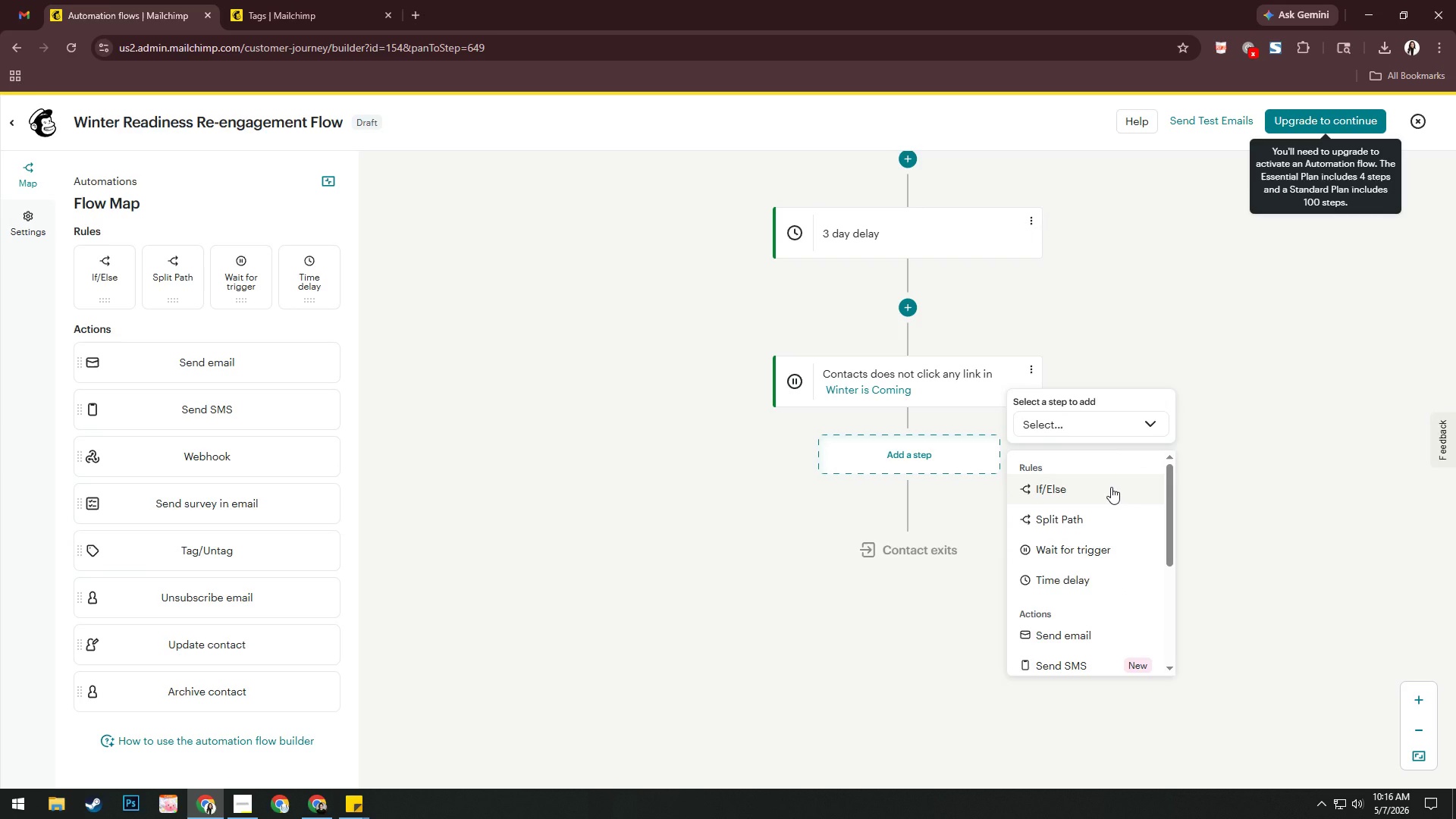 
wait(6.56)
 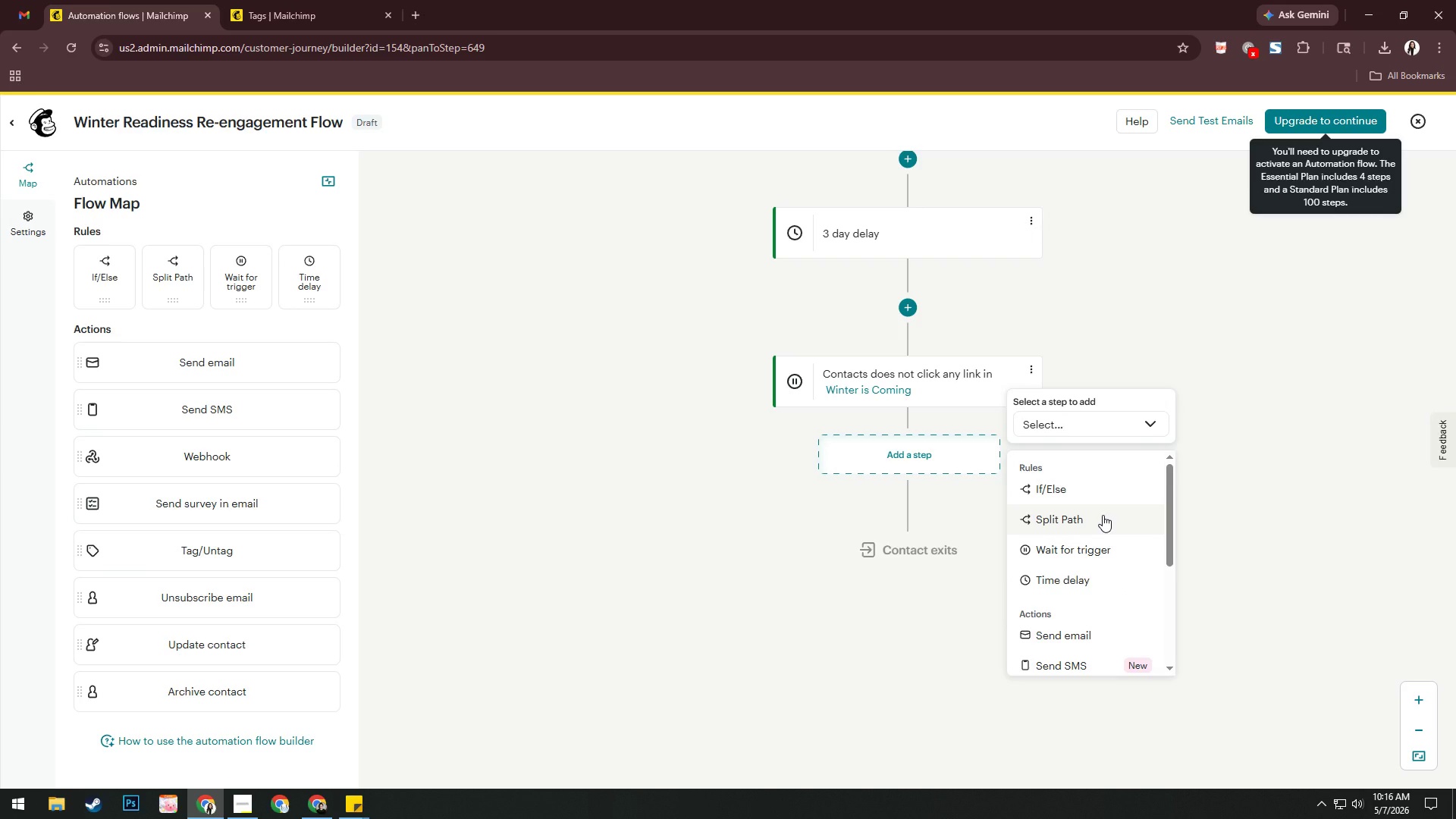 
left_click([1111, 486])
 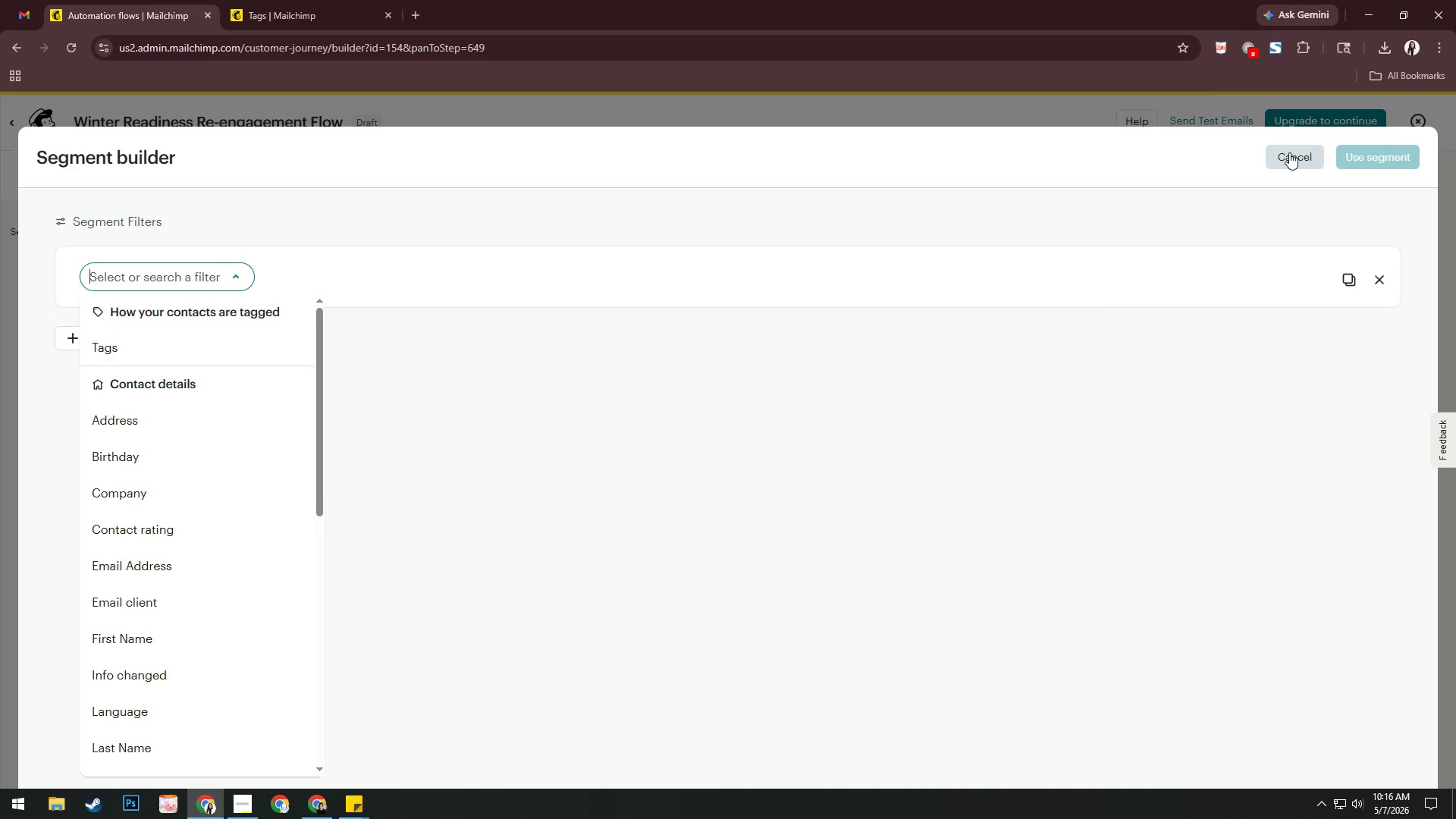 
wait(5.86)
 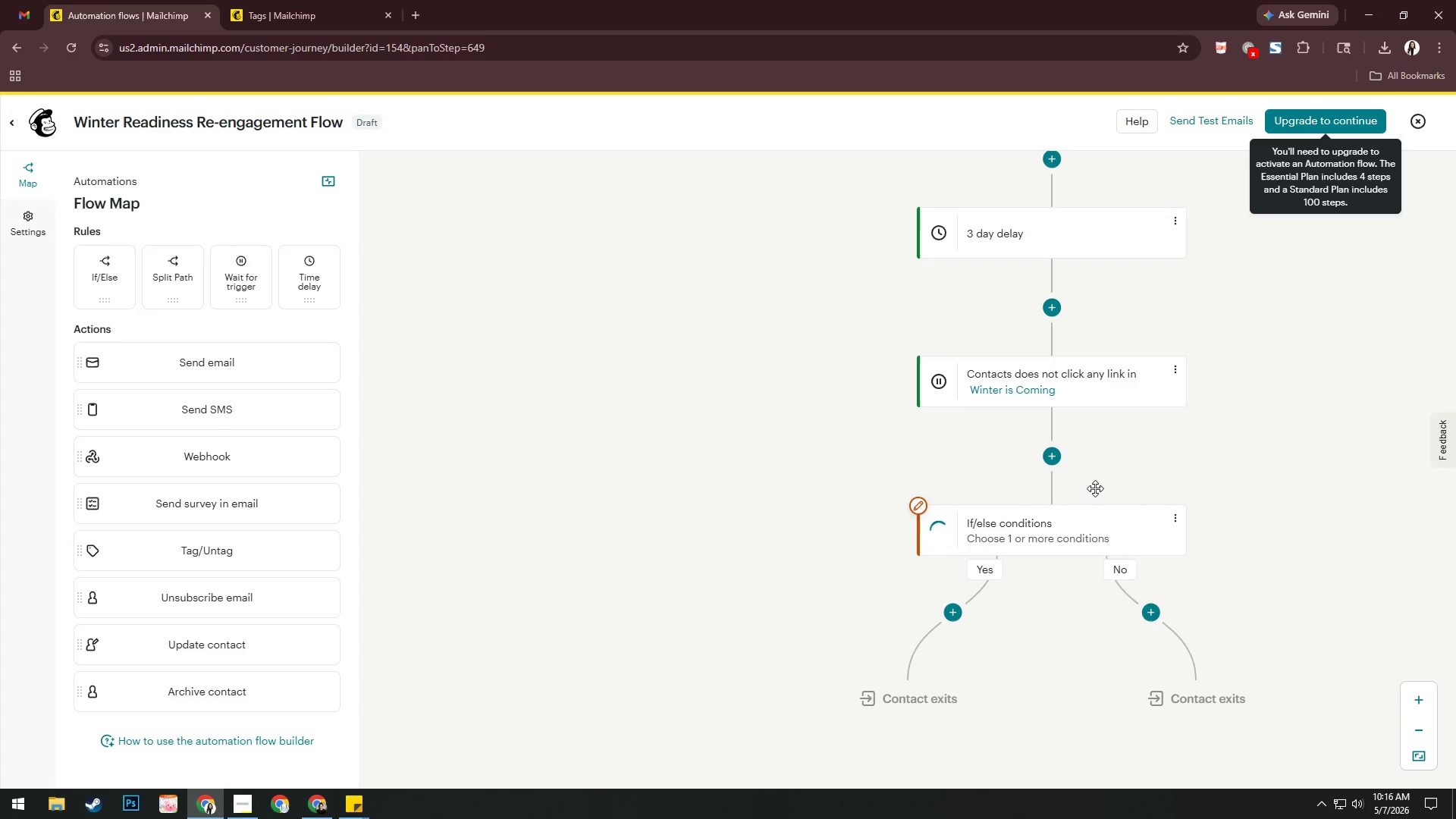 
scroll: coordinate [206, 388], scroll_direction: down, amount: 4.0
 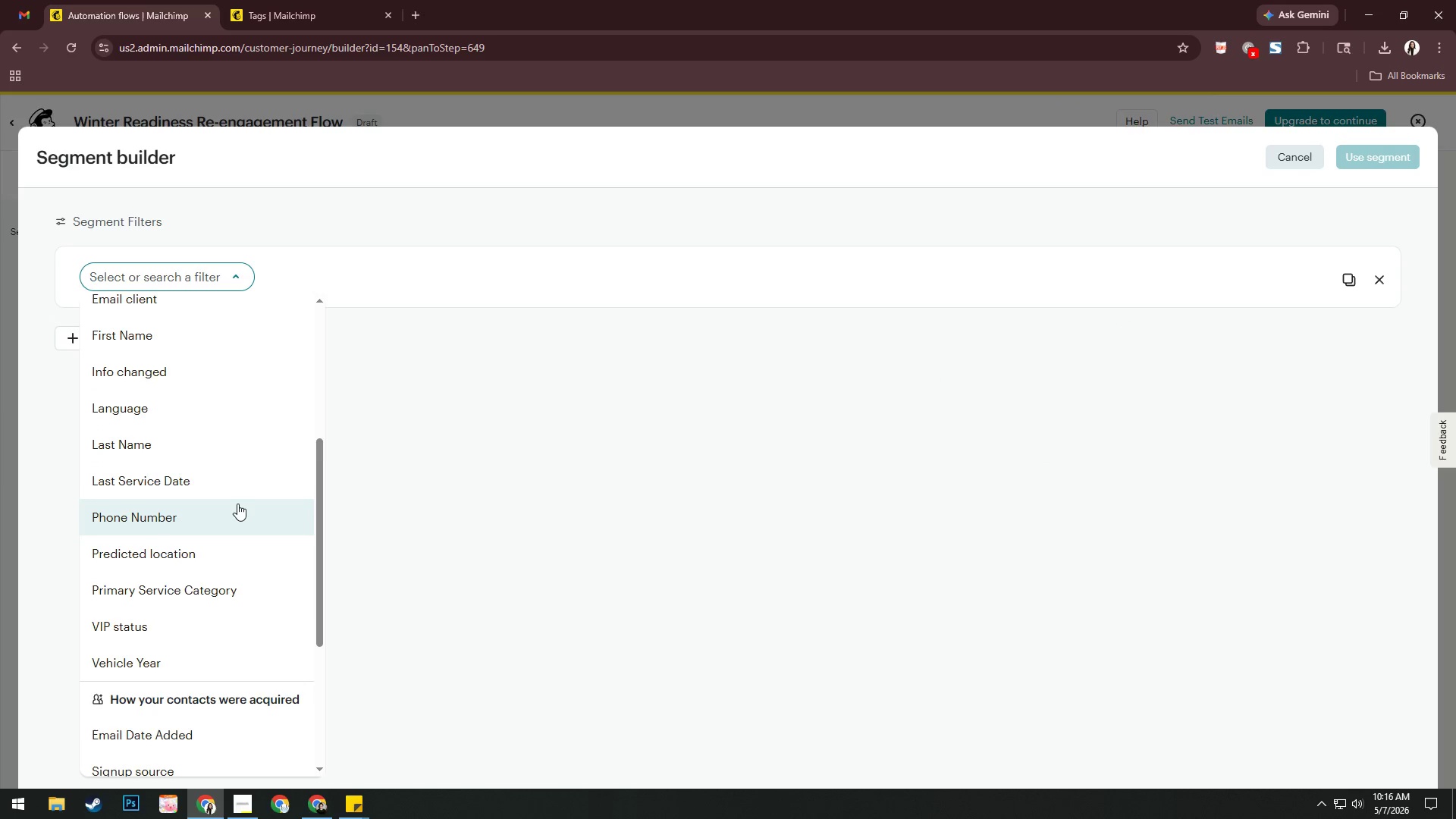 
scroll: coordinate [196, 416], scroll_direction: up, amount: 12.0
 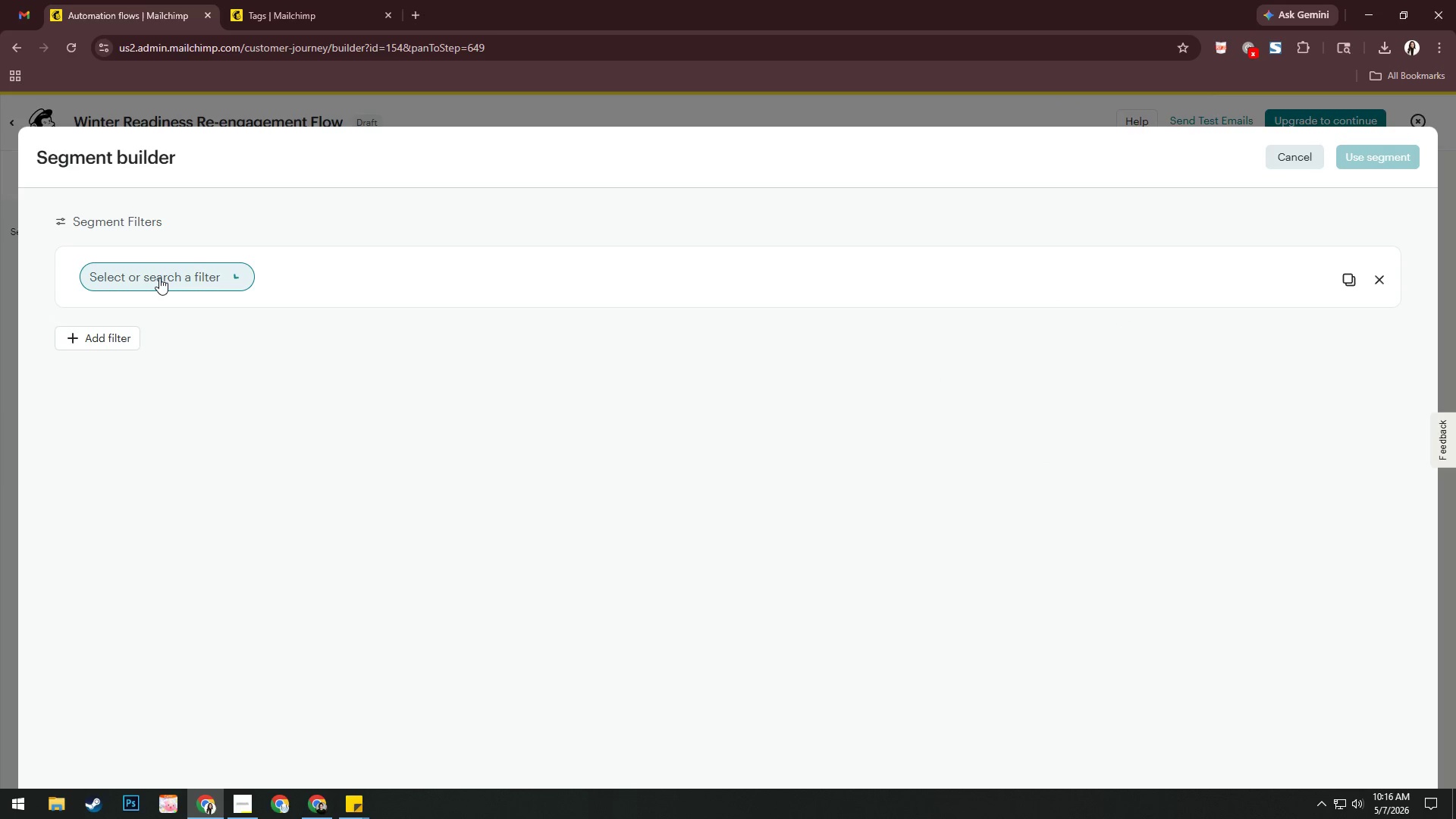 
double_click([159, 278])
 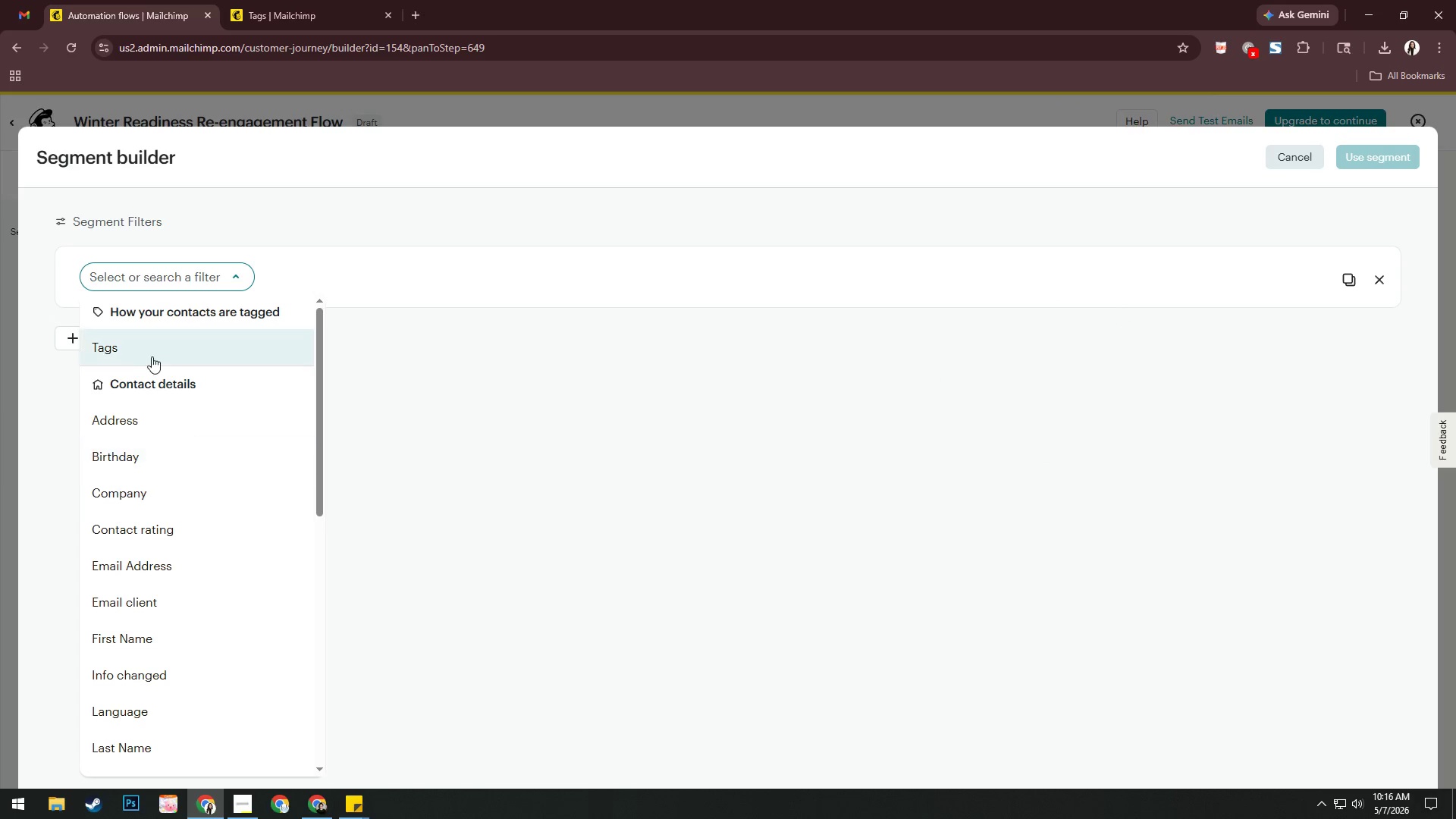 
left_click([153, 344])
 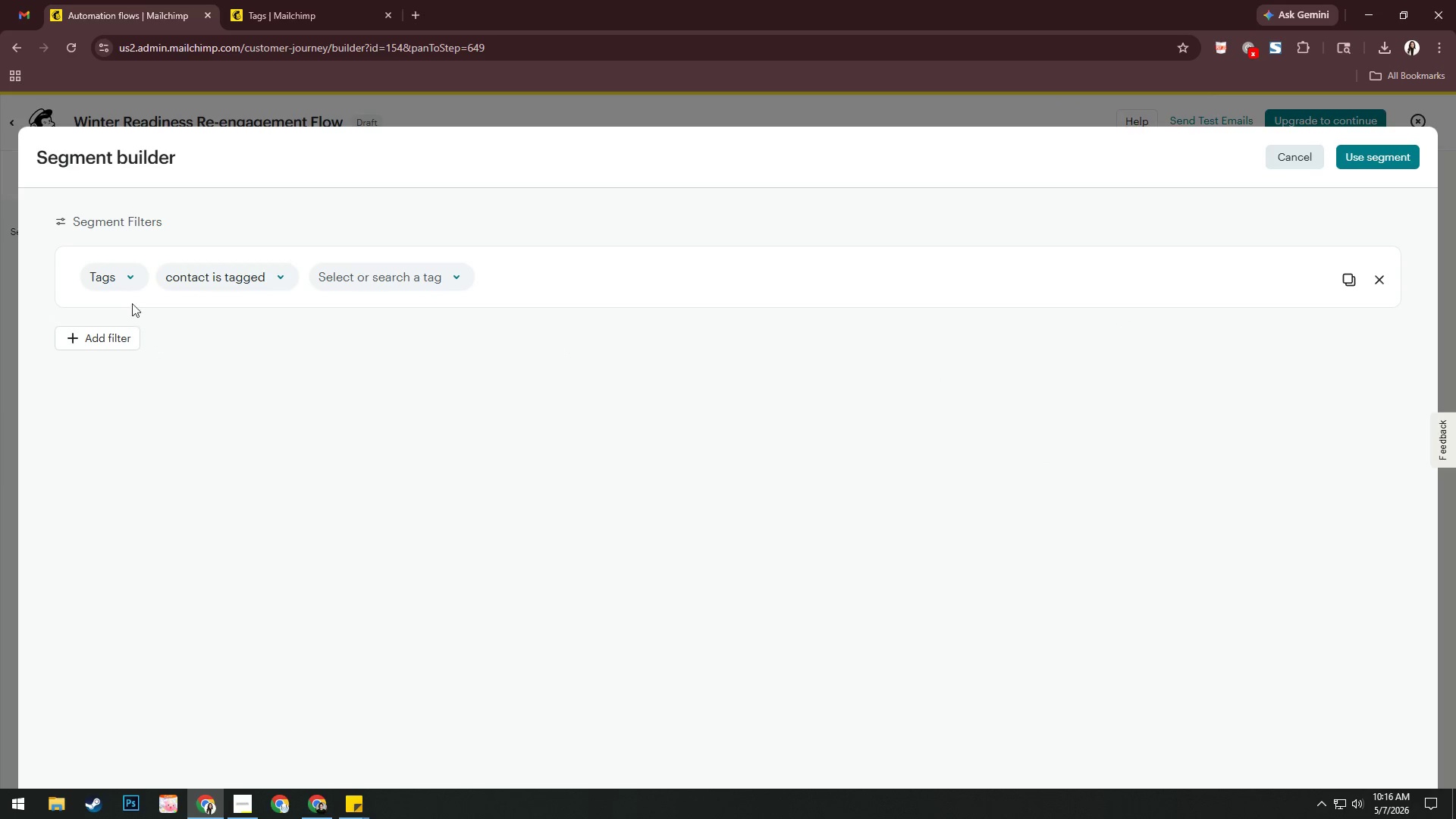 
left_click([101, 271])
 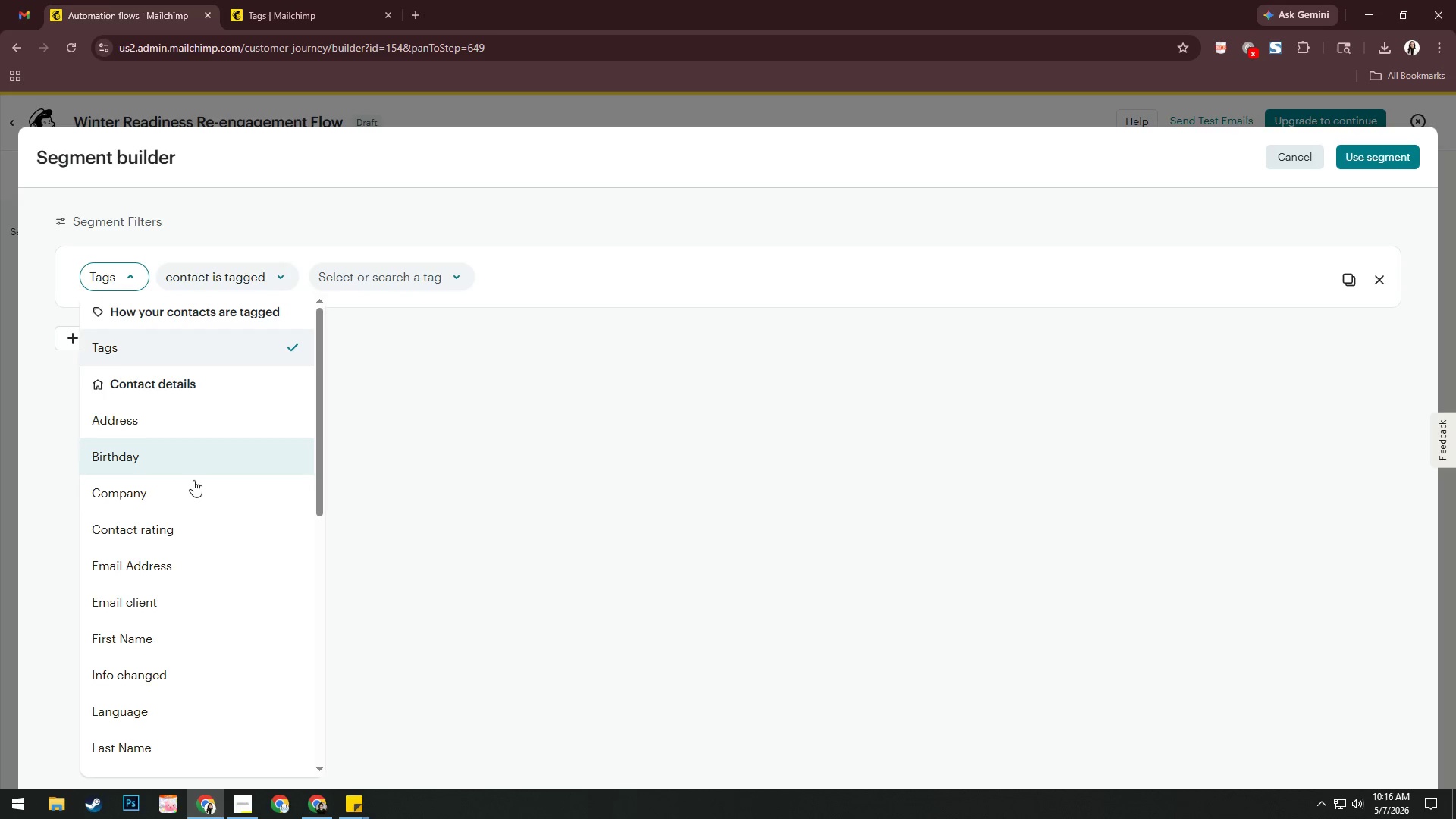 
scroll: coordinate [211, 536], scroll_direction: down, amount: 12.0
 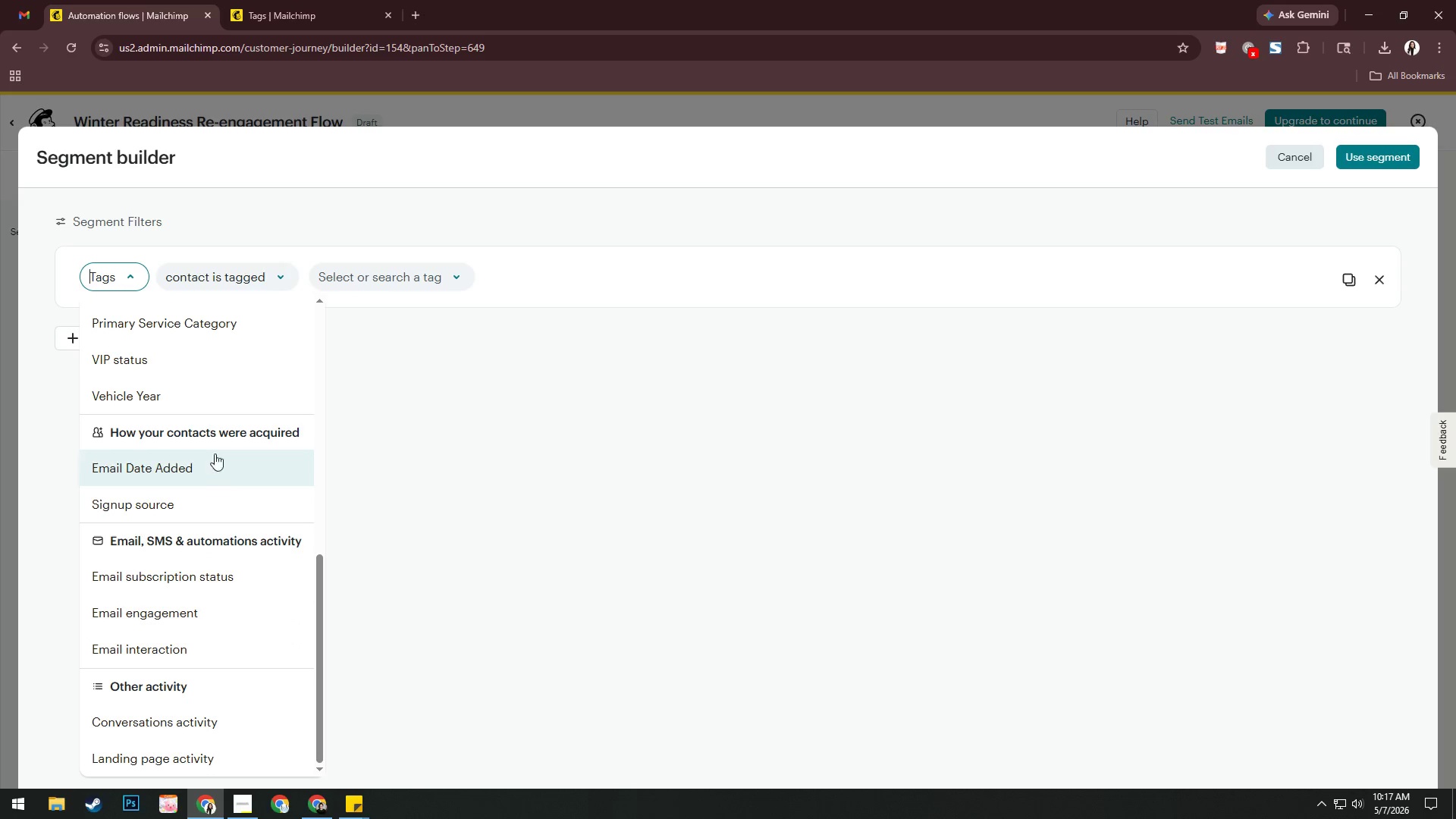 
left_click([202, 648])
 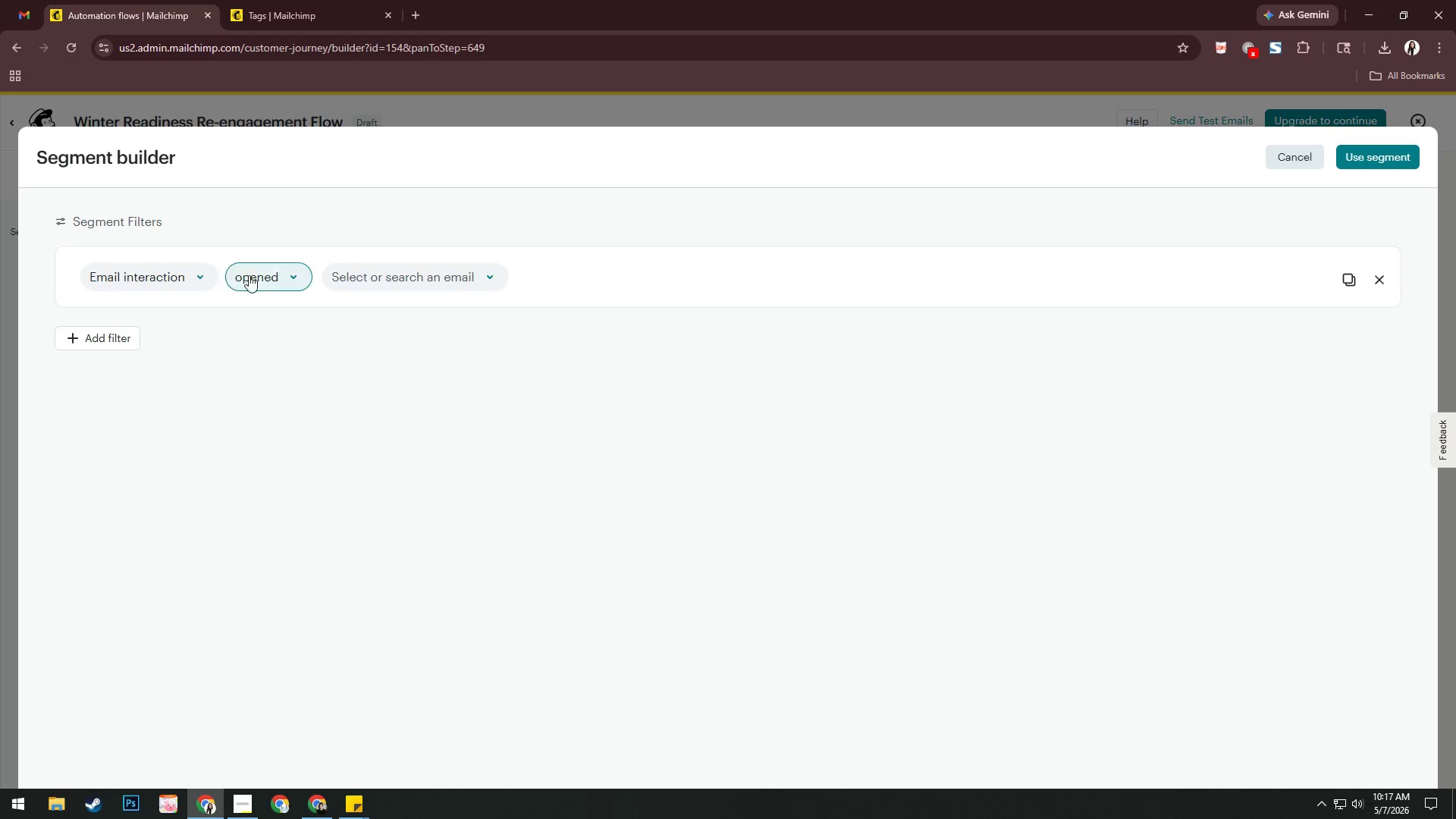 
left_click([258, 275])
 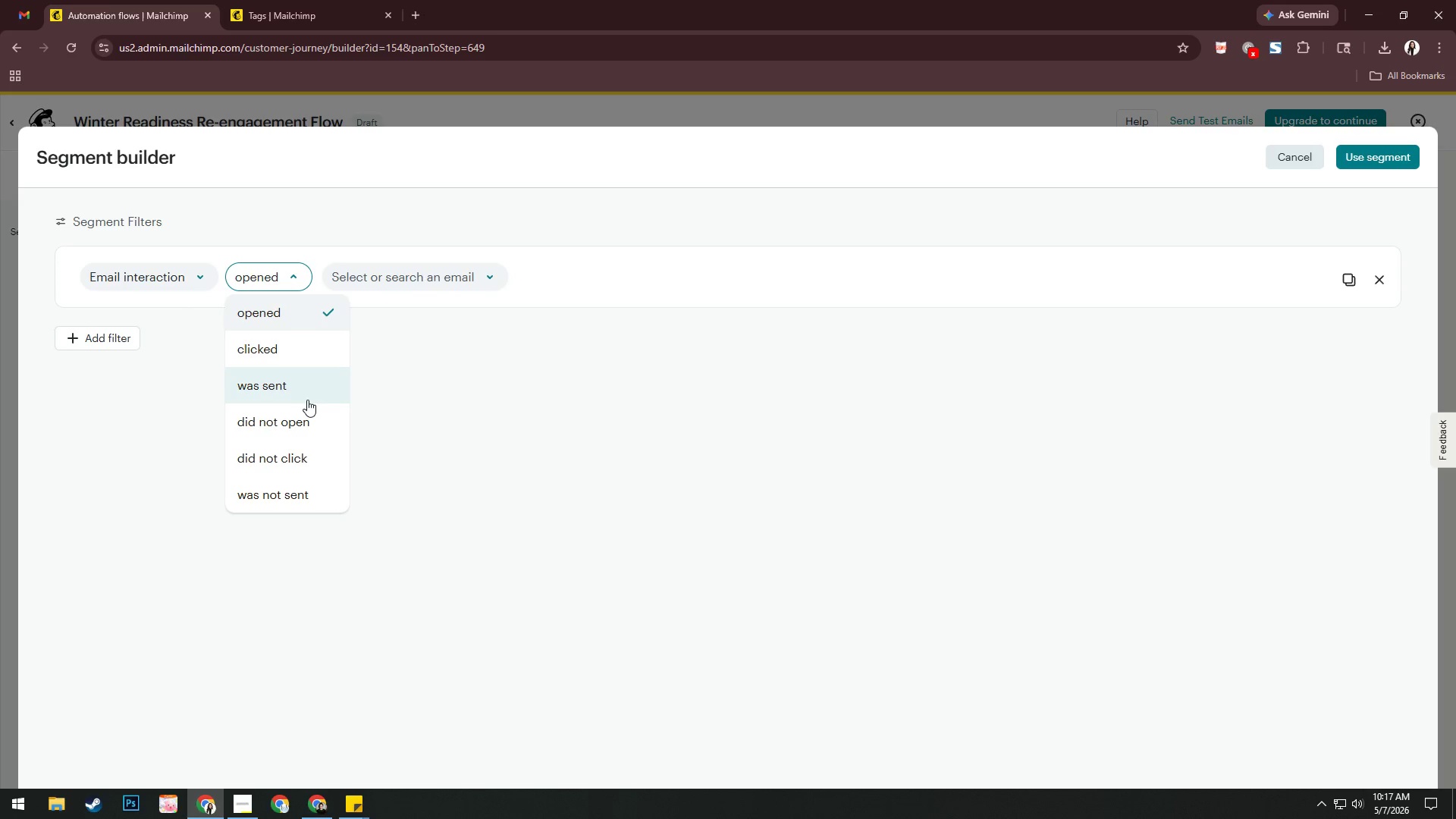 
wait(8.88)
 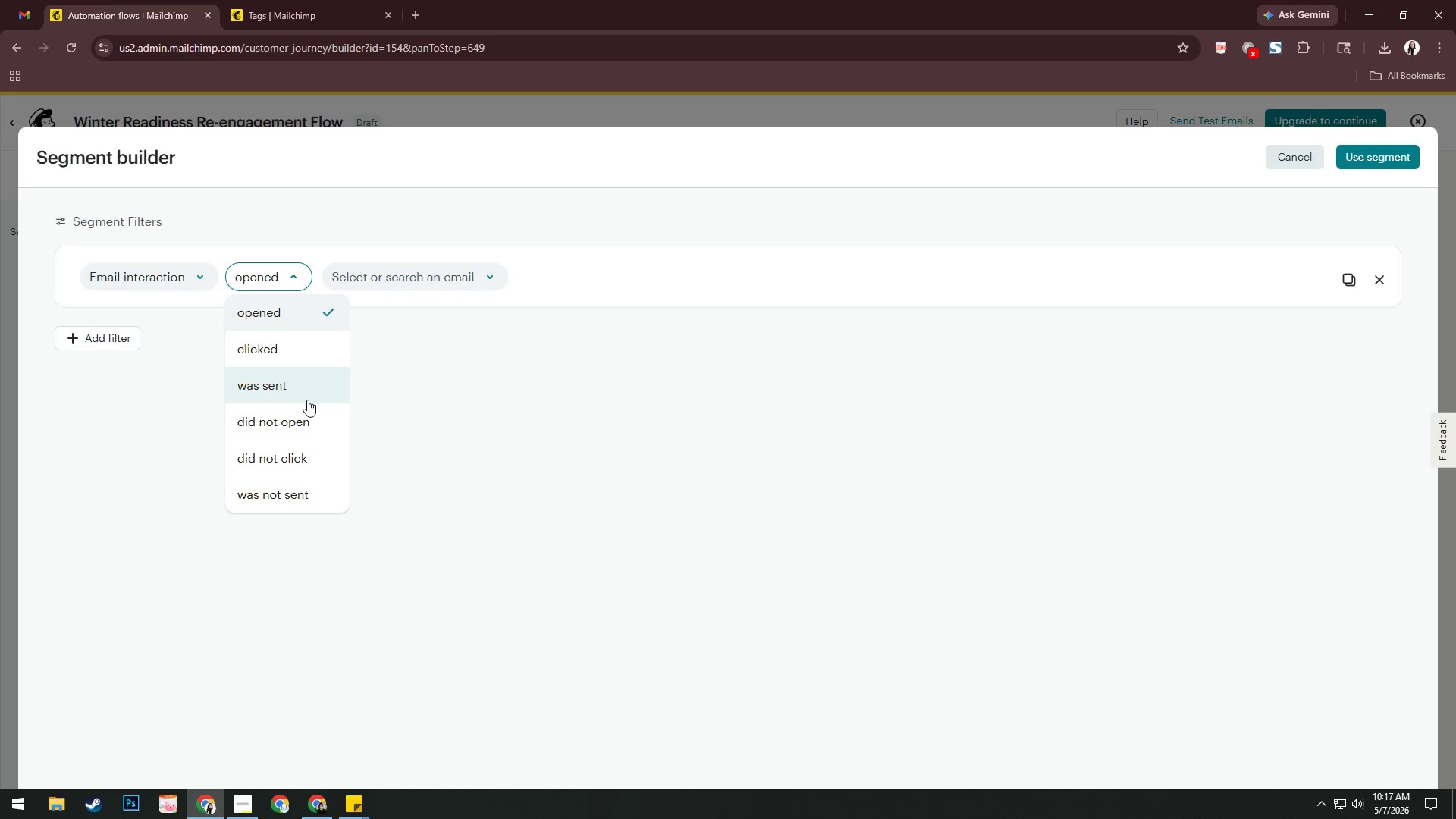 
left_click([306, 432])
 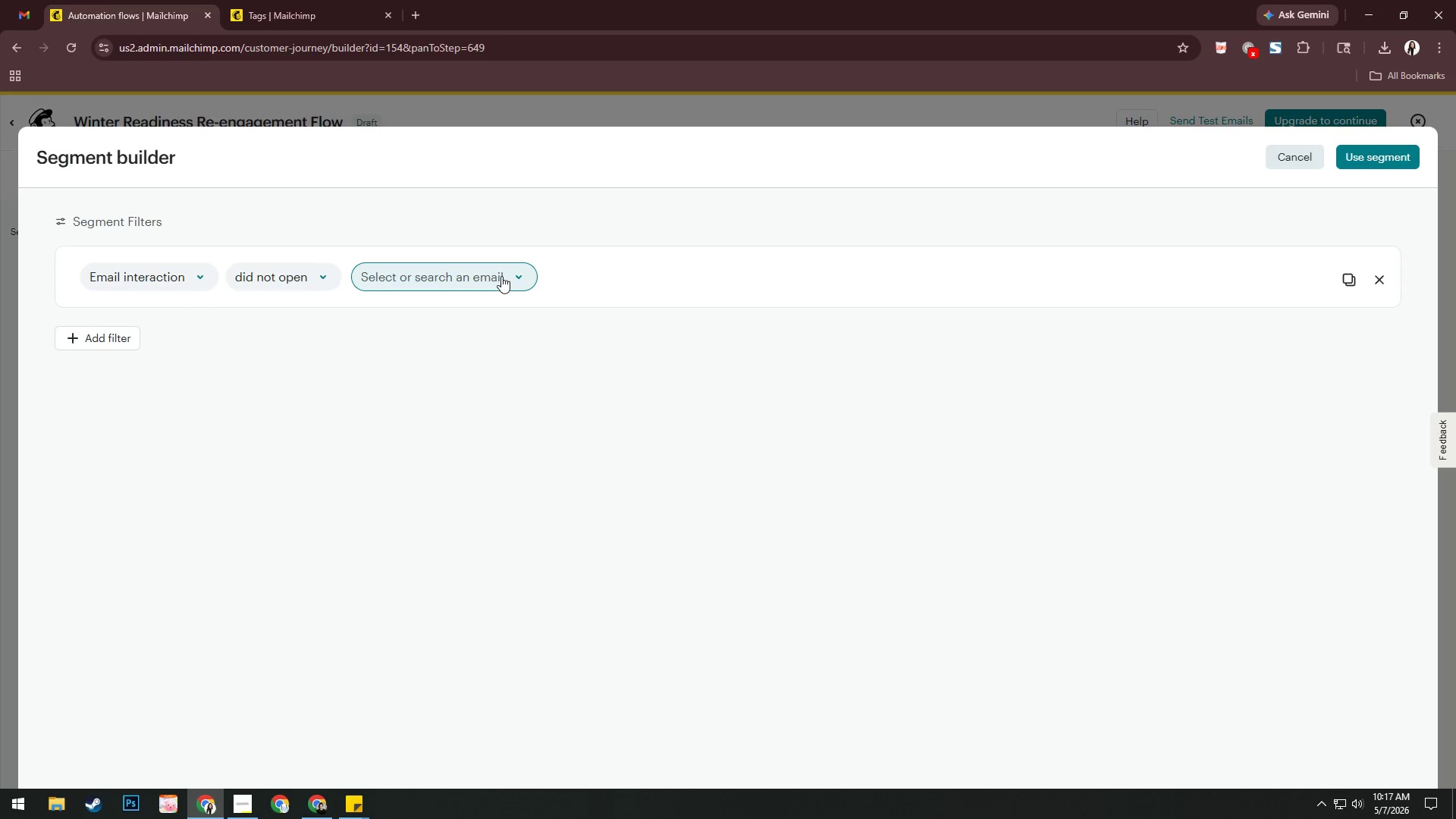 
left_click([503, 276])
 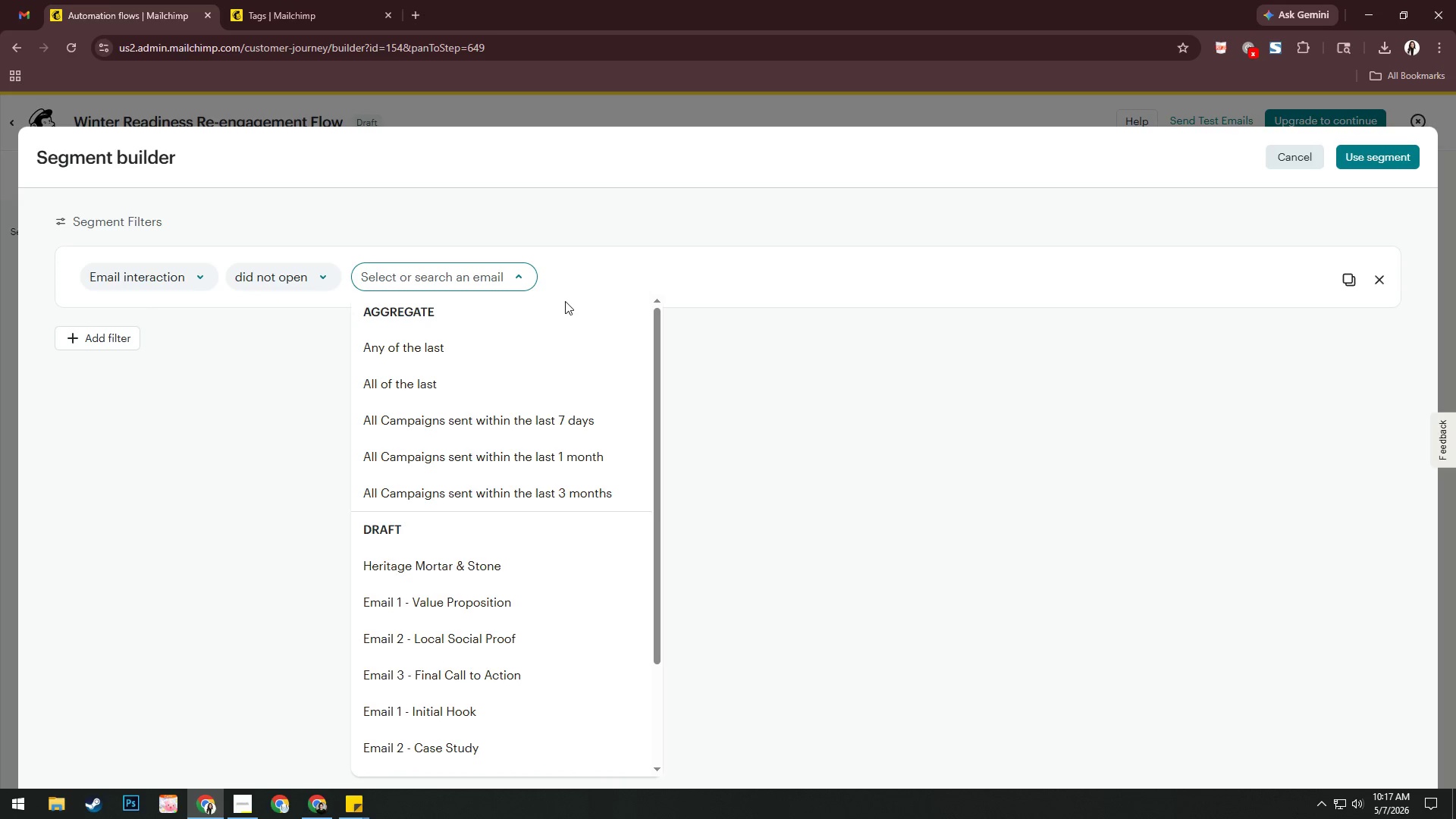 
scroll: coordinate [504, 309], scroll_direction: down, amount: 8.0
 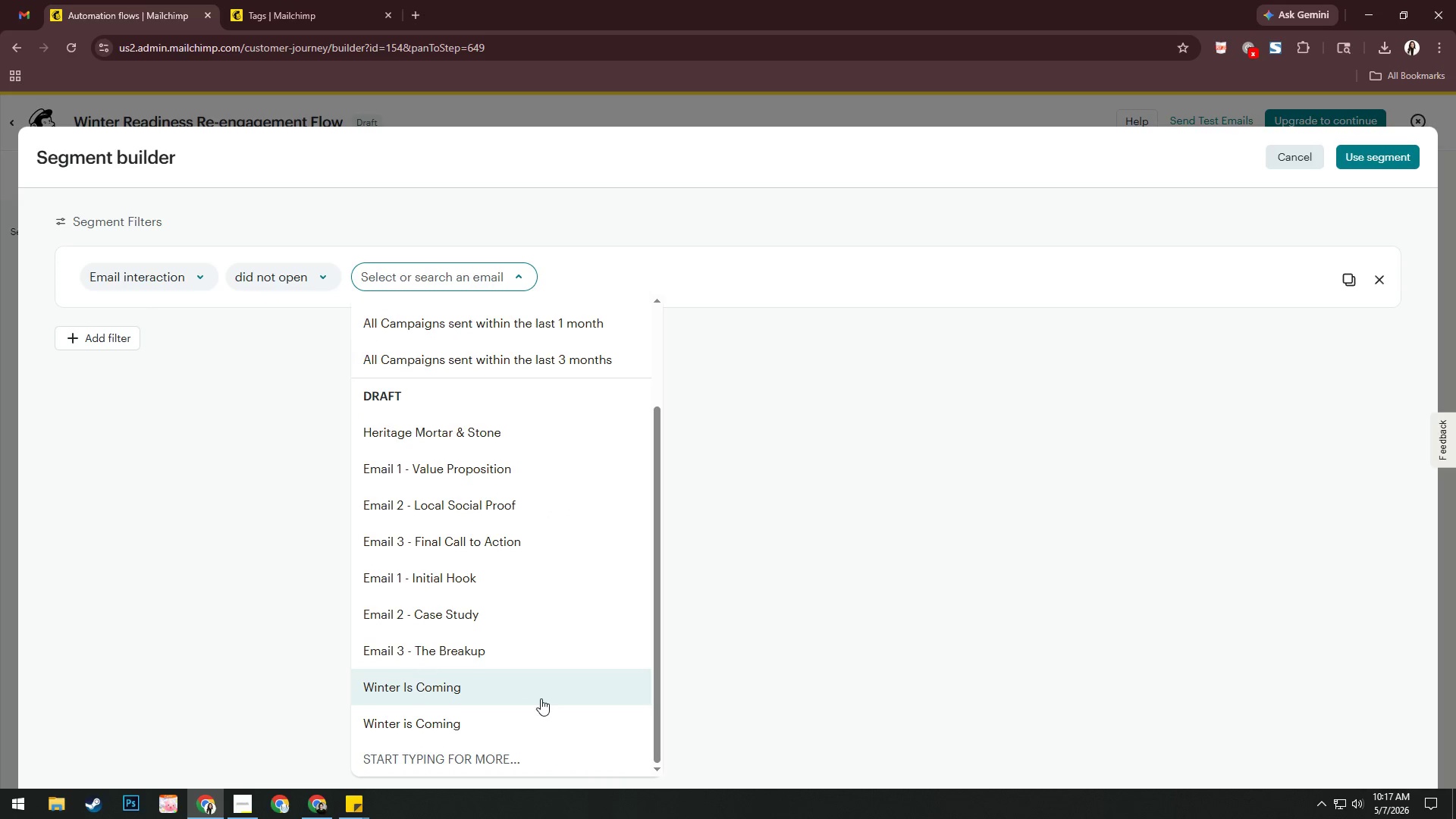 
left_click([541, 698])
 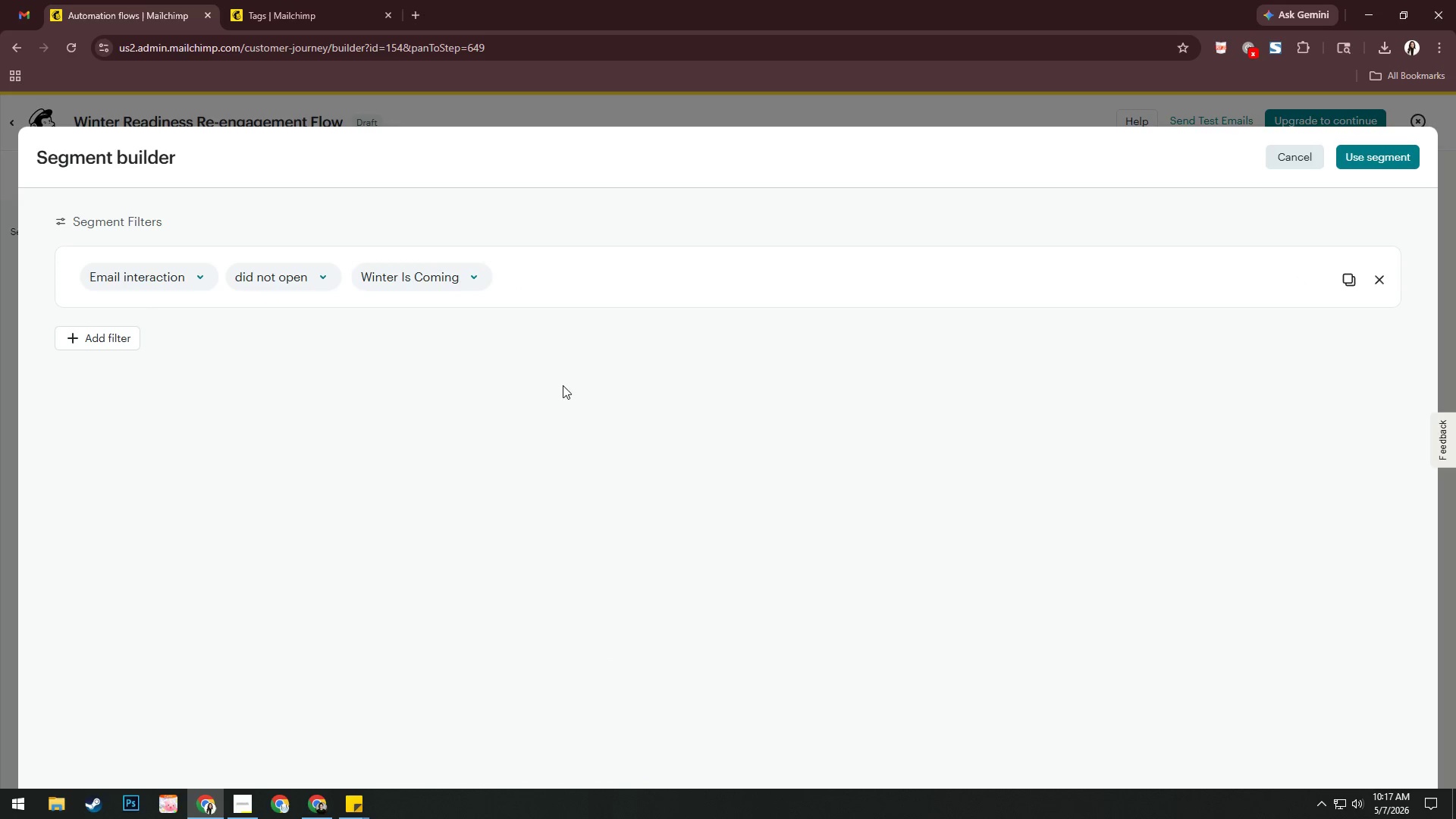 
left_click([1386, 162])
 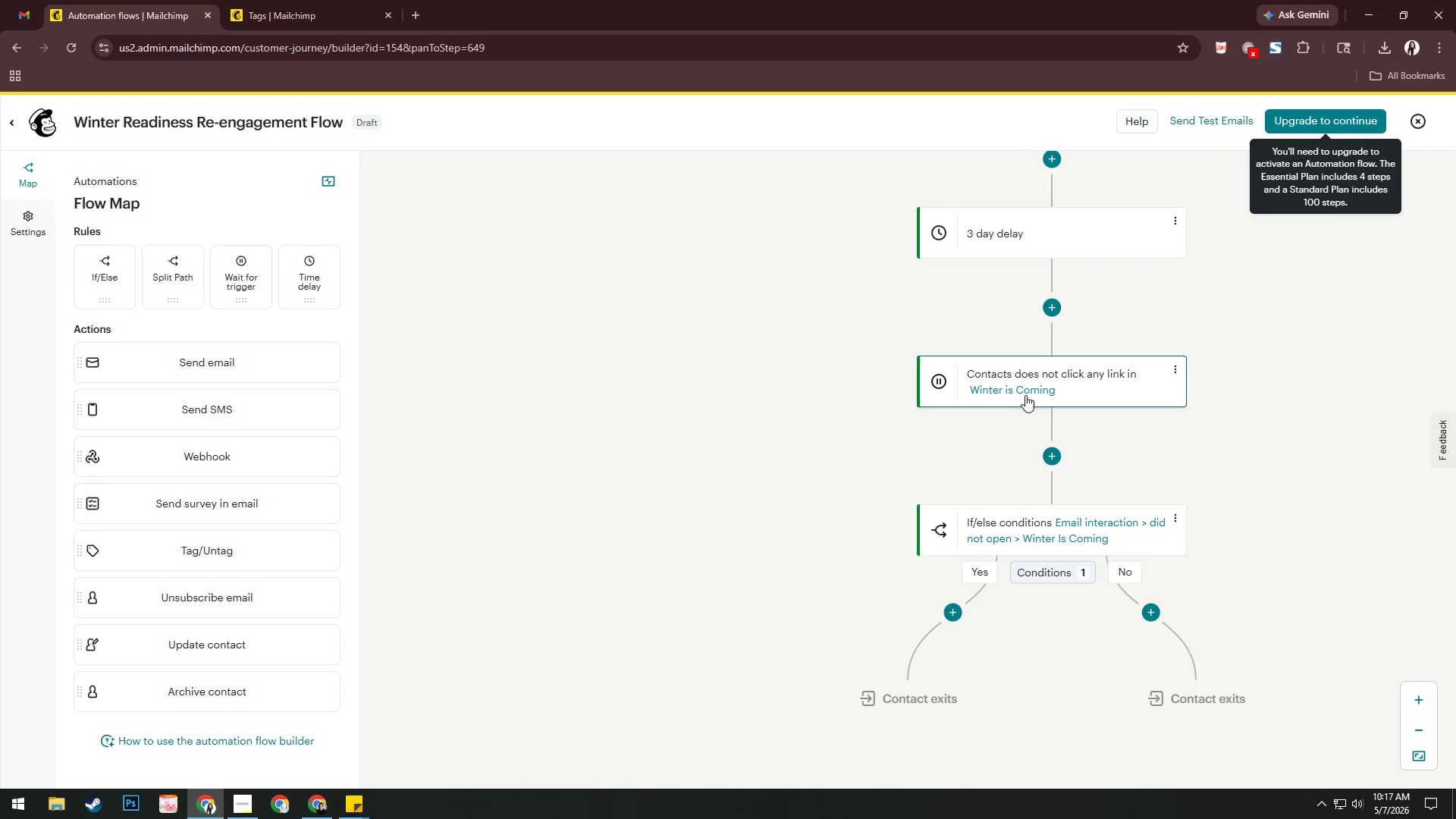 
left_click([1096, 388])
 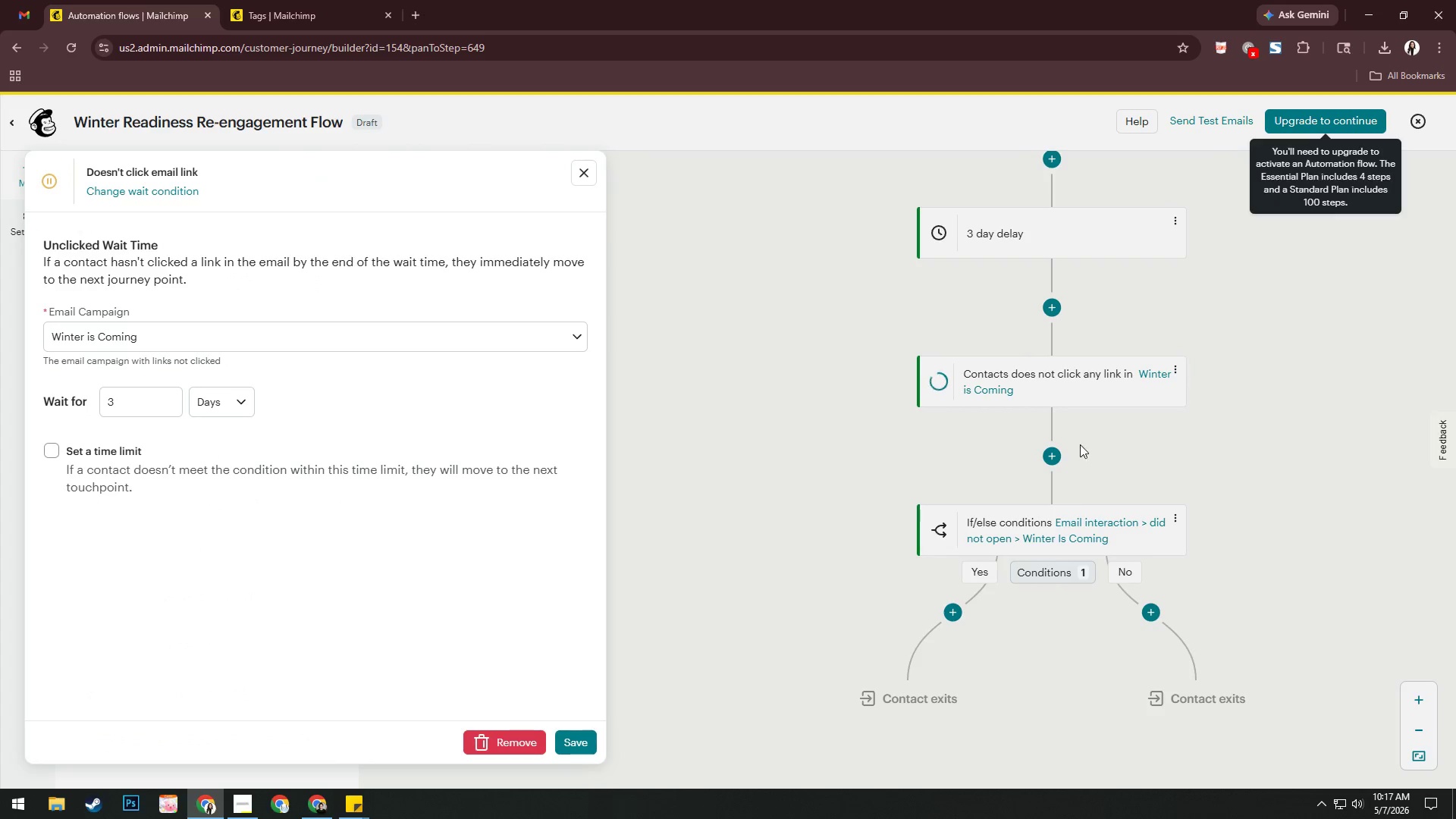 
left_click([518, 734])
 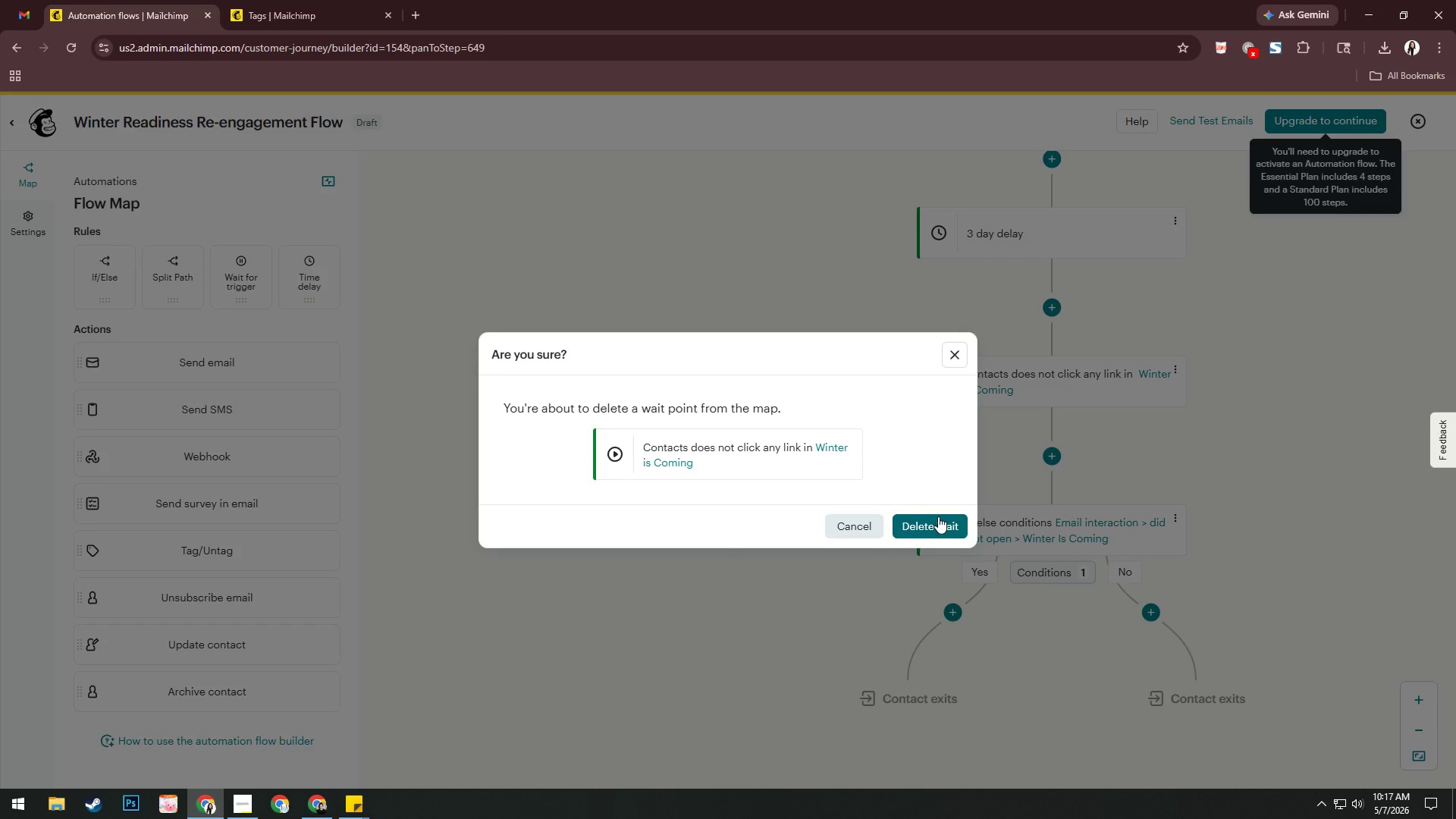 
left_click([940, 524])
 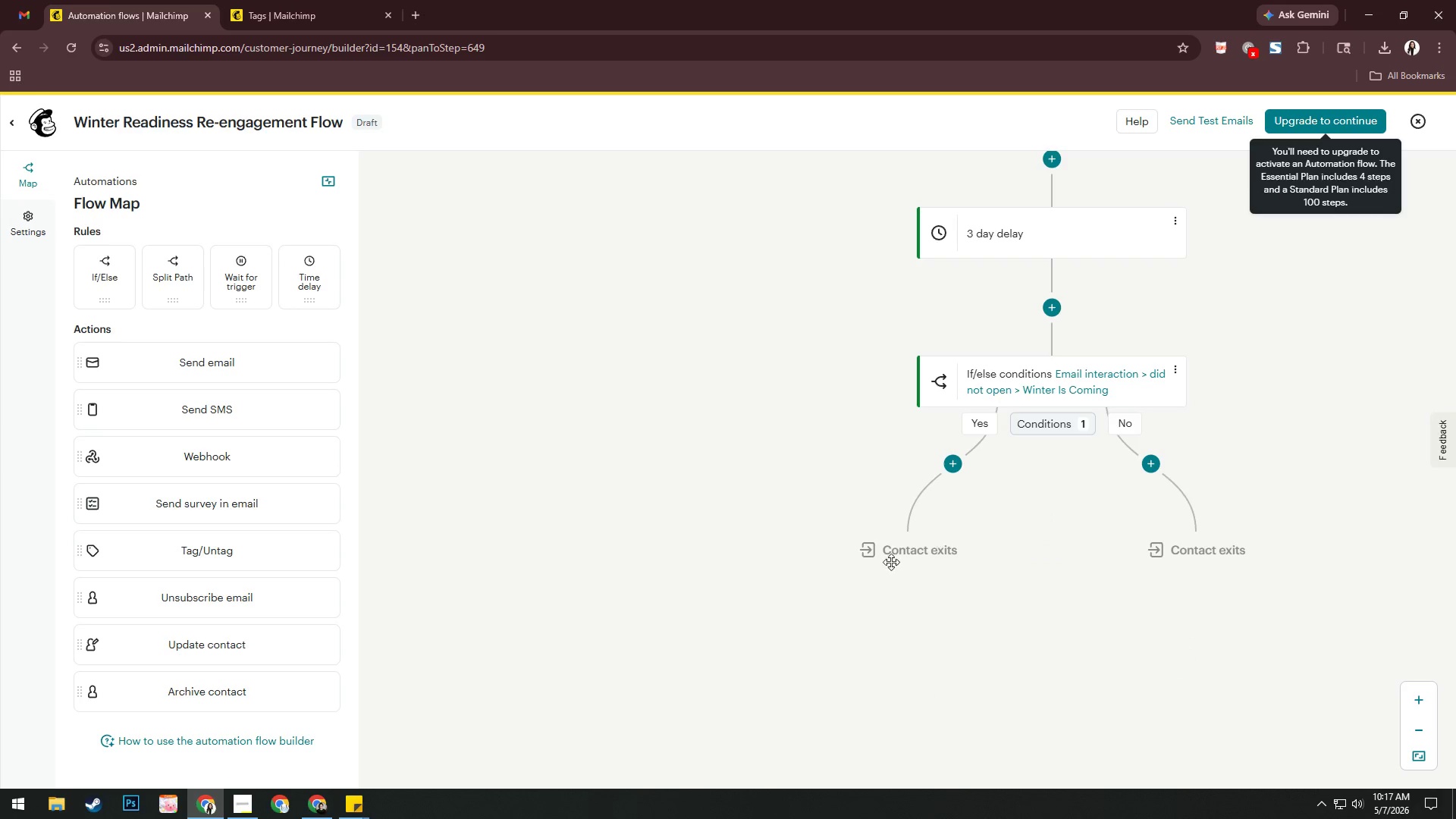 
left_click([1072, 649])
 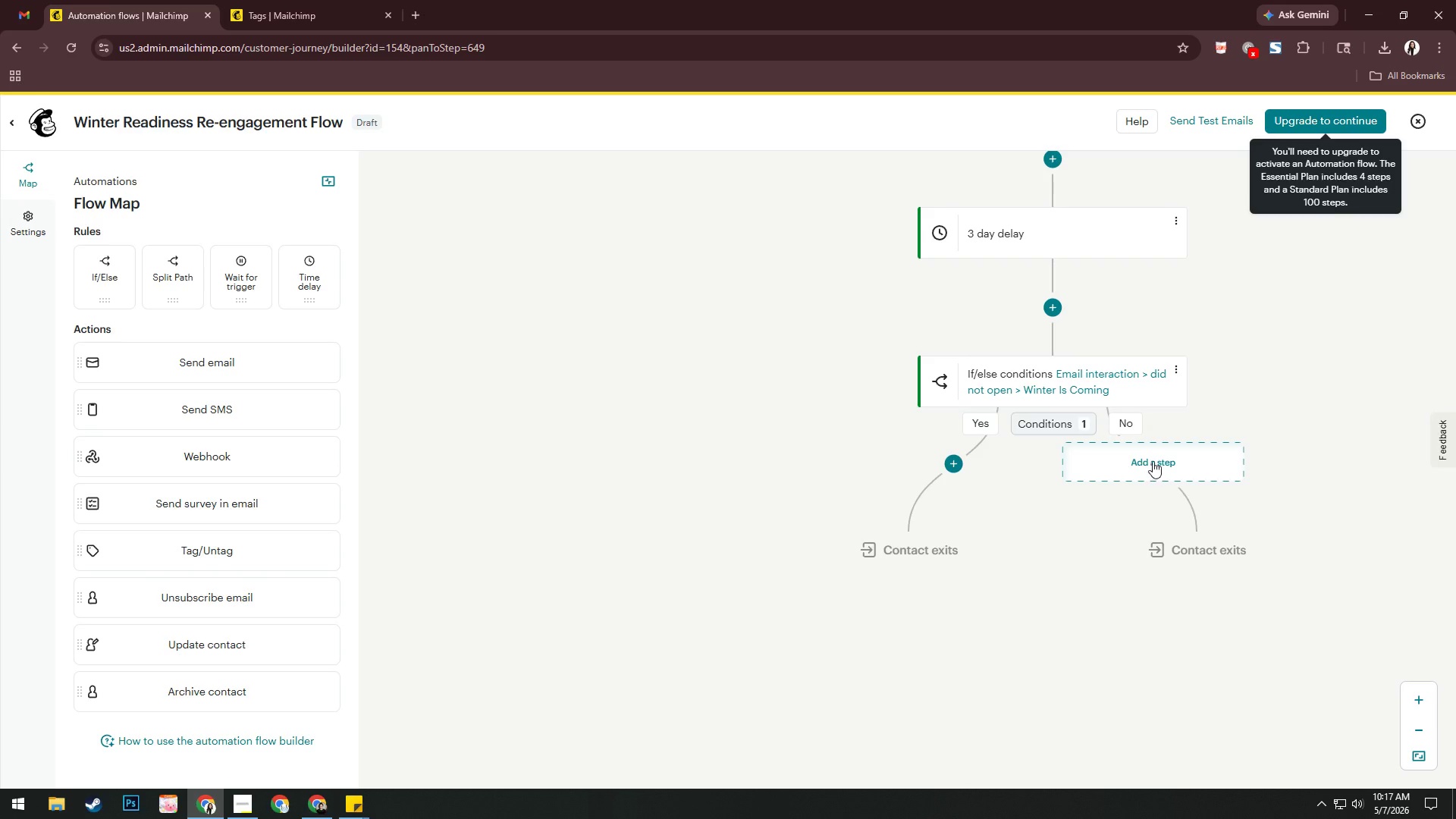 
left_click([1163, 462])
 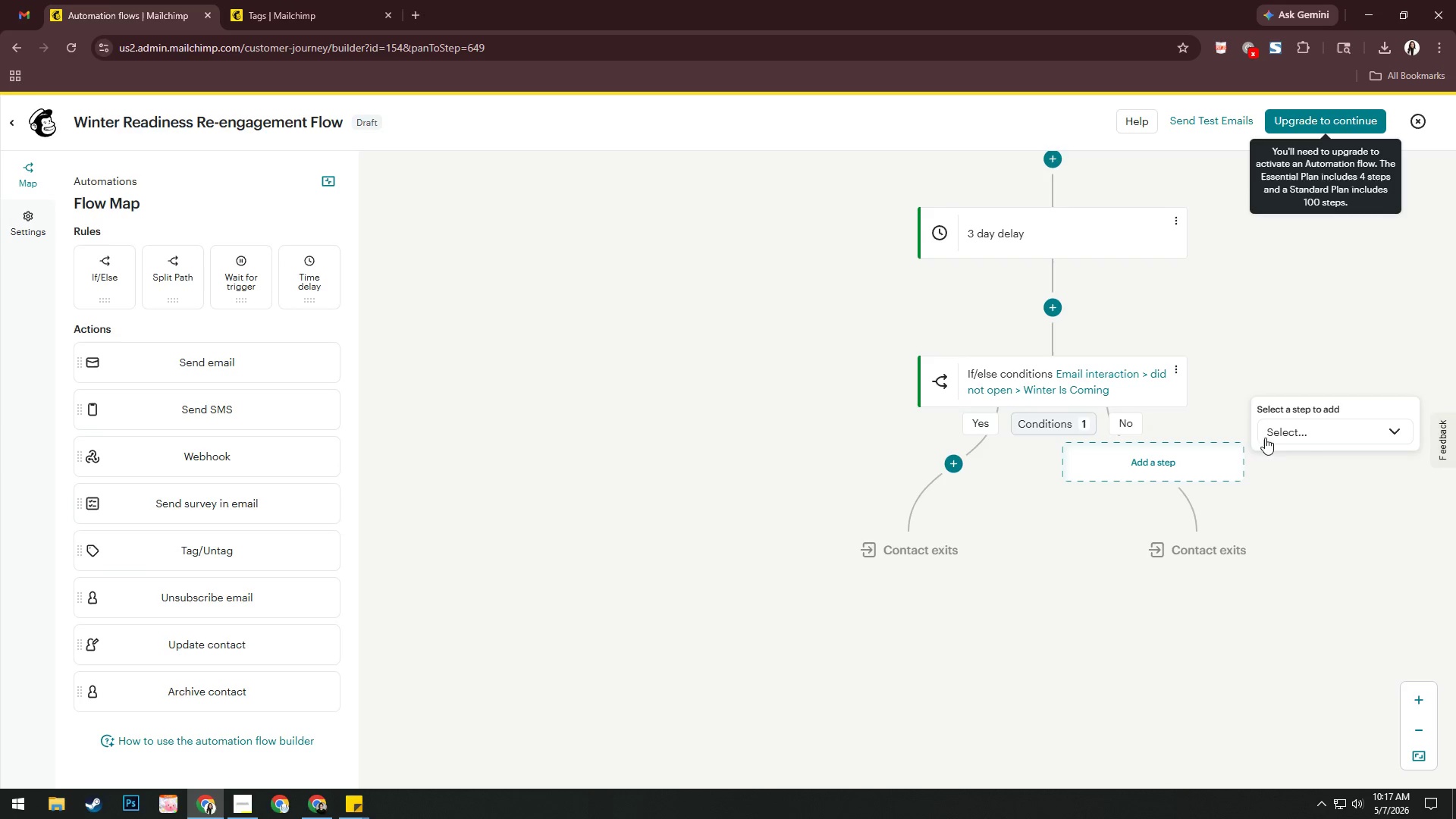 
left_click([1319, 438])
 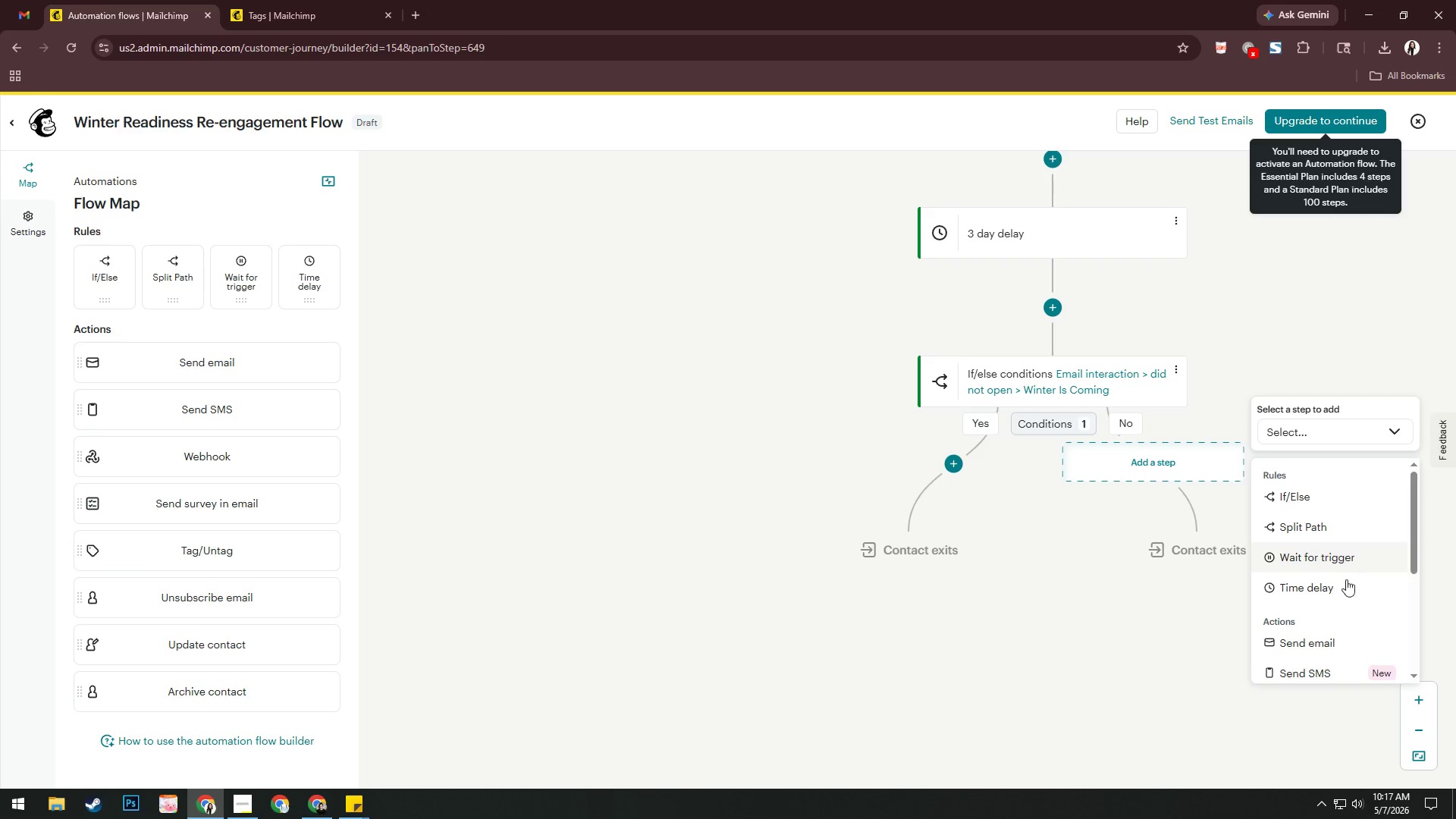 
scroll: coordinate [1345, 583], scroll_direction: down, amount: 1.0
 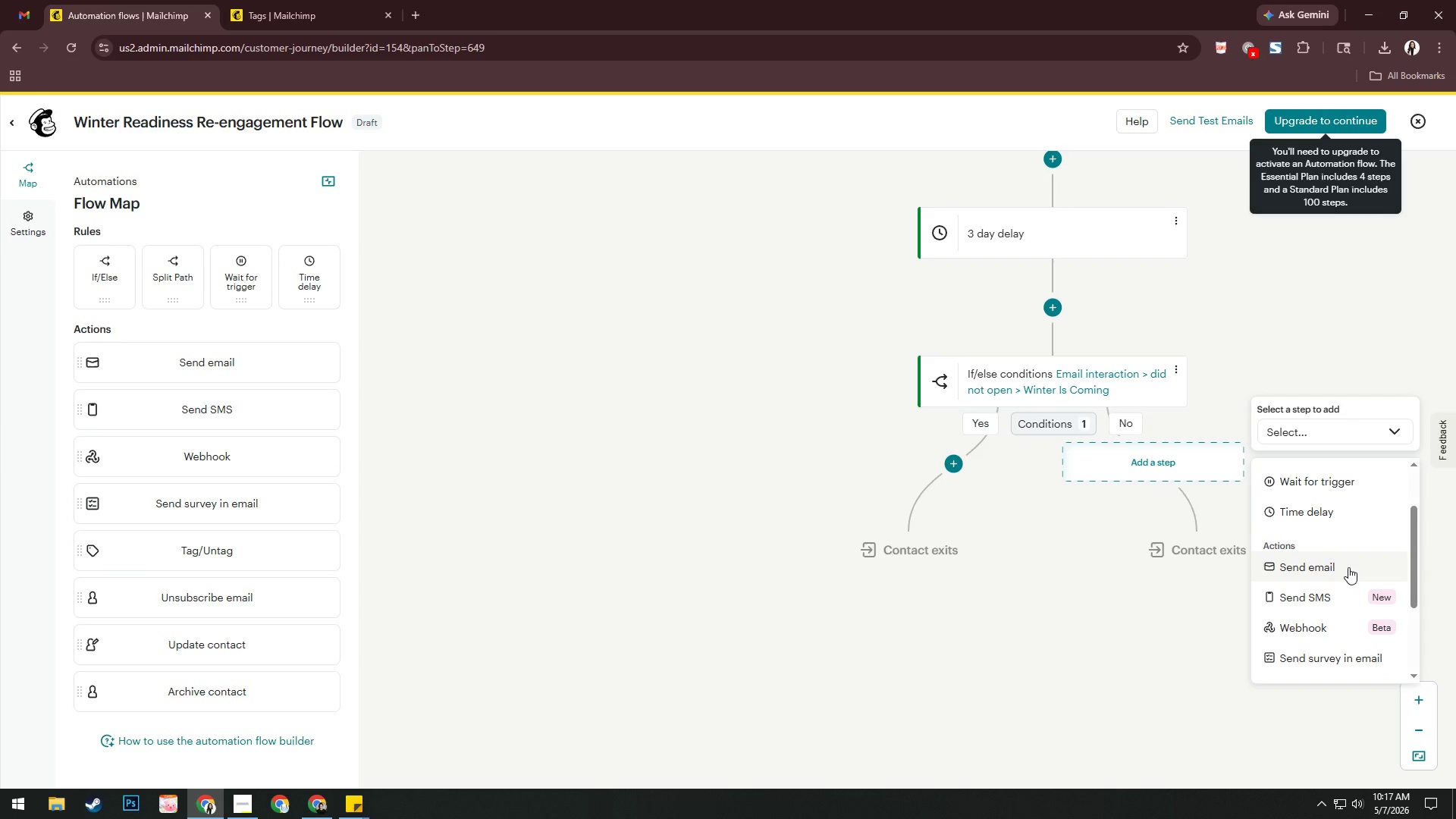 
left_click([1348, 567])
 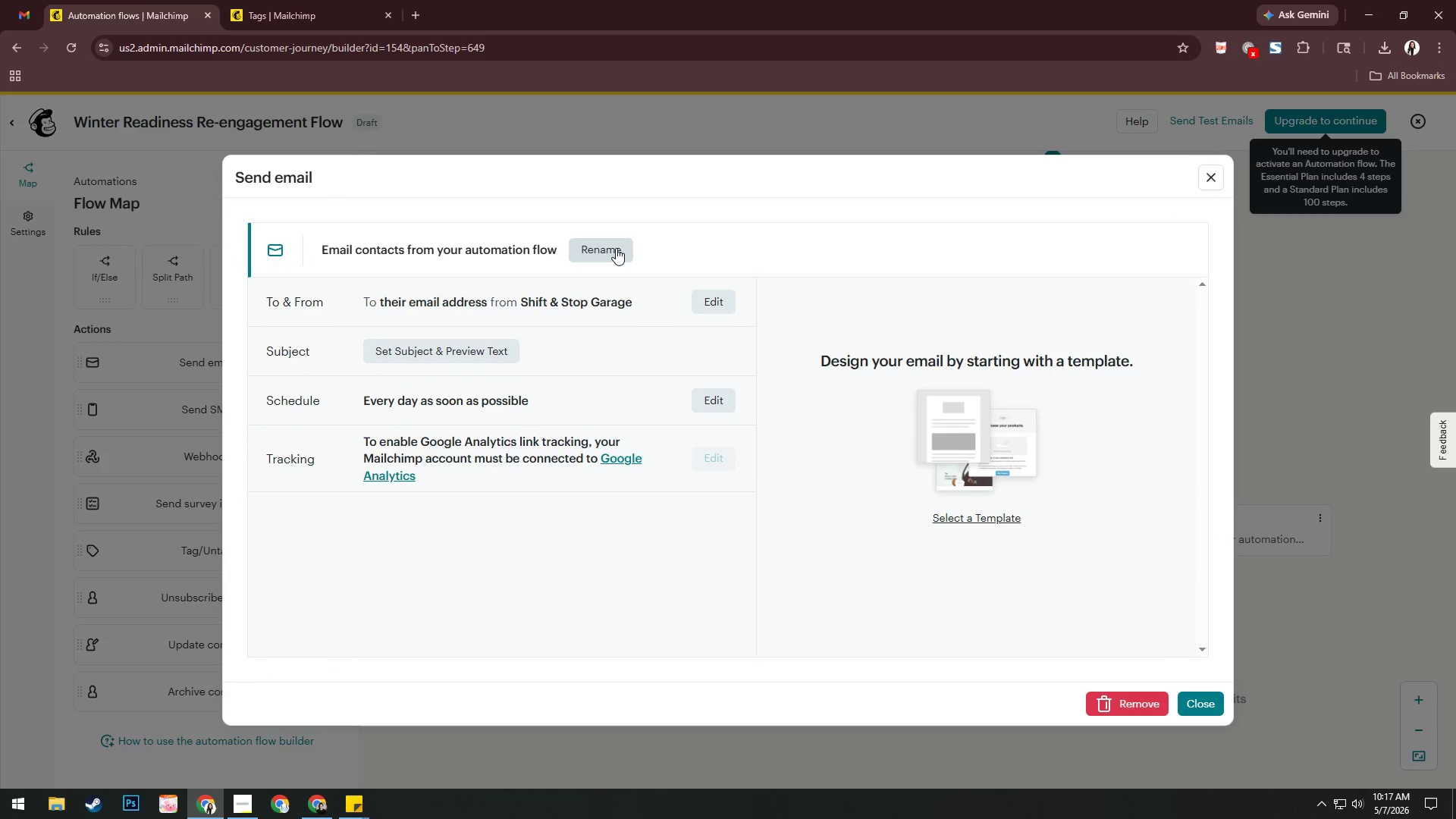 
left_click([612, 249])
 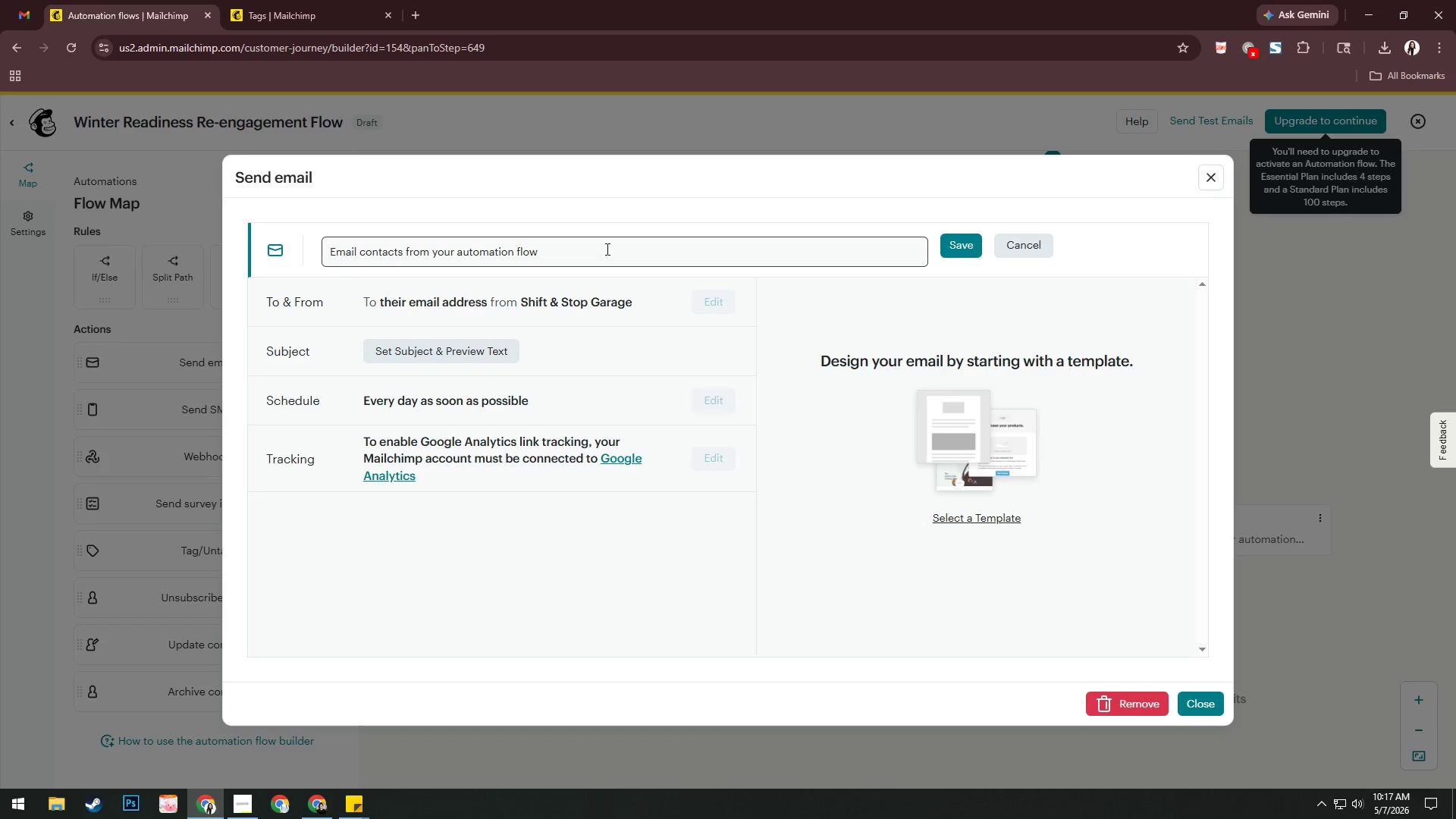 
wait(10.81)
 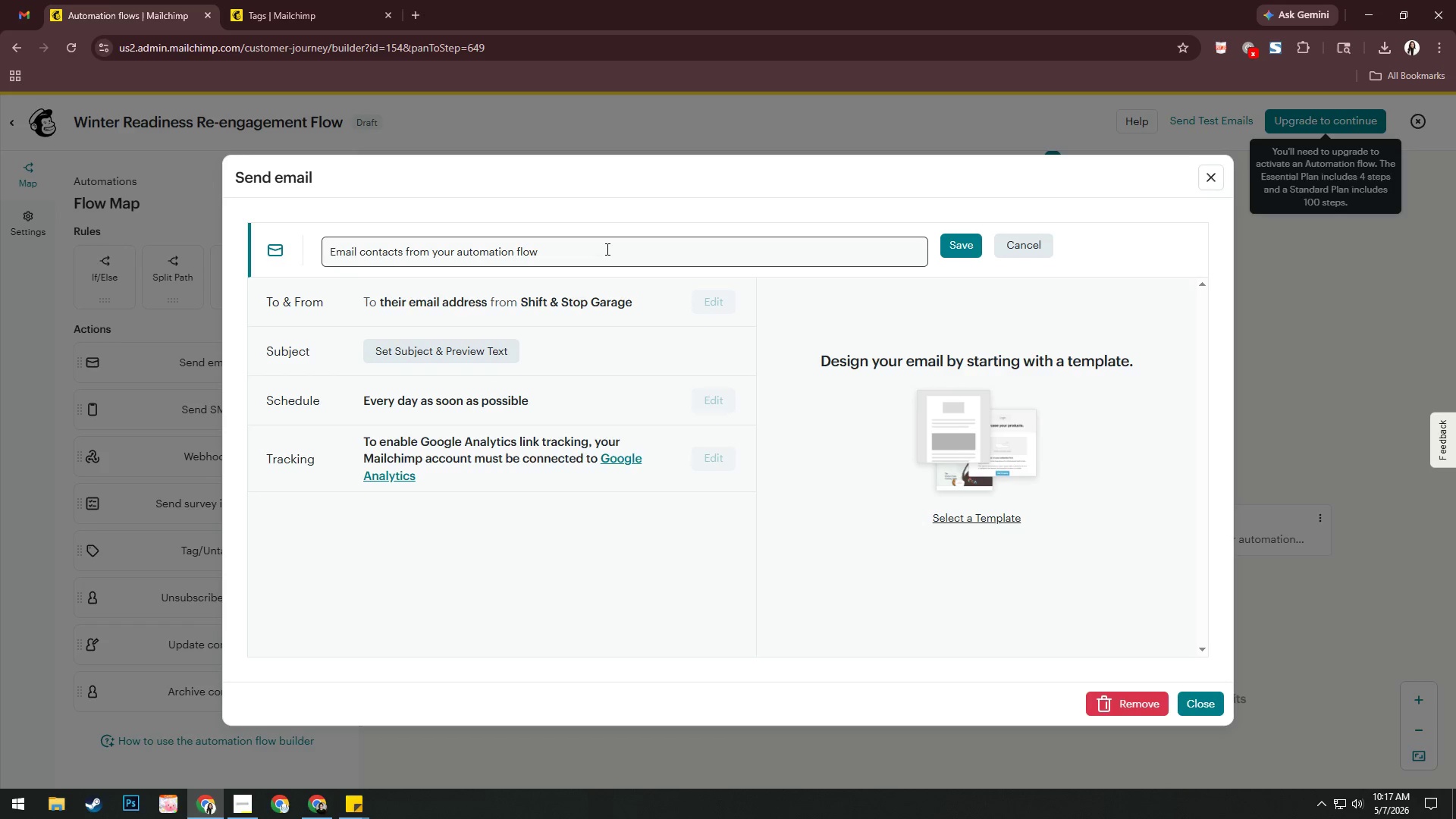 
left_click([606, 249])
 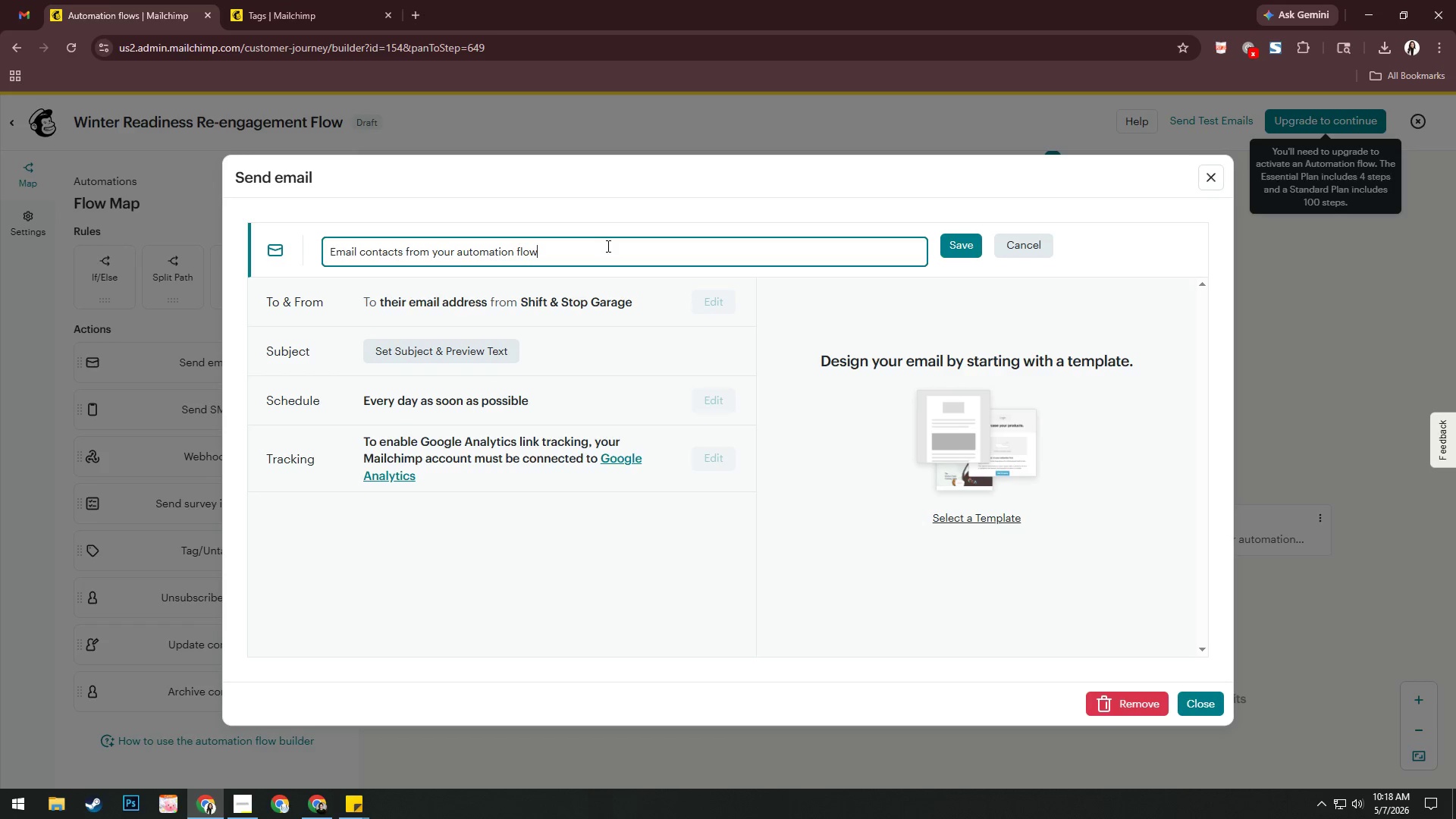 
key(Shift+ShiftLeft)
 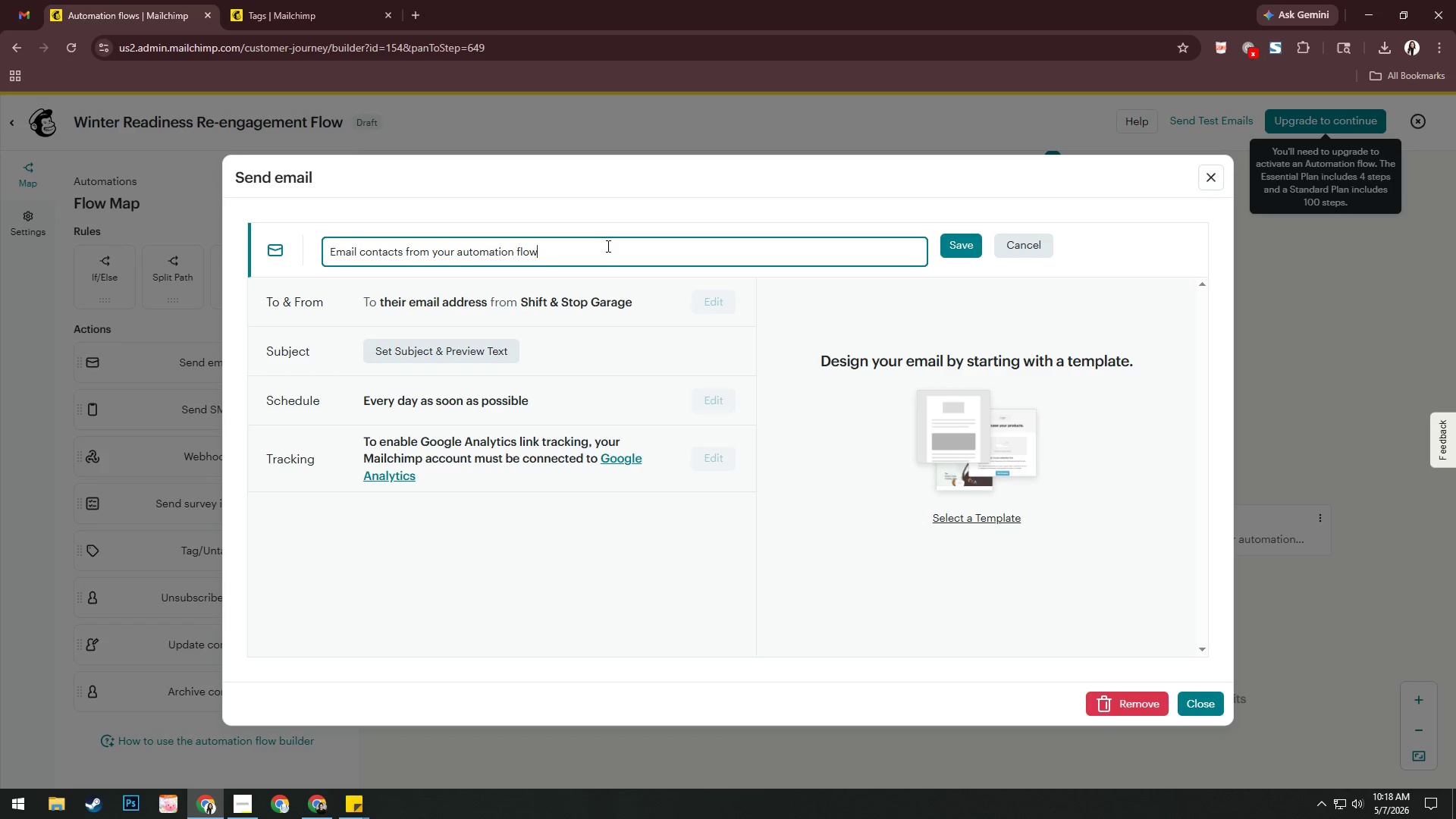 
key(Shift+W)
 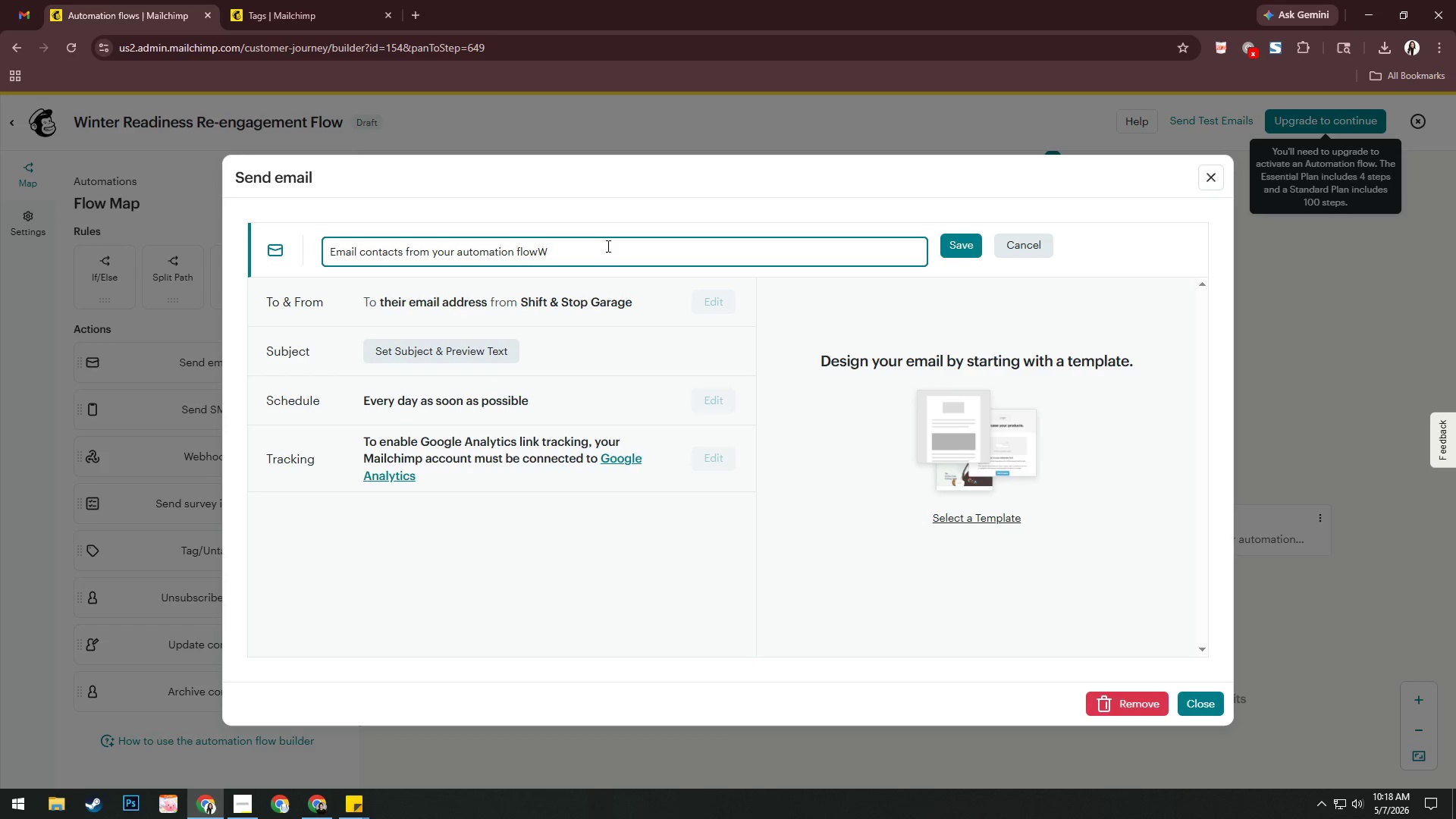 
key(Control+ControlLeft)
 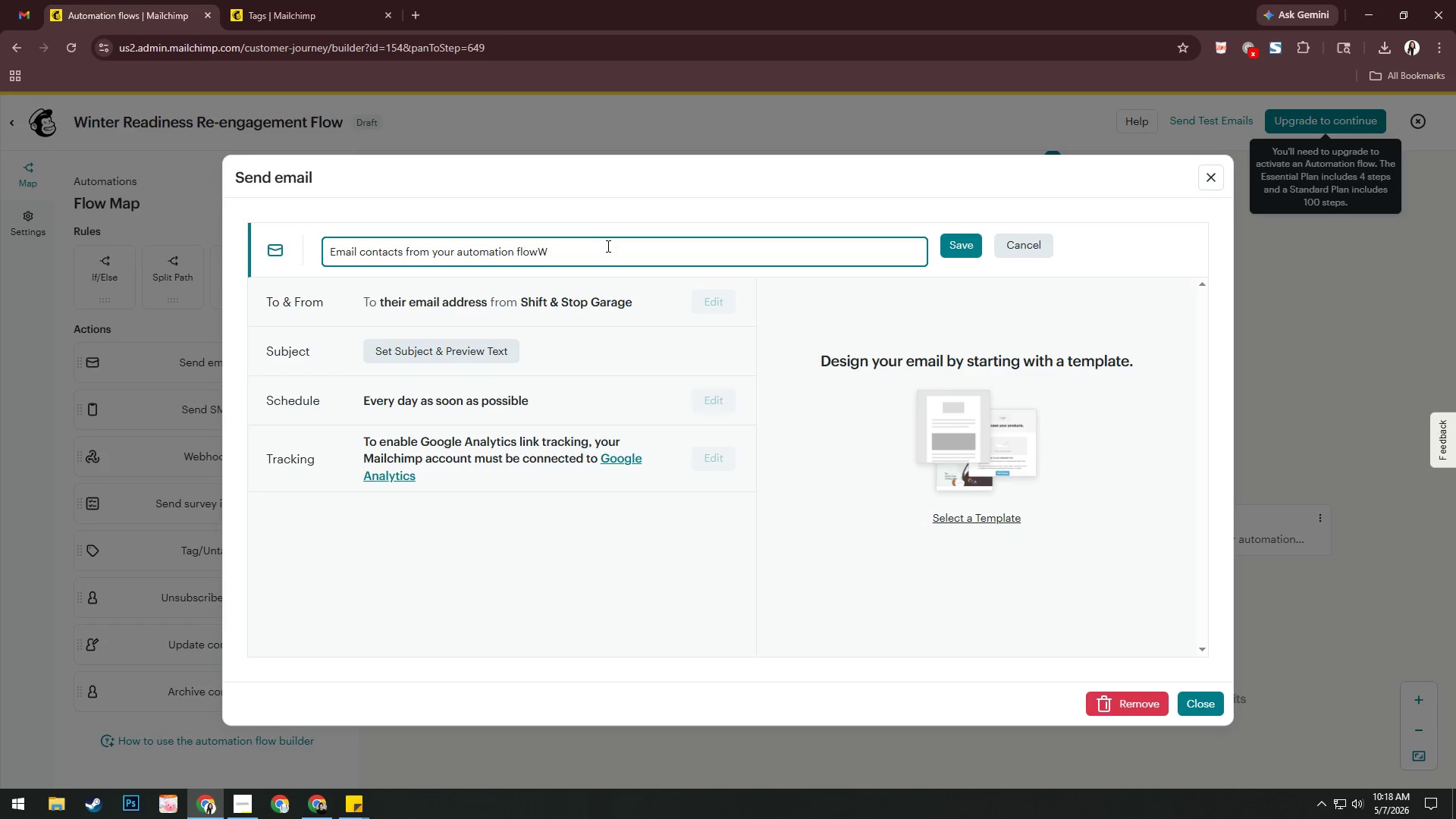 
key(Control+A)
 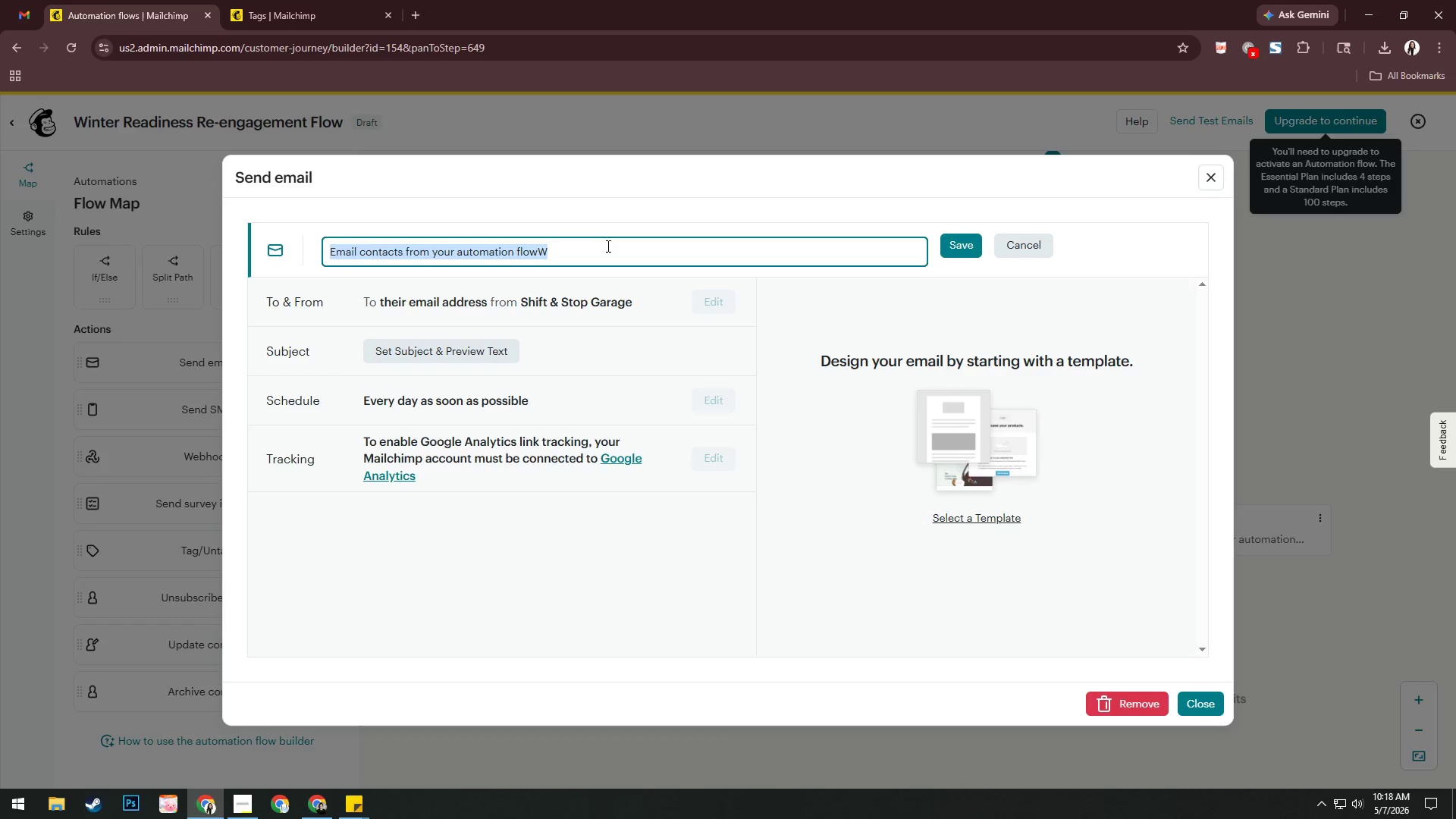 
type(Winter Reminder Follow up)
 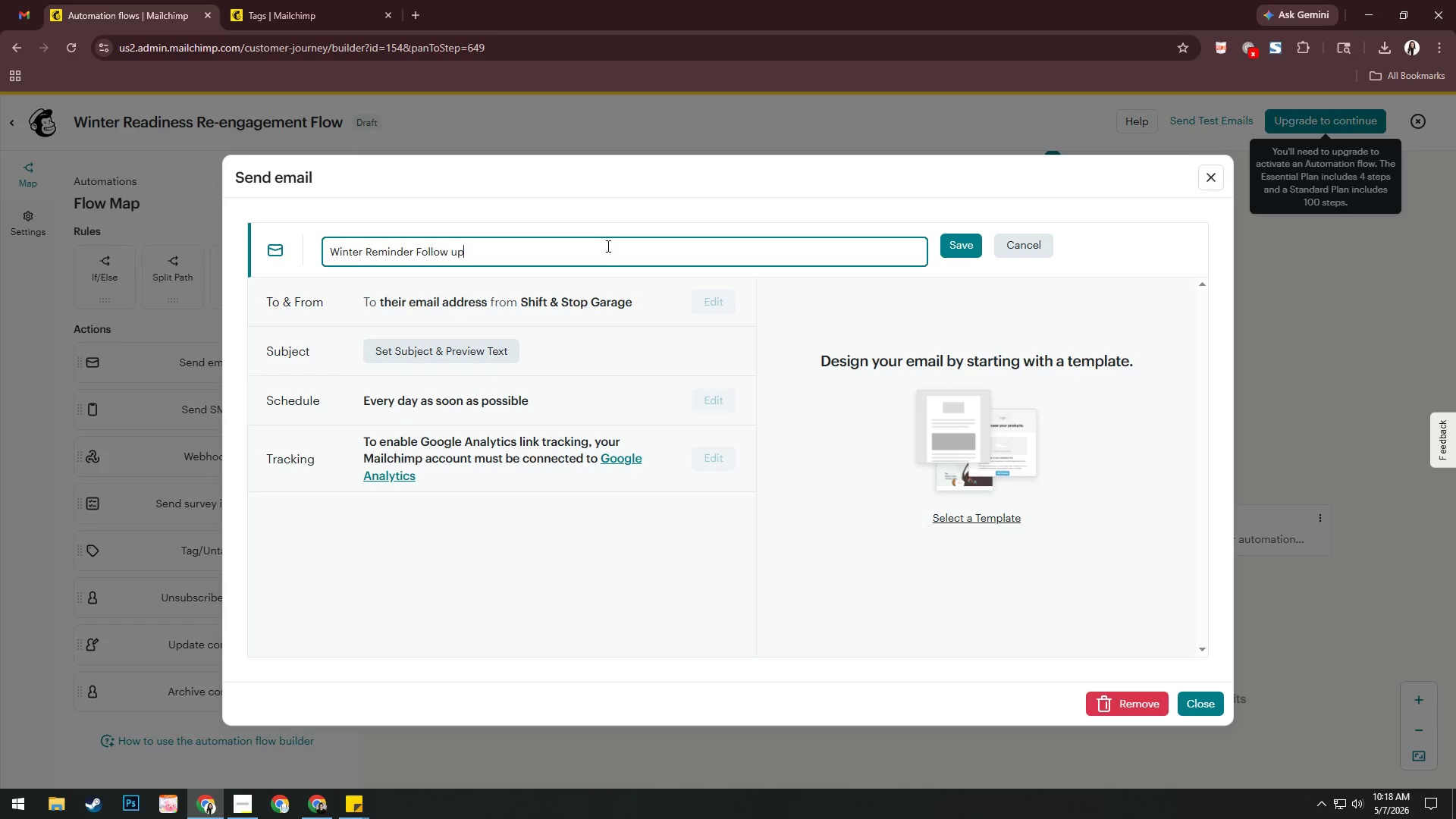 
key(ArrowLeft)
 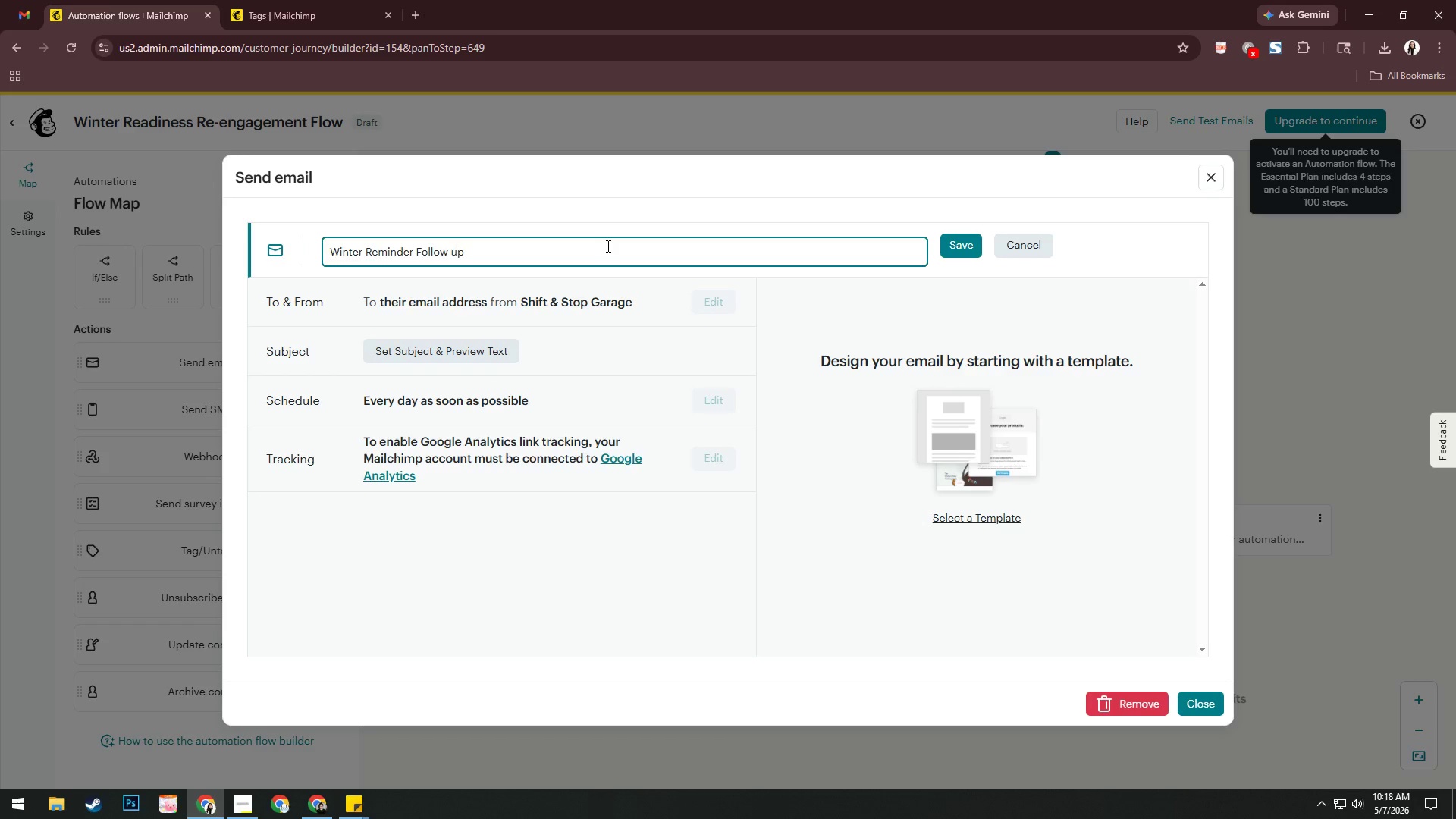 
key(ArrowLeft)
 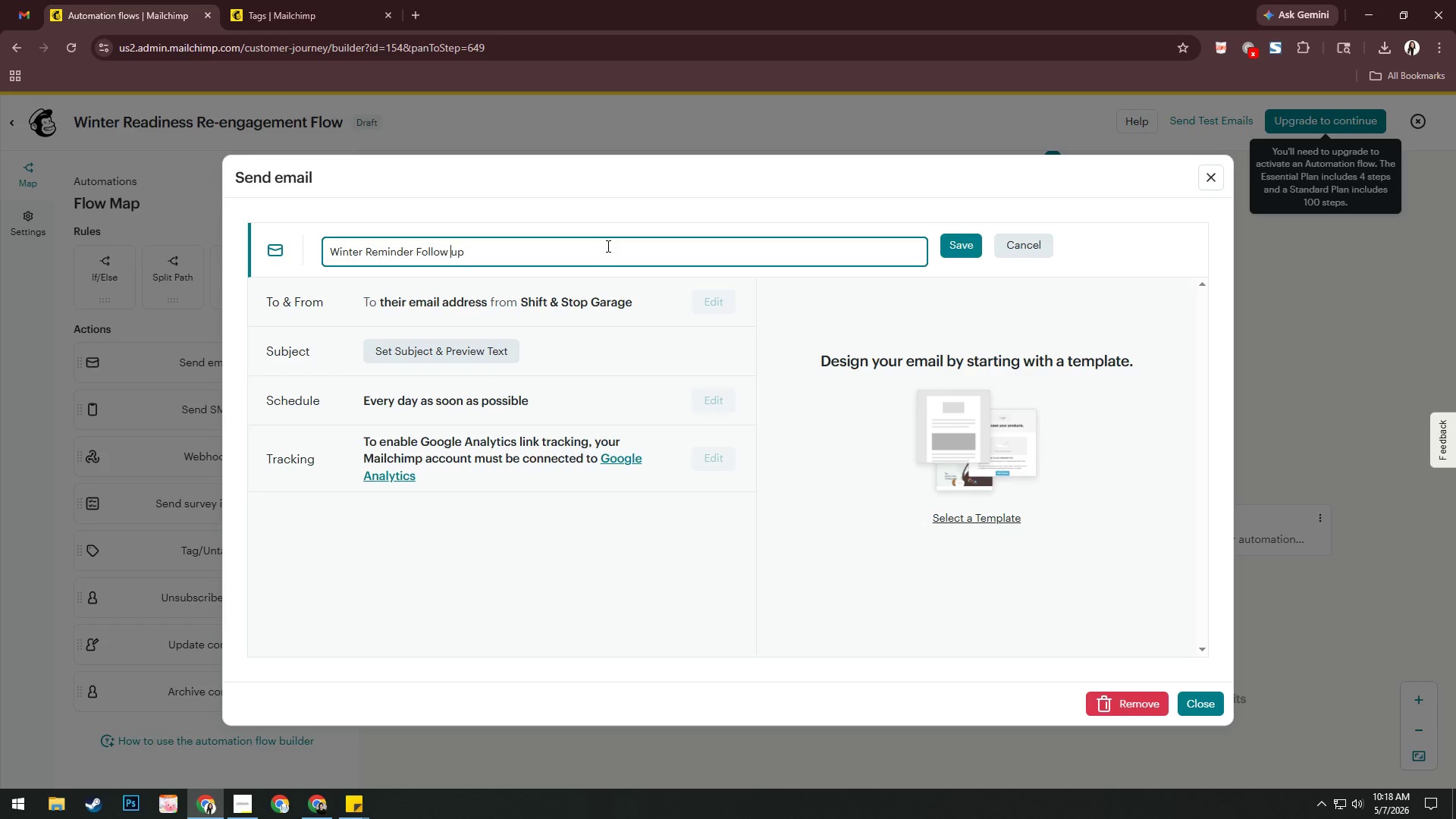 
key(Backspace)
 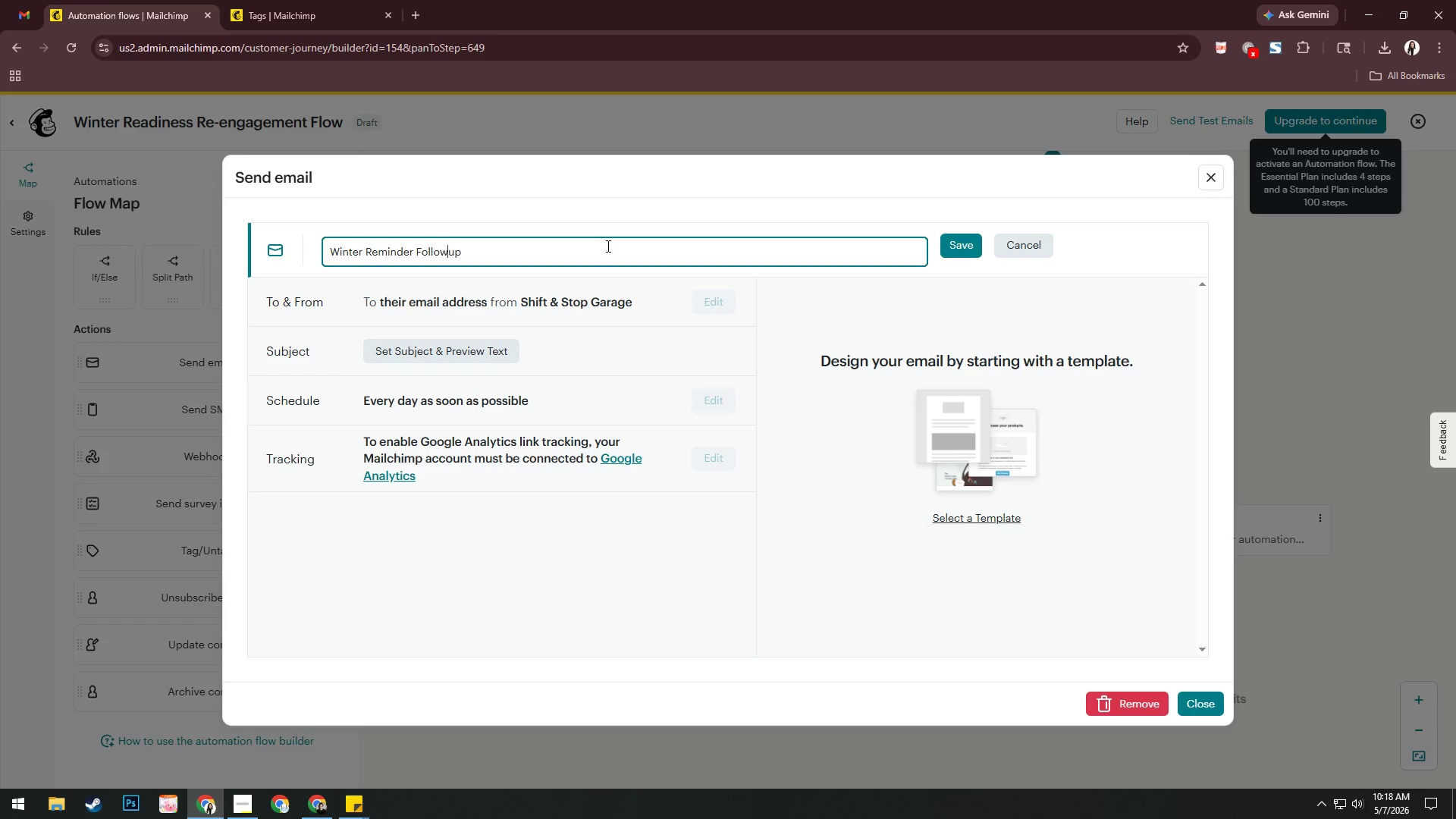 
key(NumpadSubtract)
 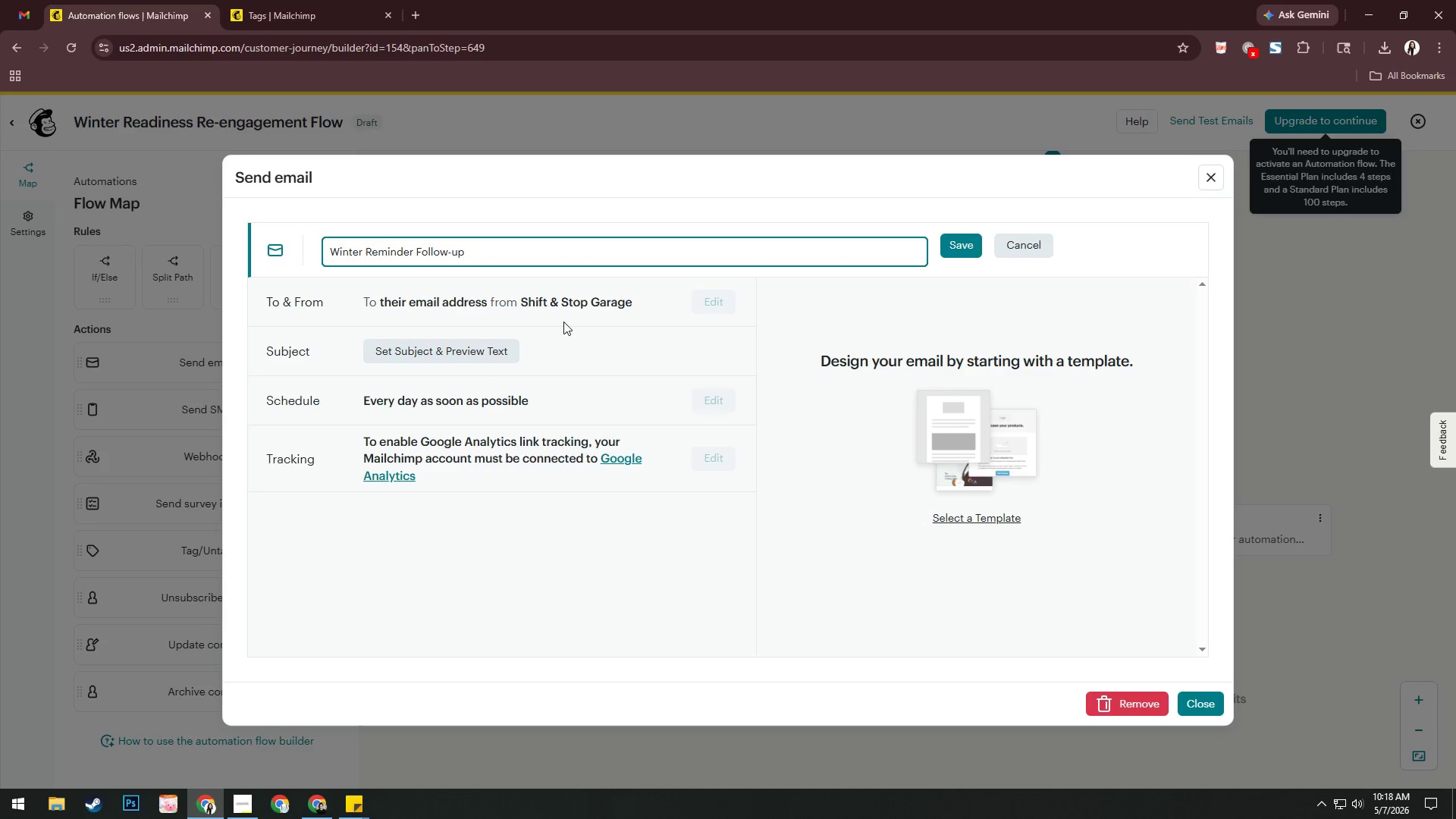 
left_click([598, 585])
 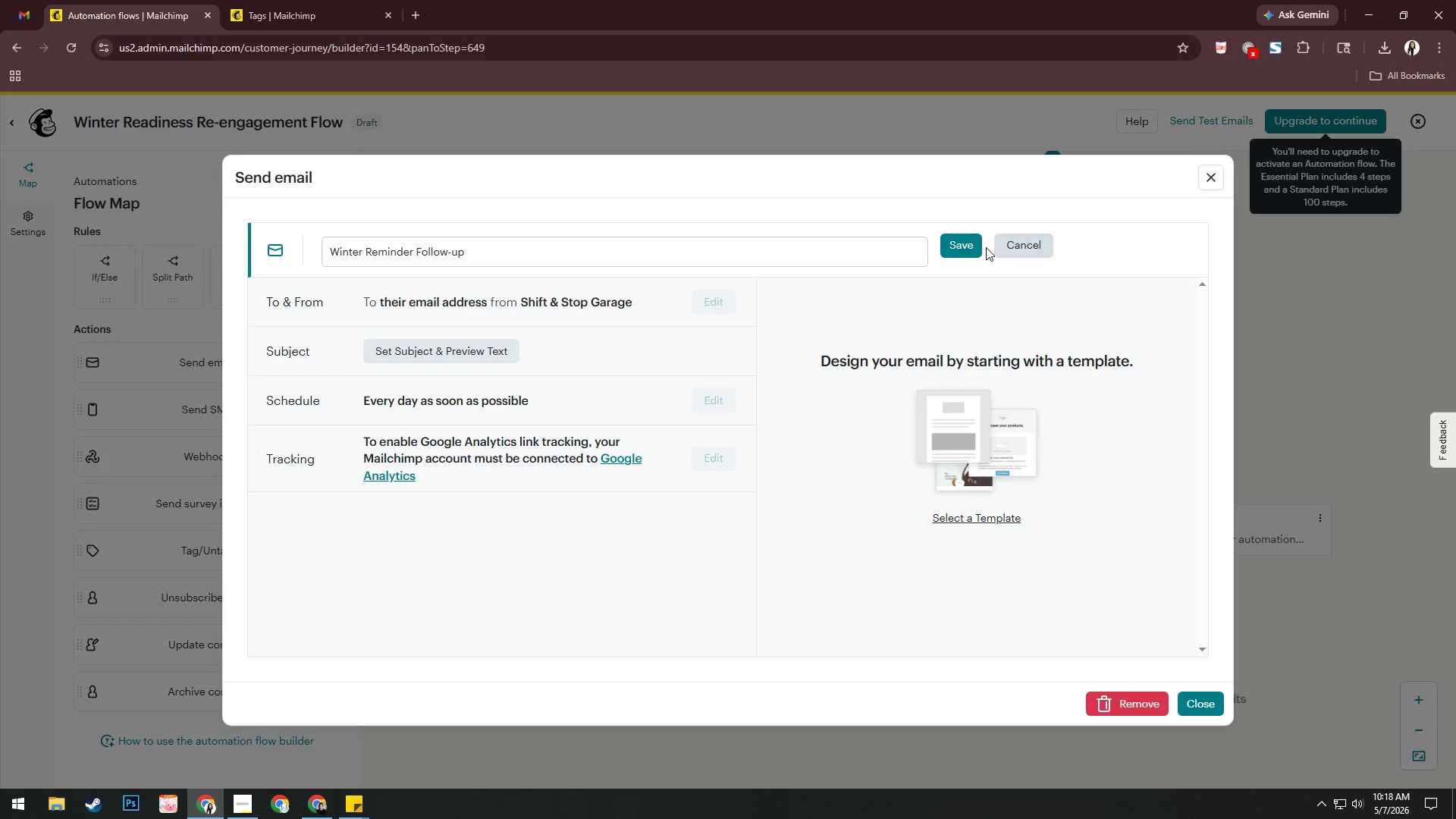 
left_click([958, 246])
 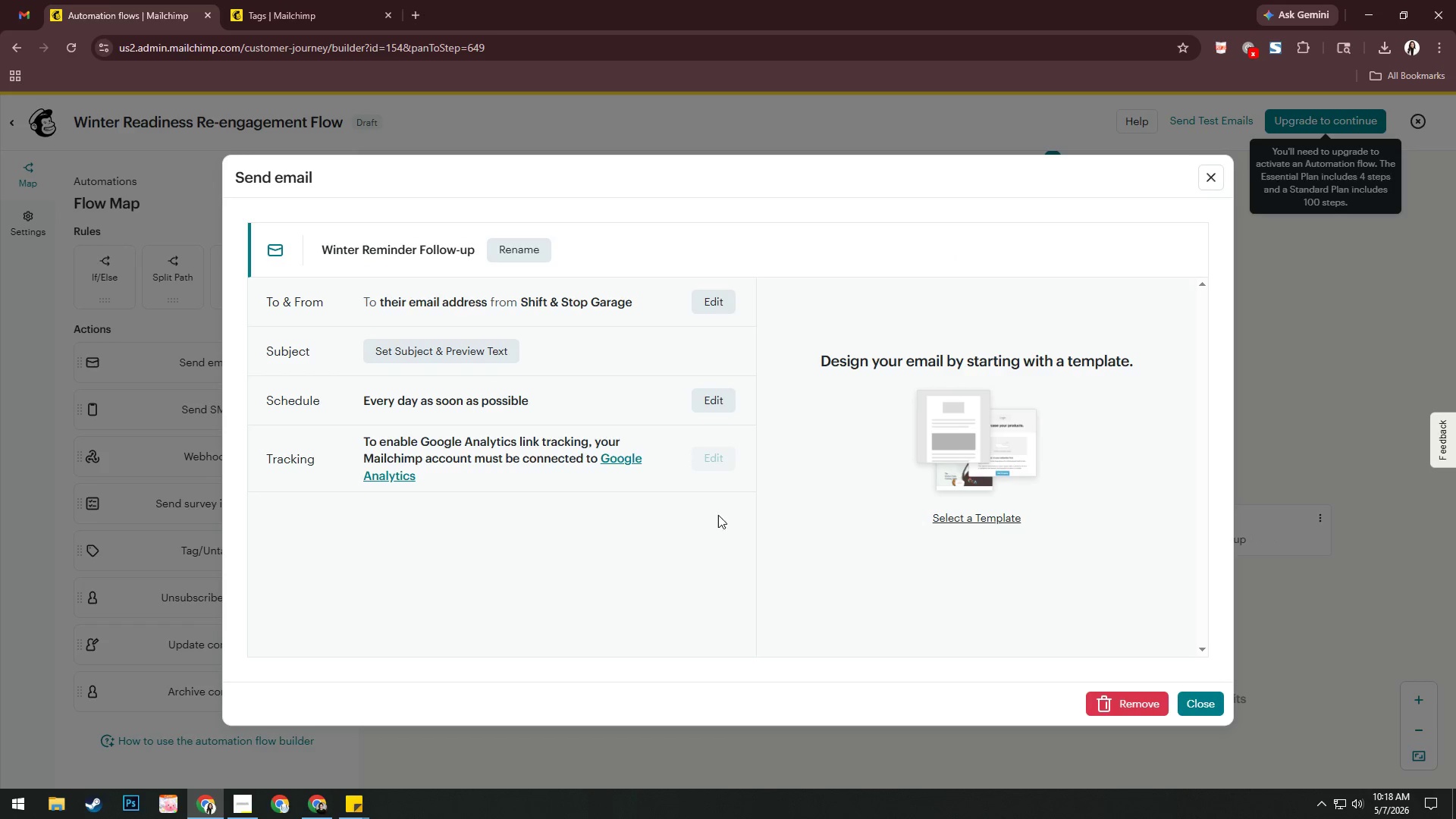 
left_click([582, 571])
 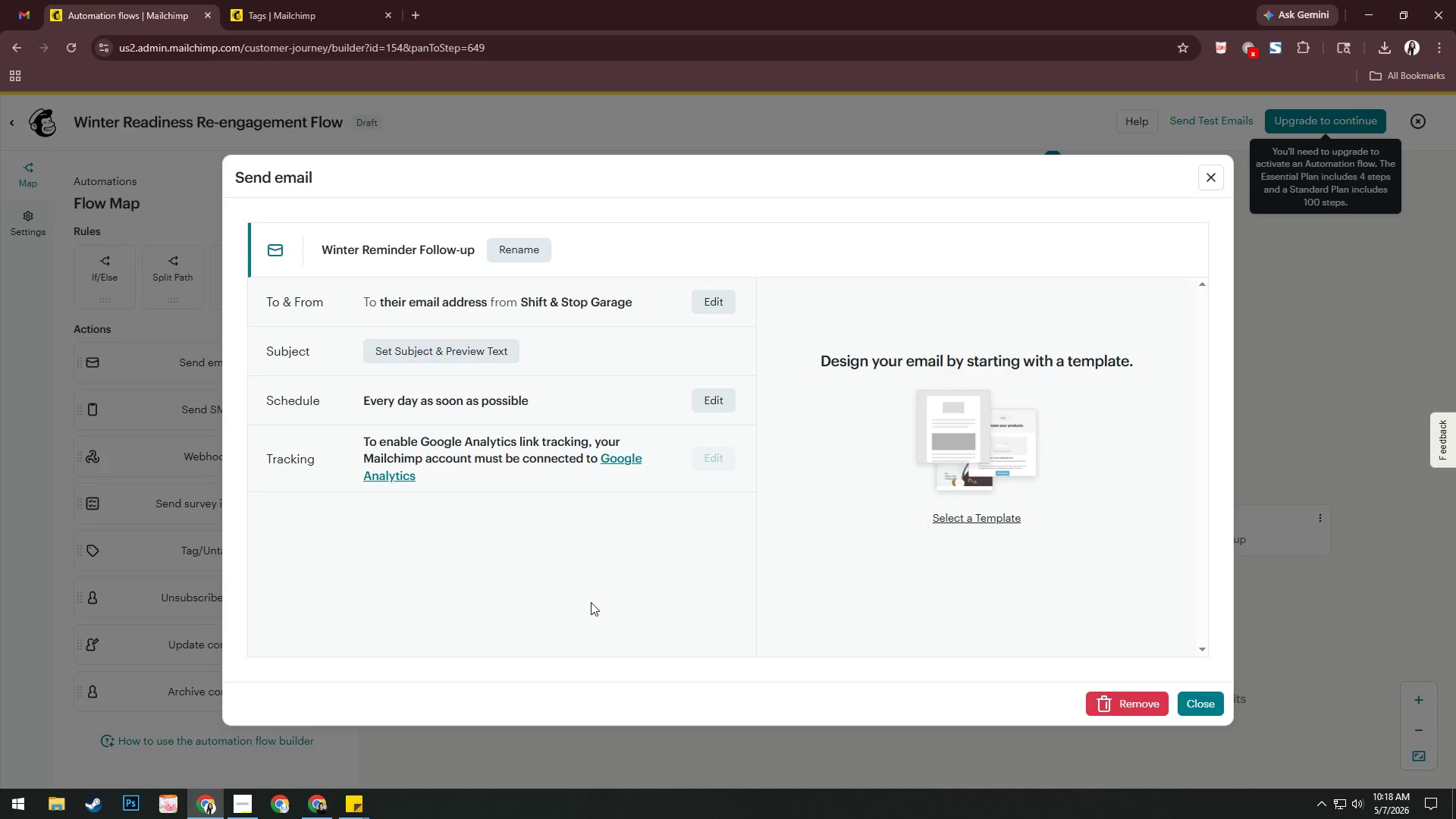 
wait(5.91)
 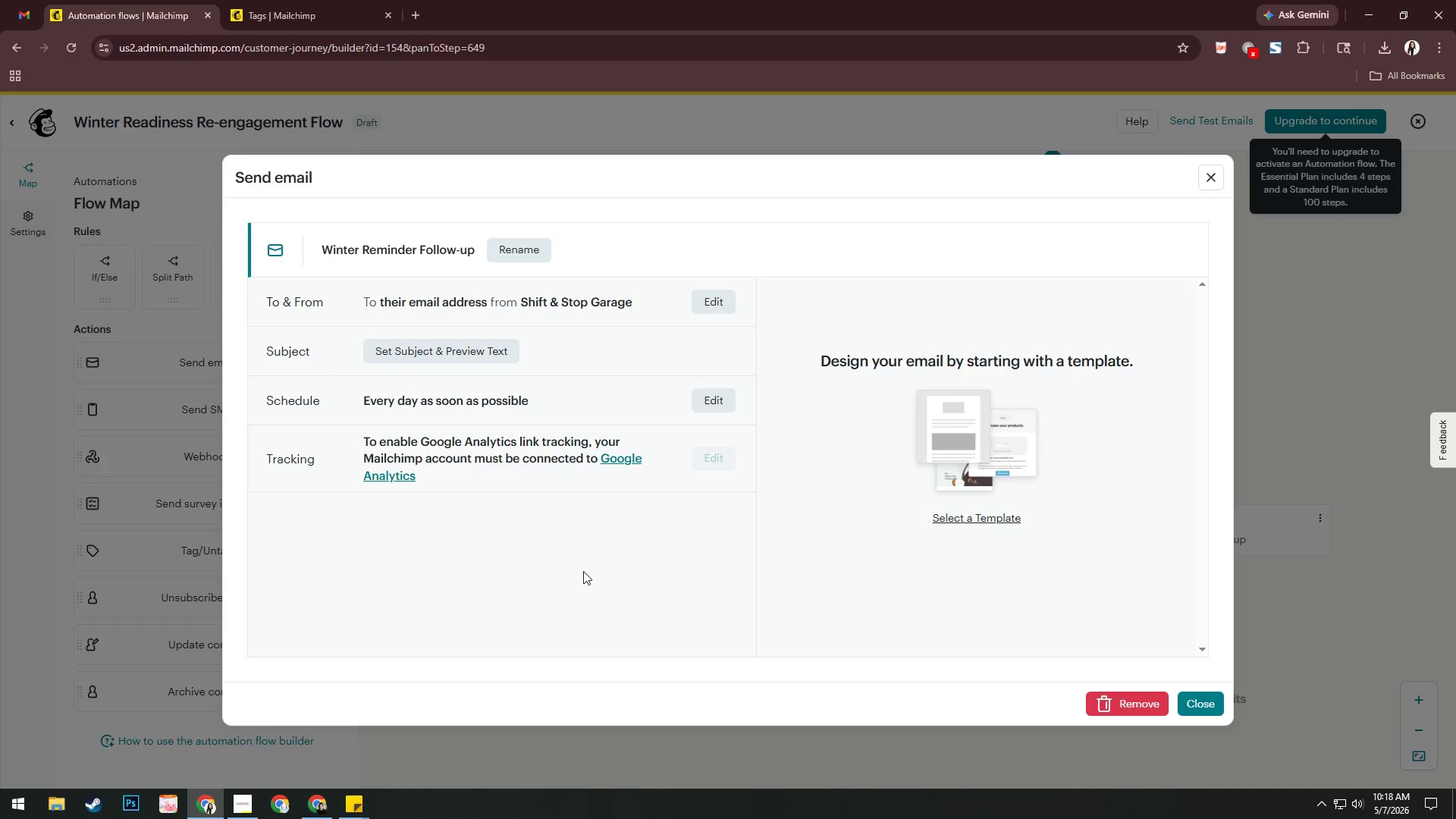 
left_click([481, 352])
 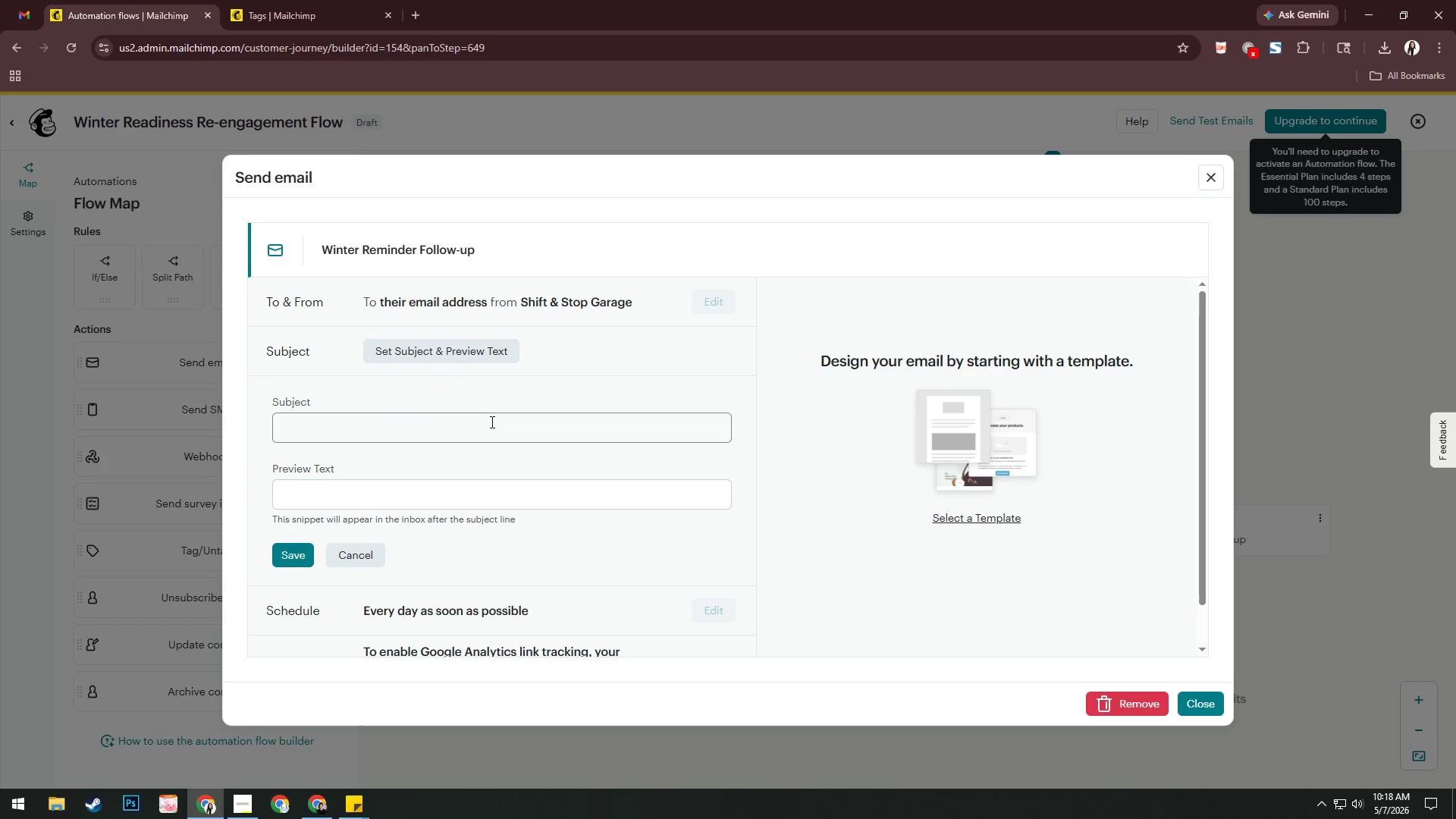 
left_click([491, 422])
 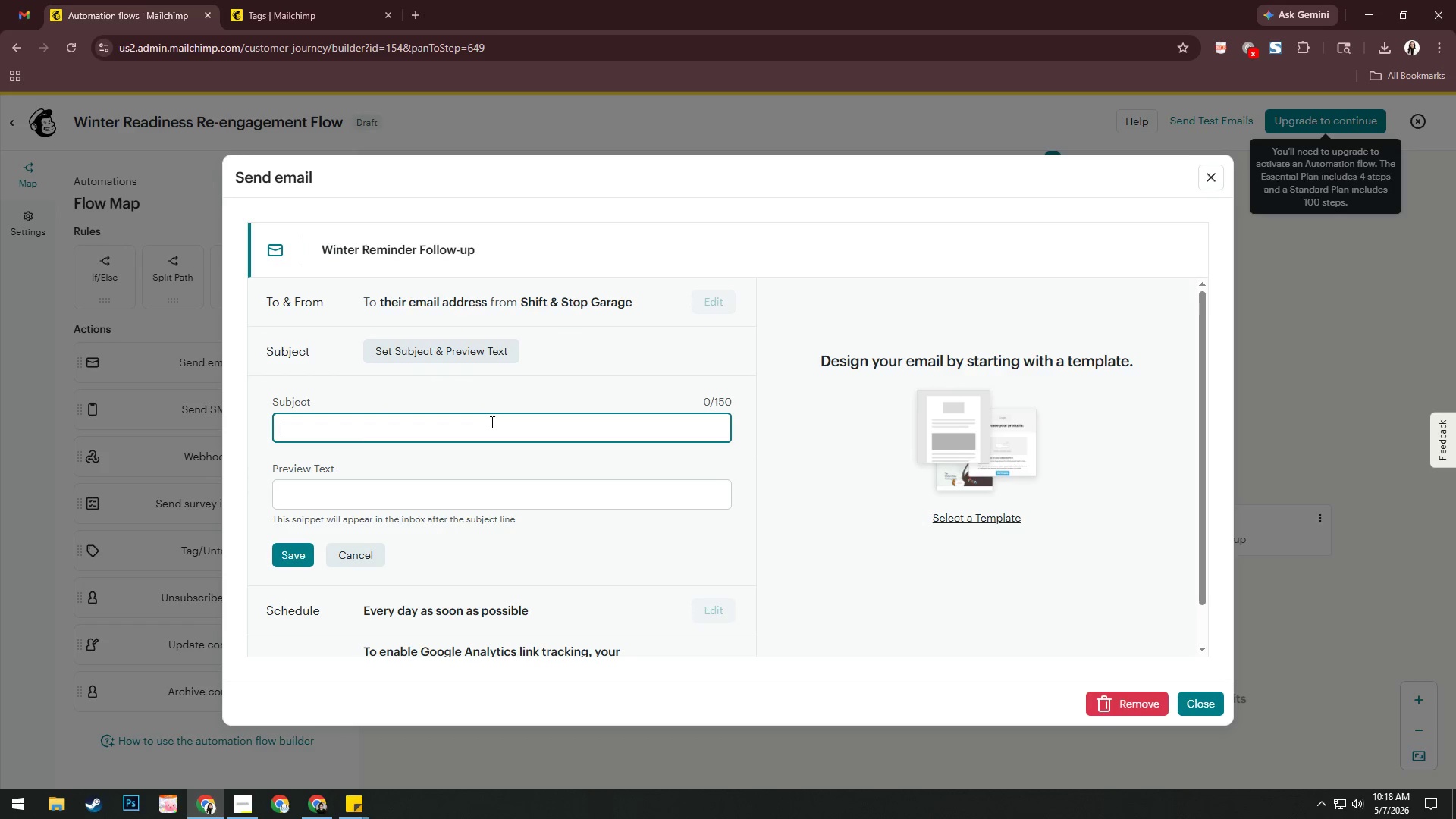 
left_click([491, 422])
 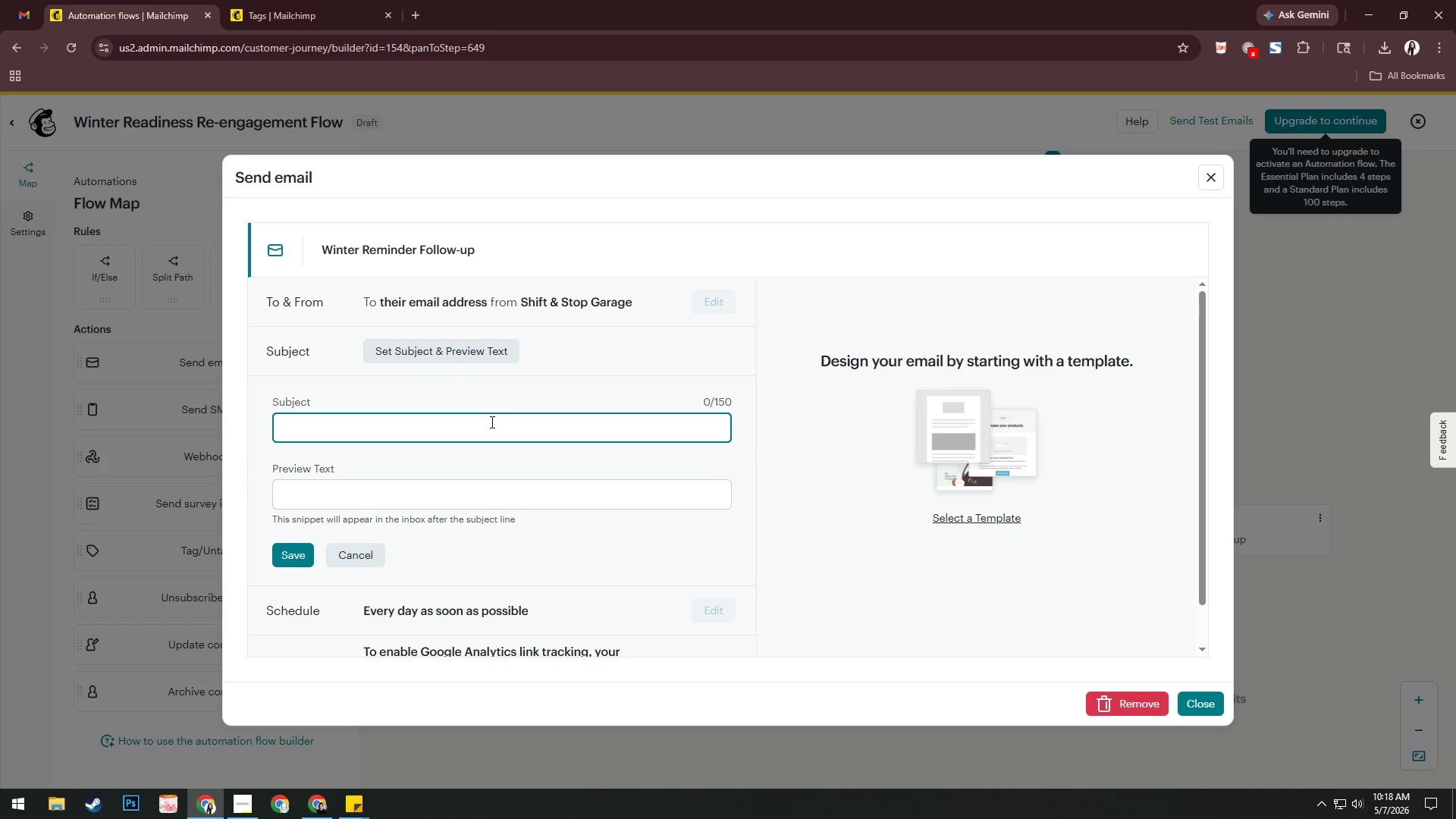 
type(Still Neew Your Winter Safety Inspection?)
 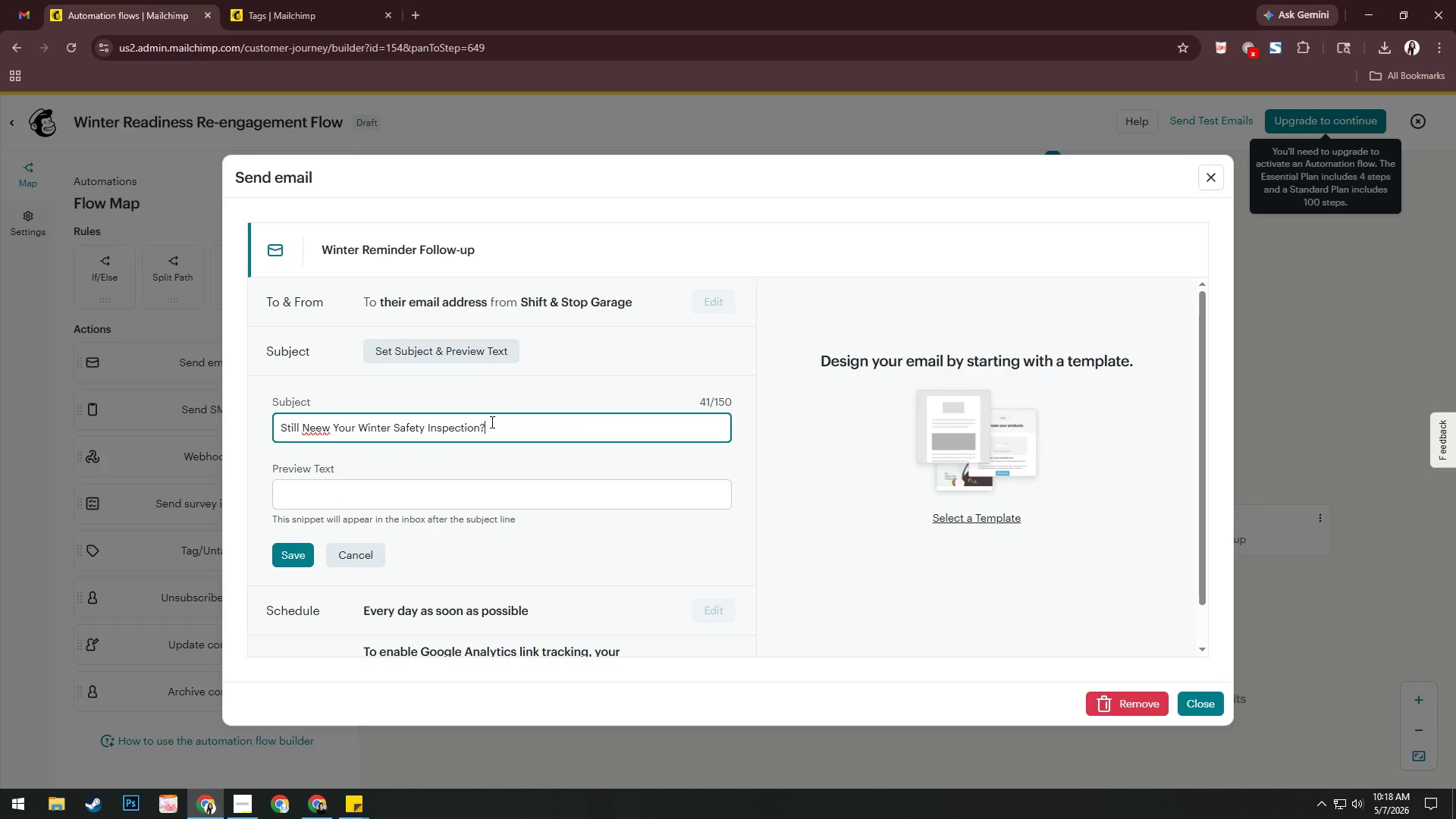 
left_click([328, 426])
 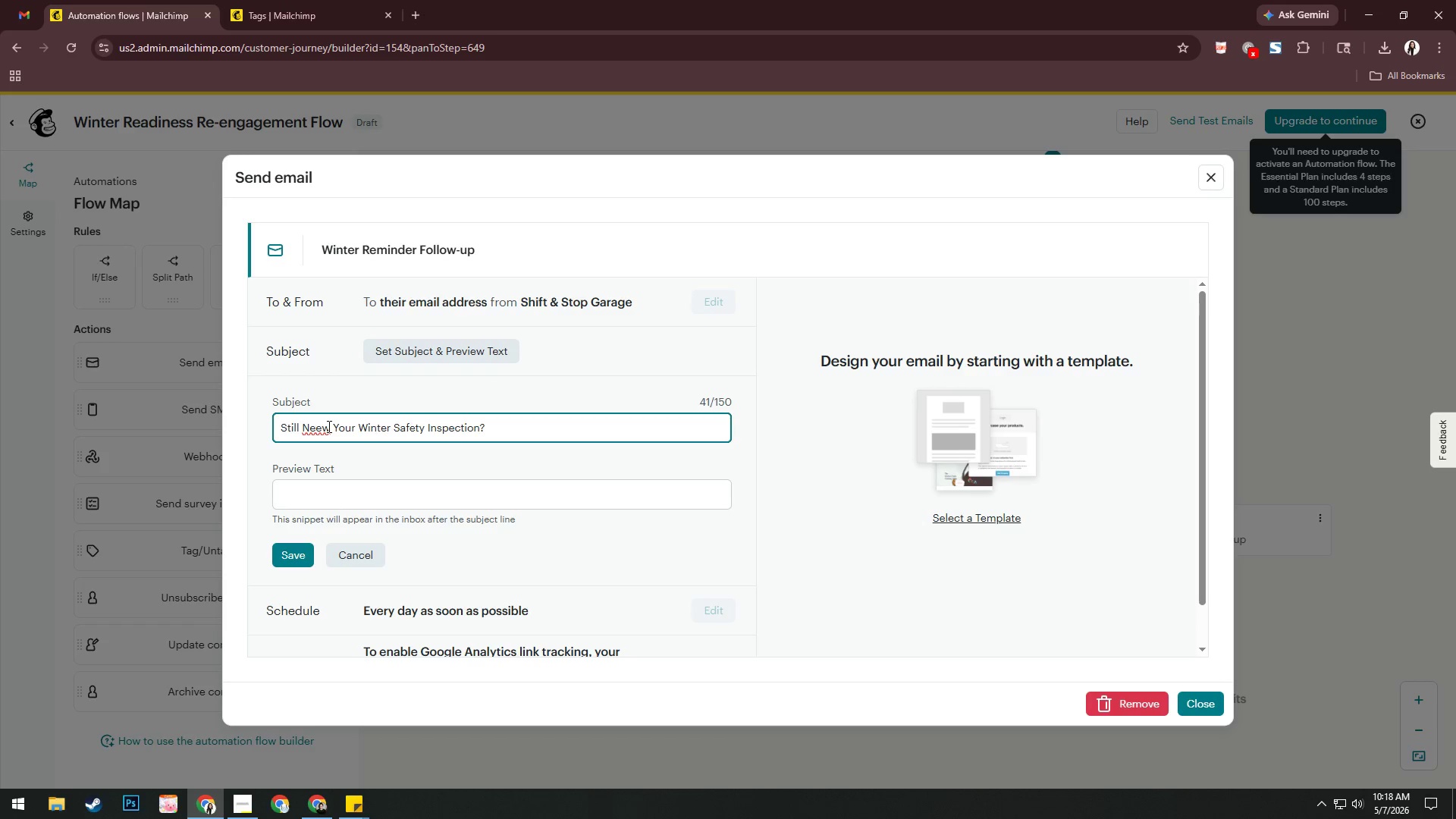 
key(Backspace)
 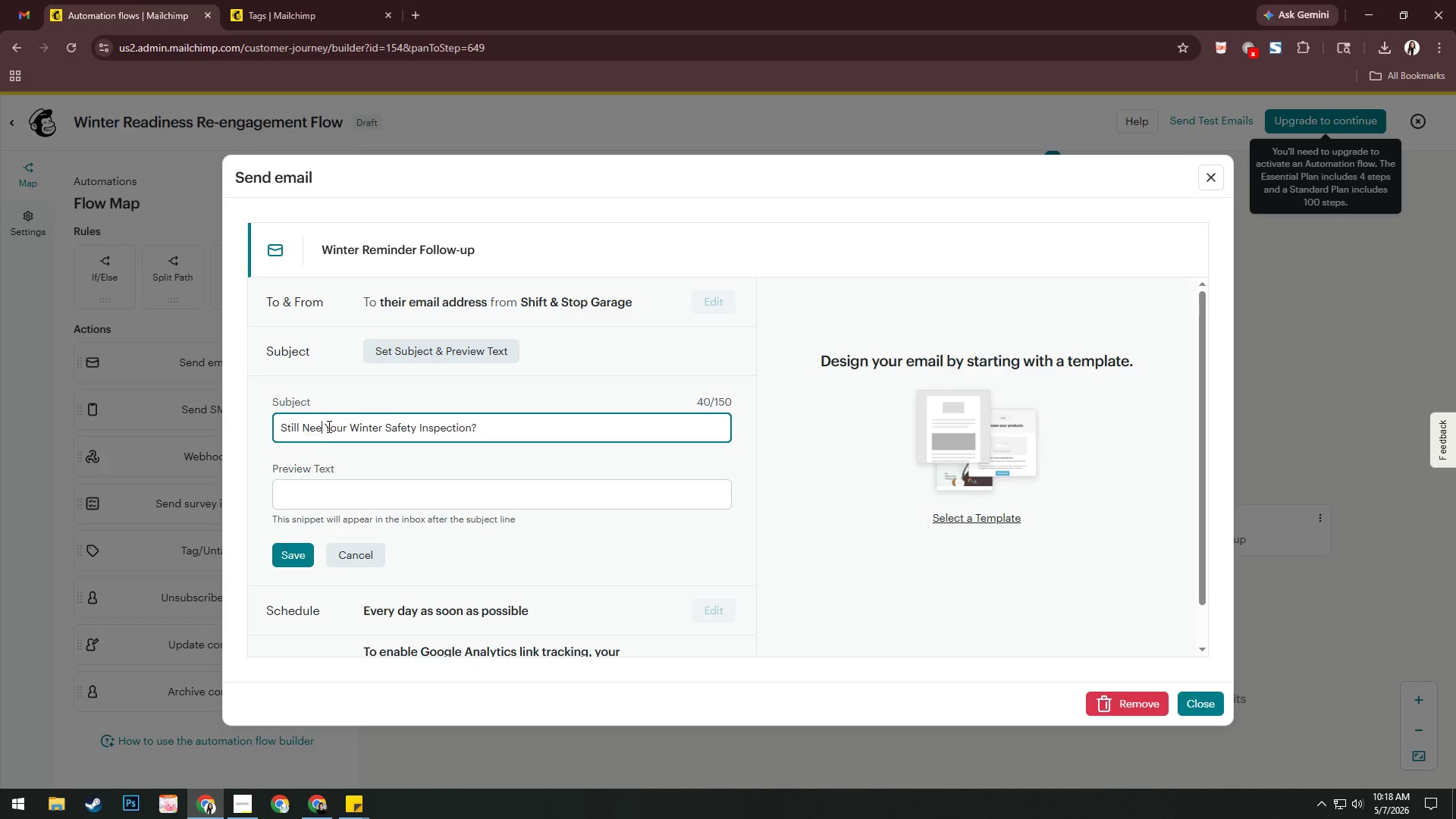 
key(D)
 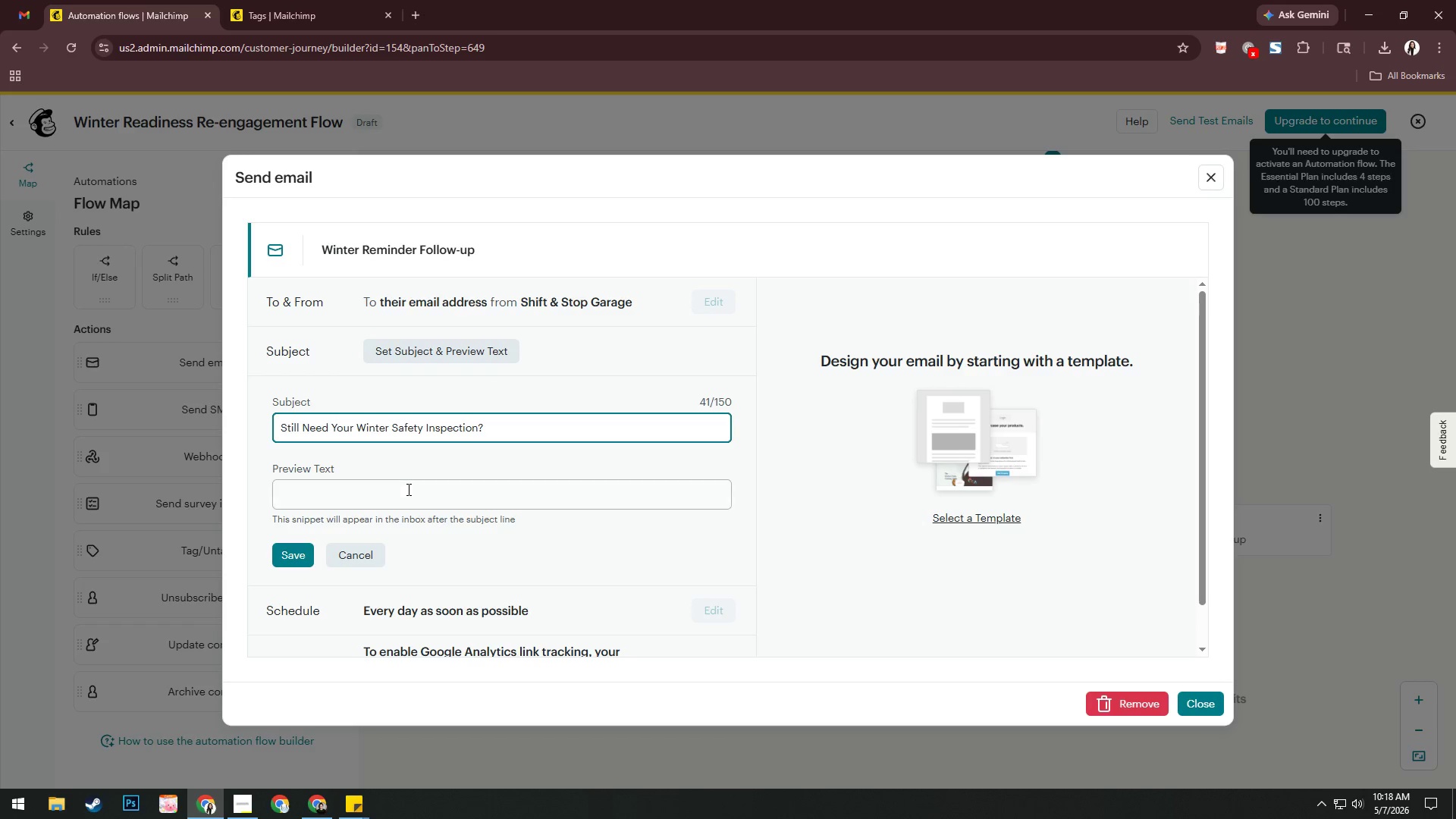 
left_click([411, 505])
 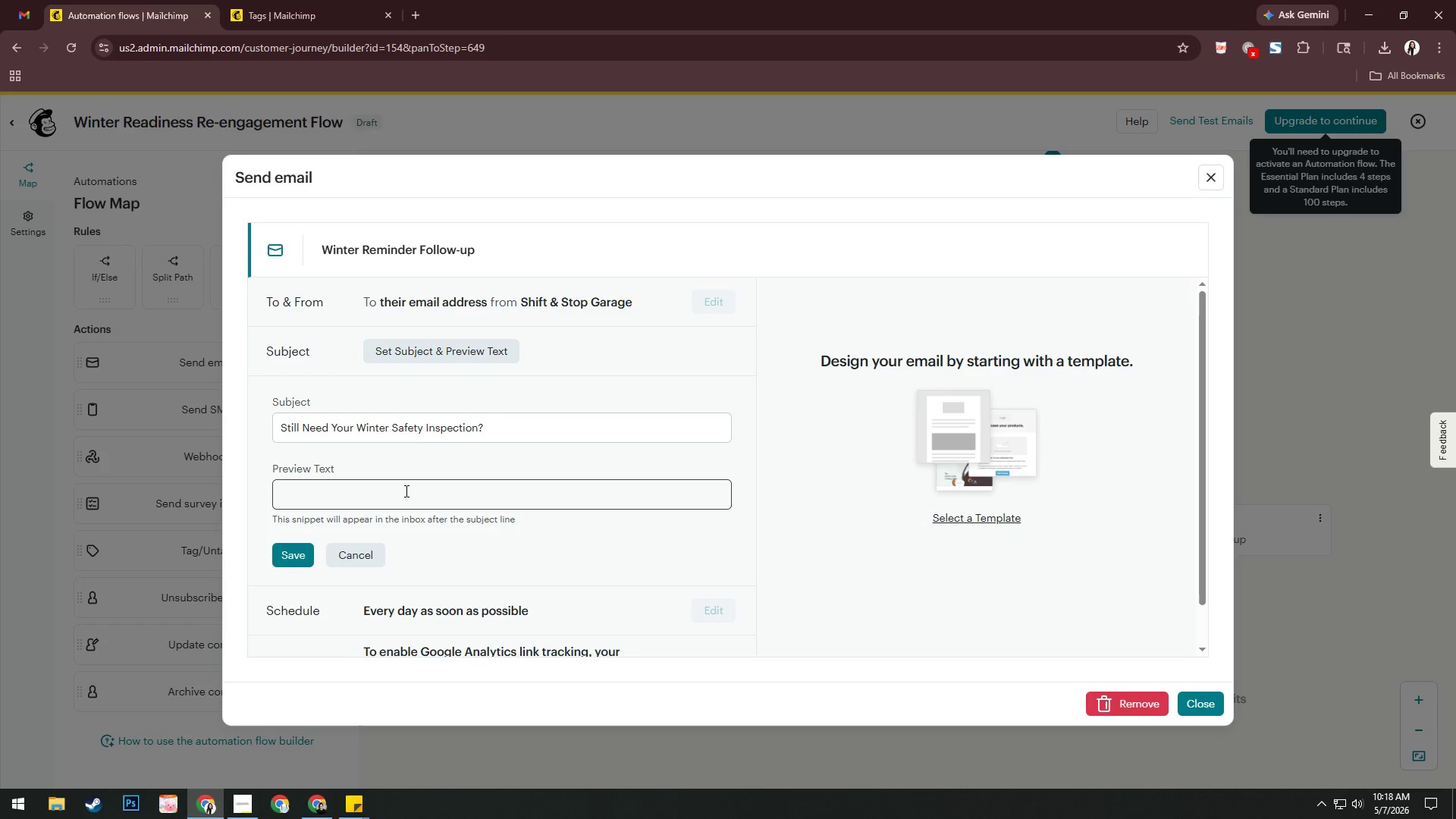 
left_click([405, 490])
 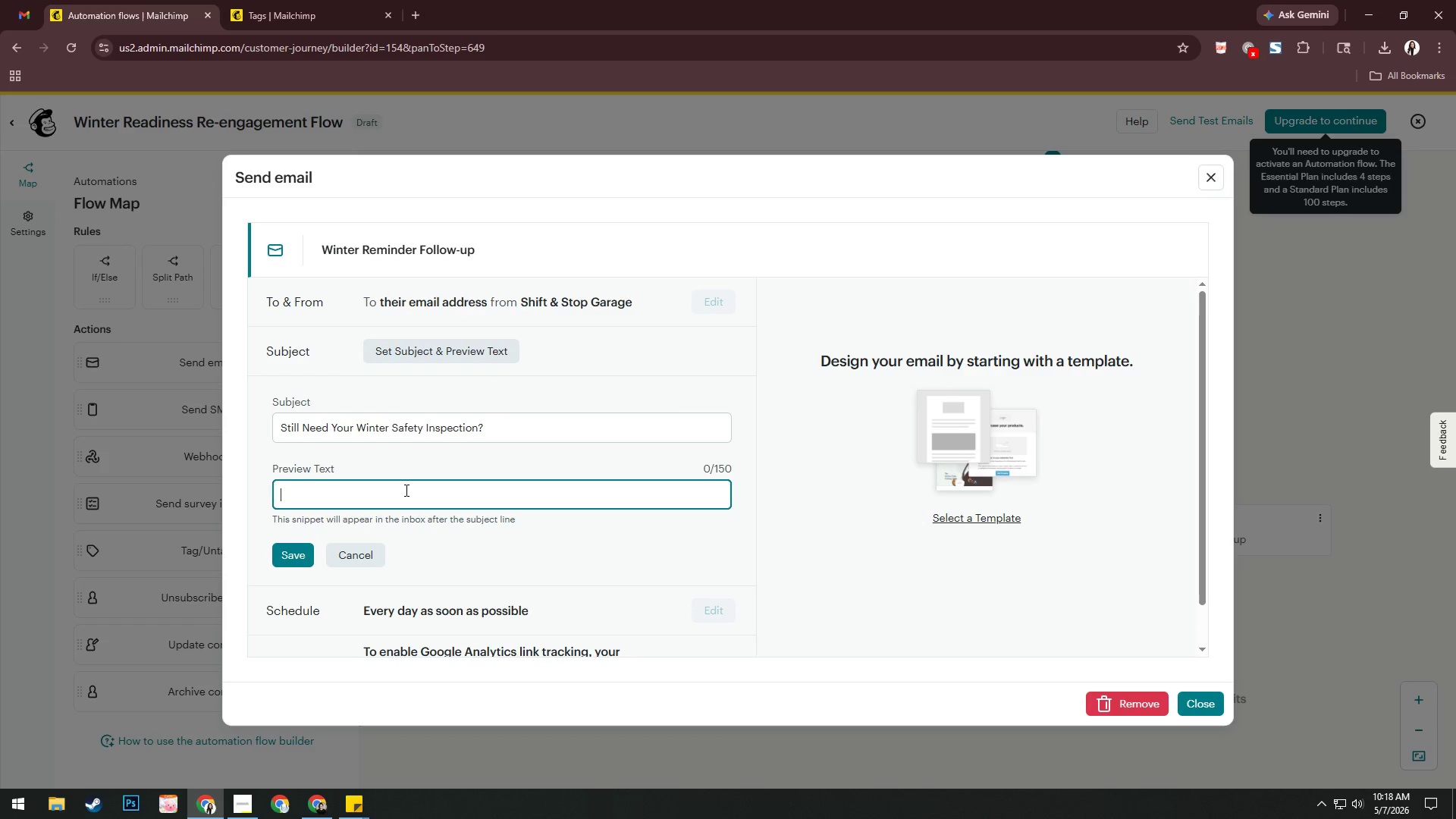 
type(Appointe)
key(Backspace)
type(ments are filling fast befoire)
key(Backspace)
key(Backspace)
key(Backspace)
type(re winter weather A)
key(Backspace)
type(arrives.)
 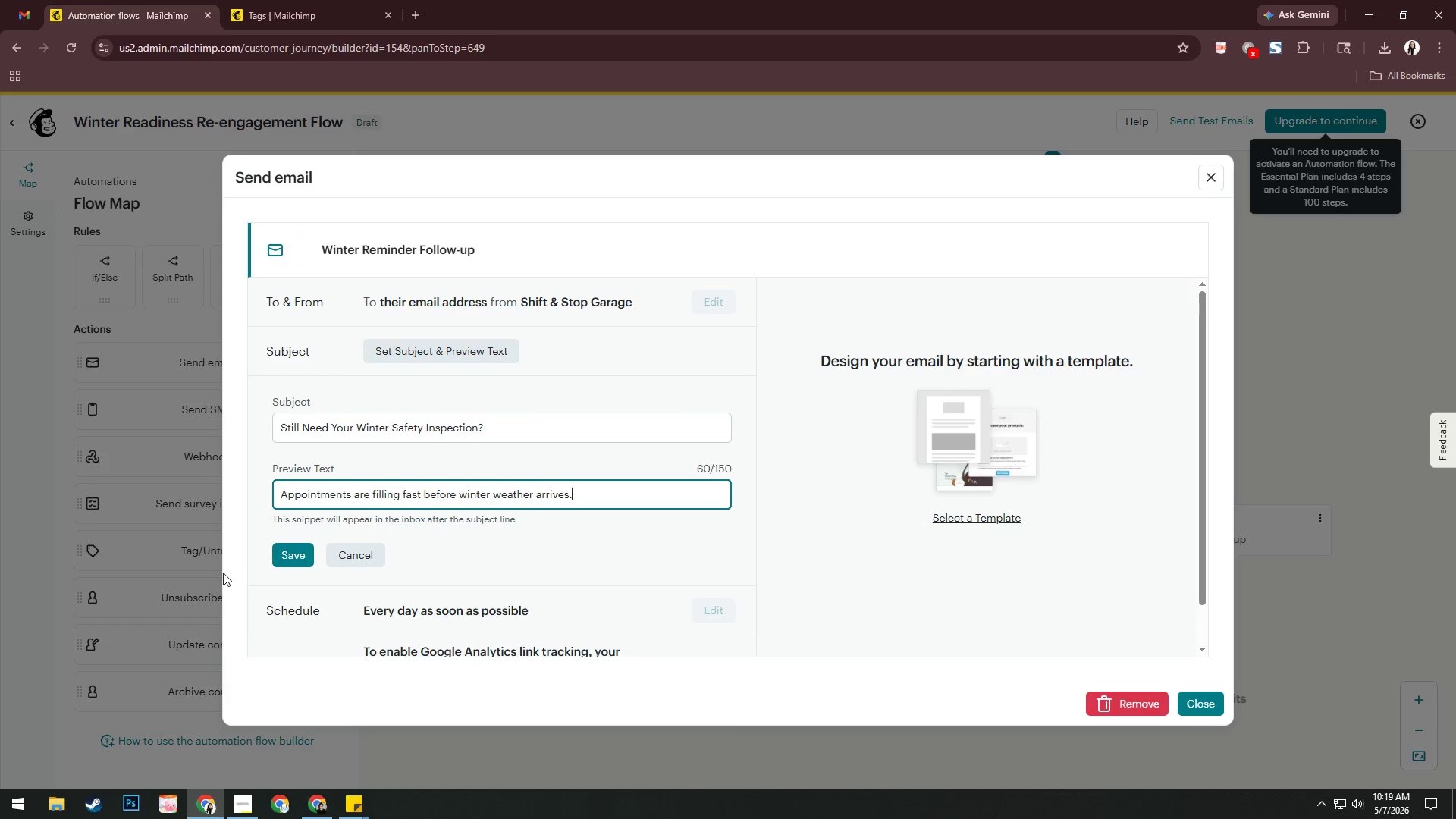 
left_click([547, 550])
 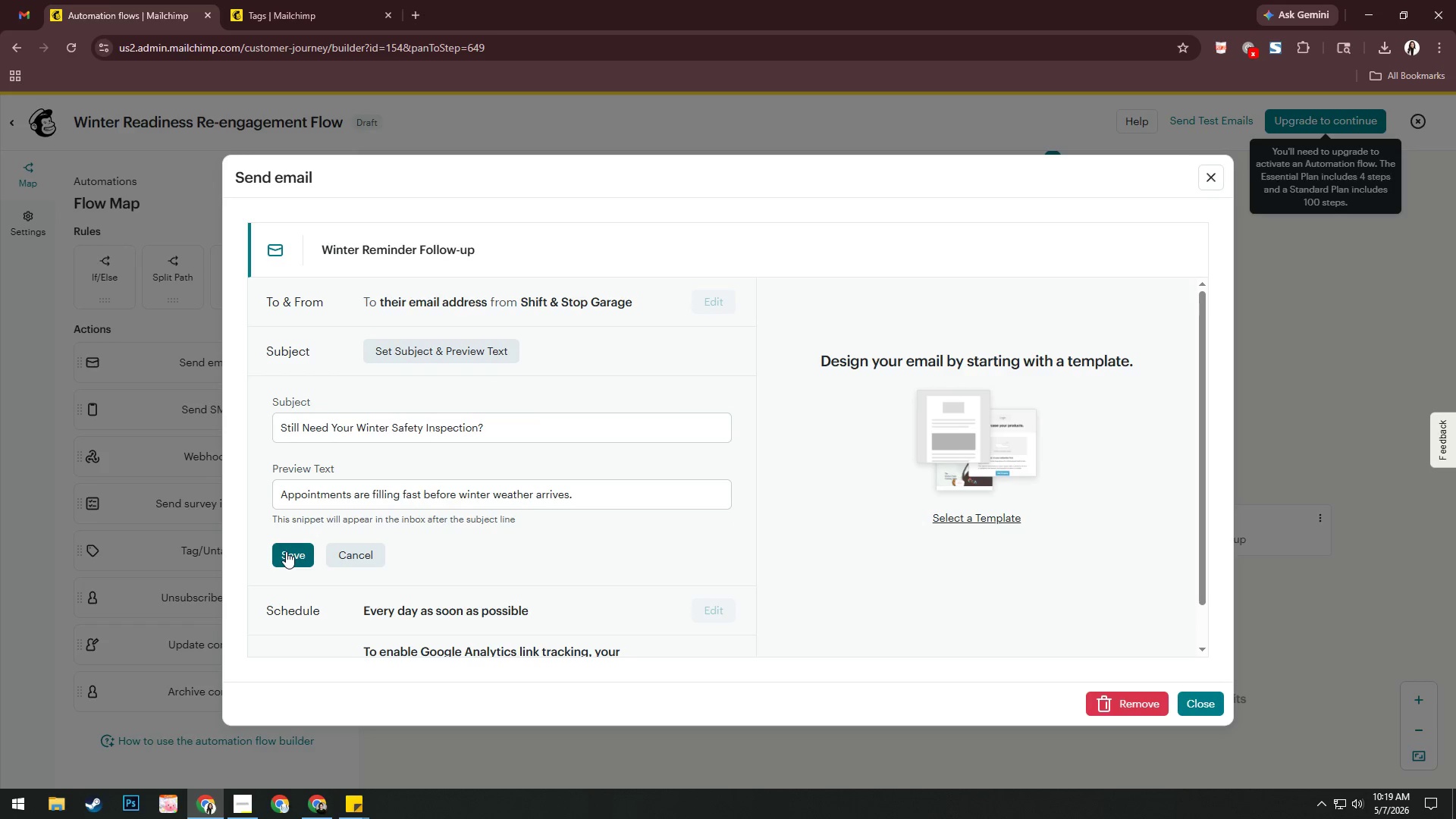 
left_click([286, 551])
 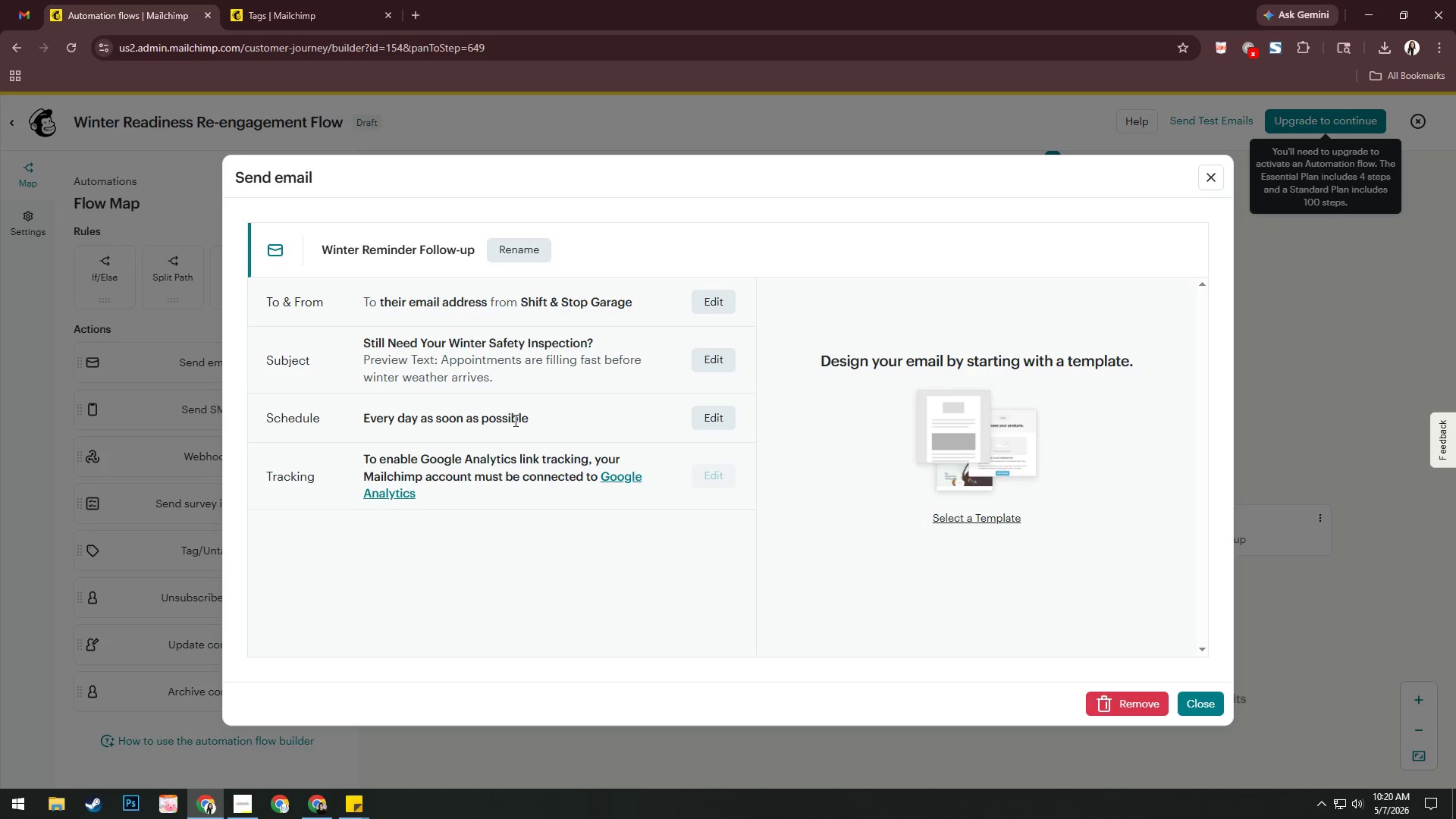 
wait(84.58)
 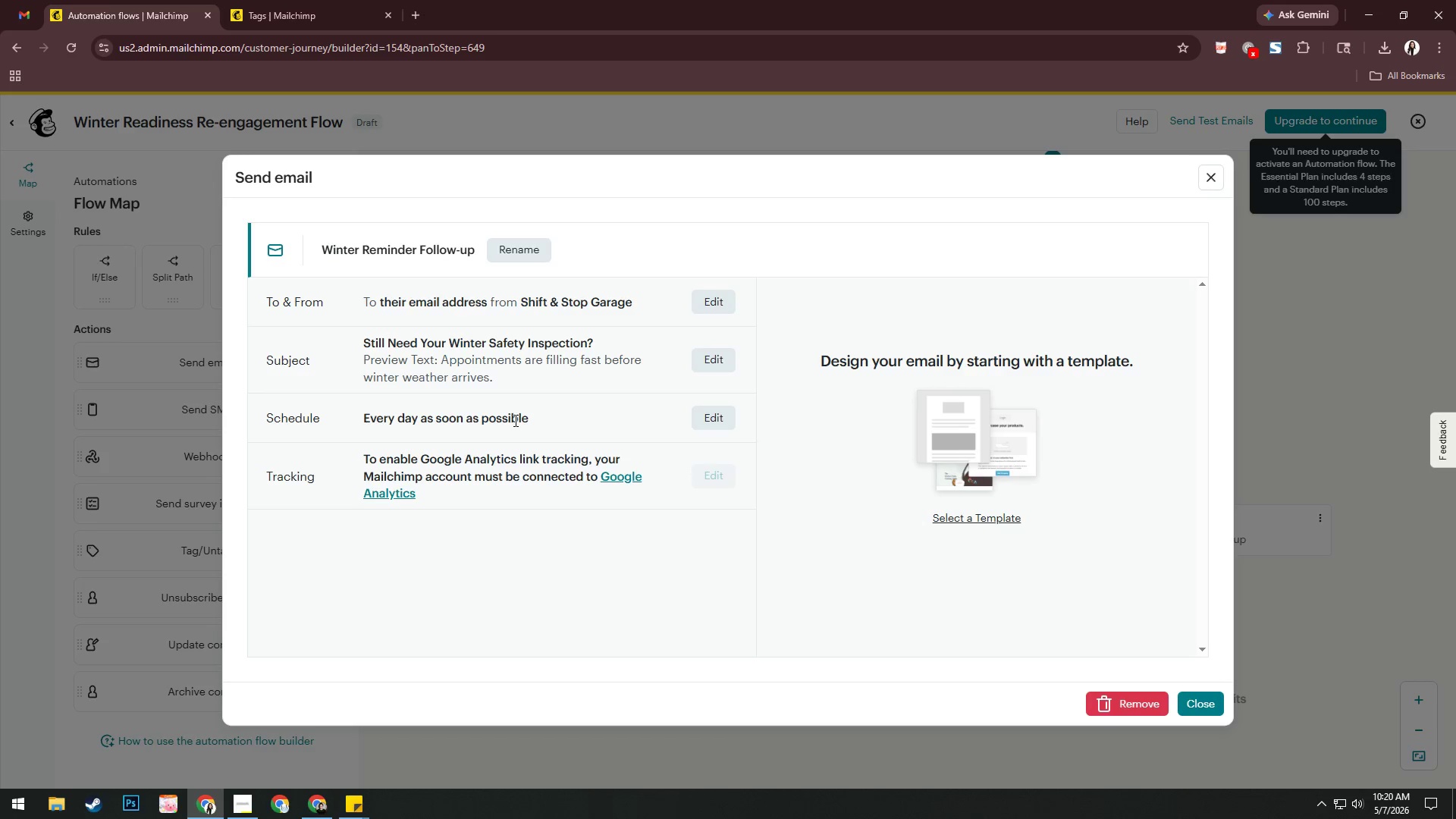 
left_click([565, 373])
 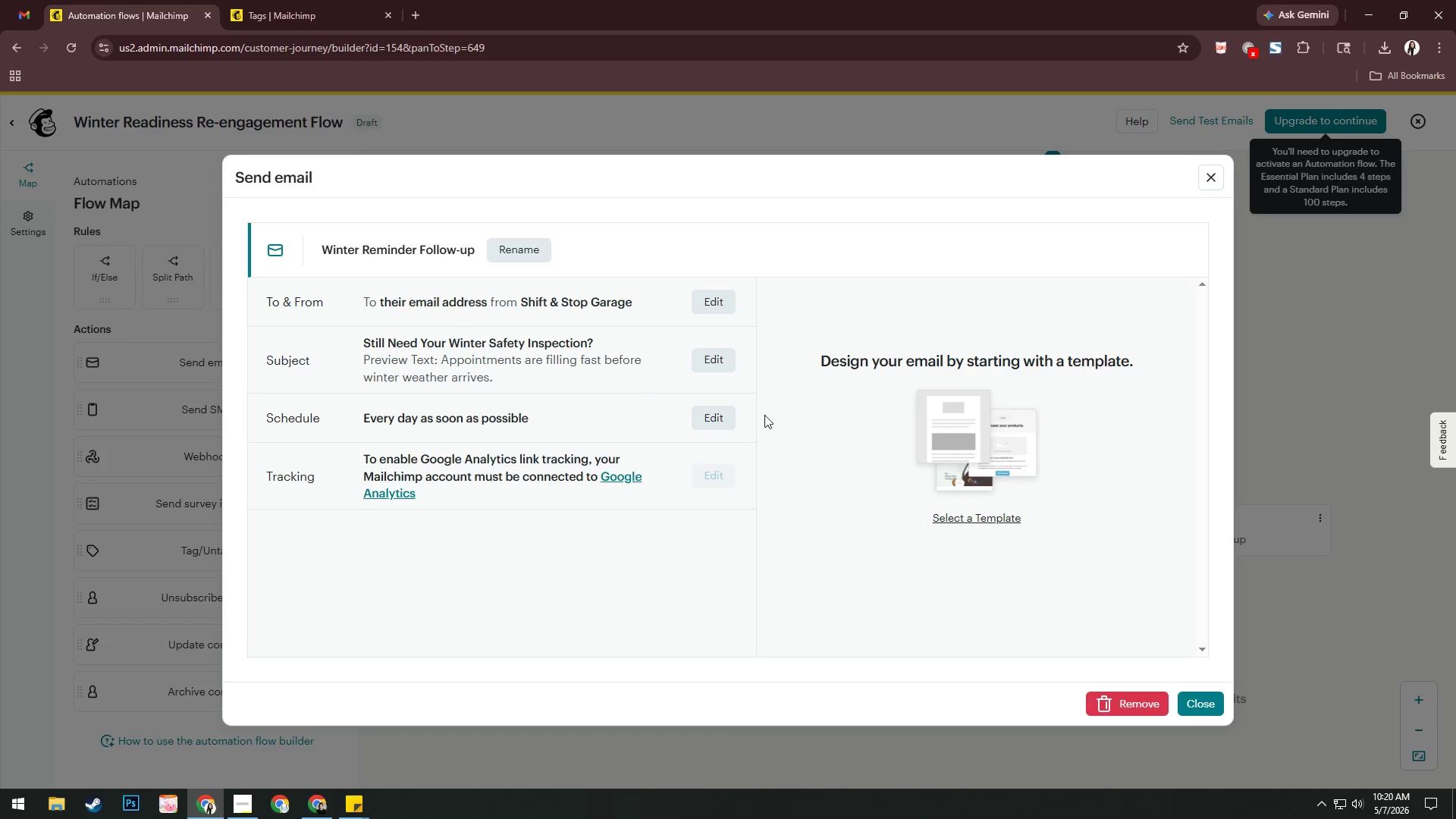 
left_click([530, 420])
 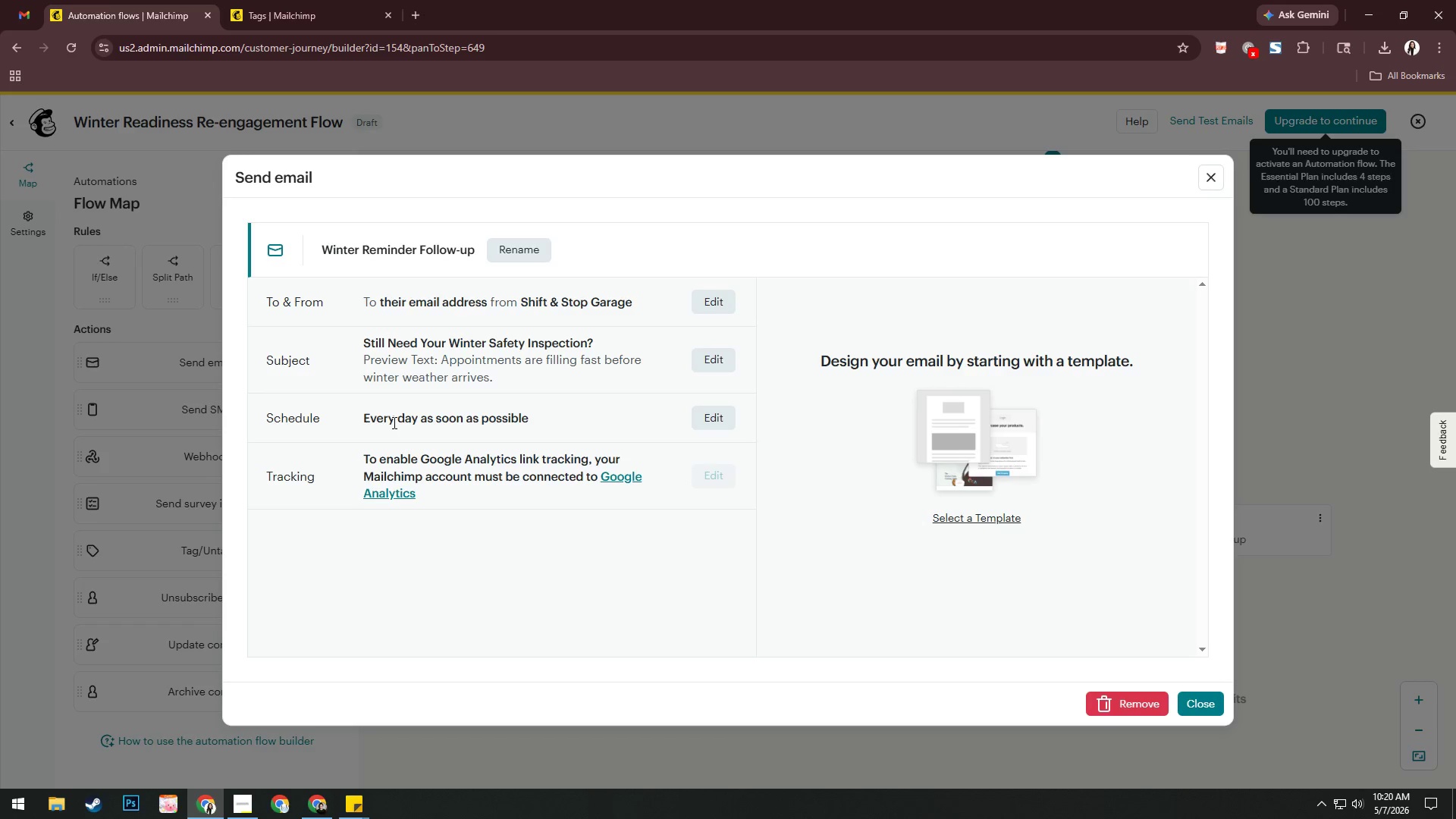 
wait(13.58)
 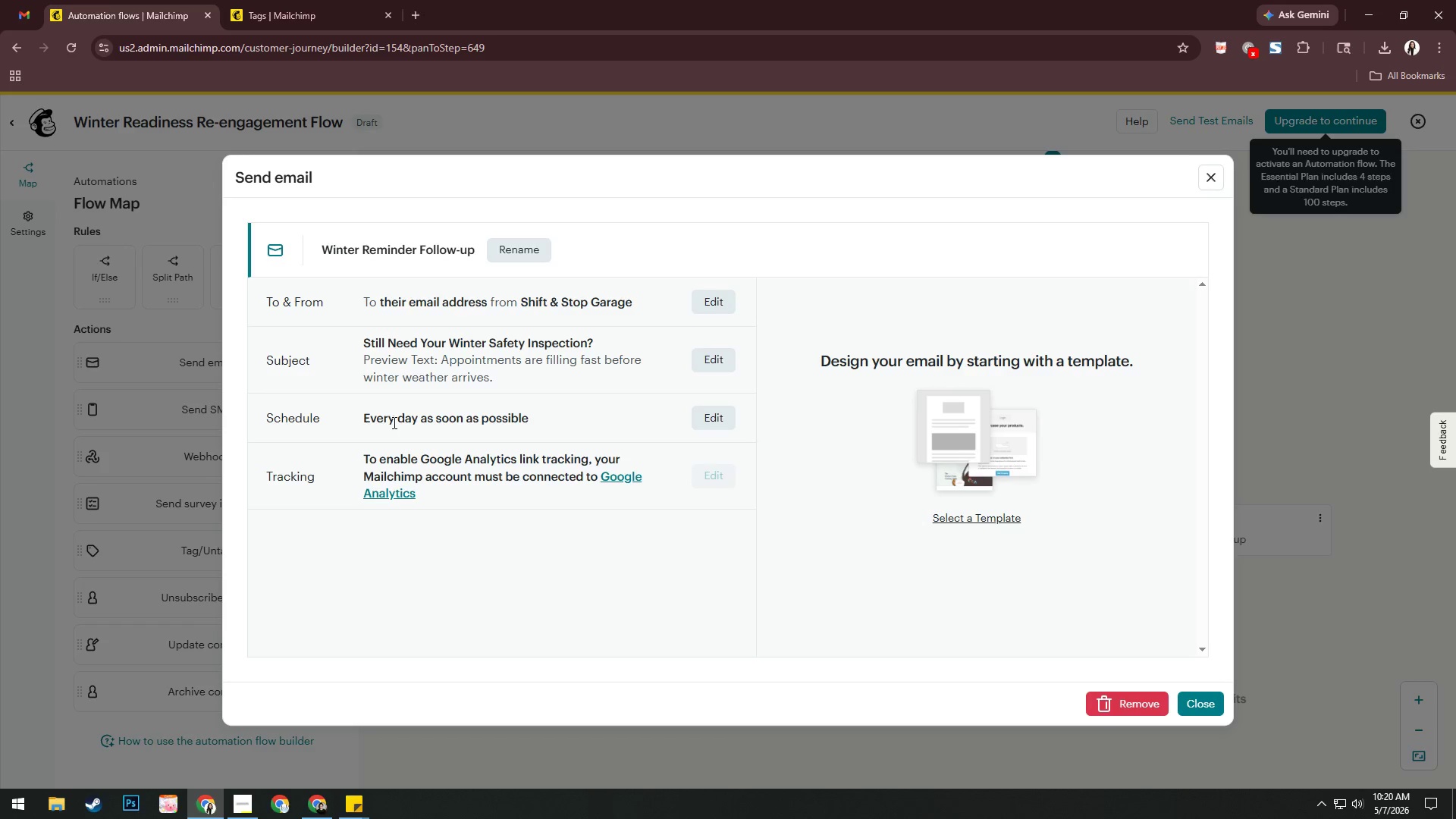 
left_click([1010, 519])
 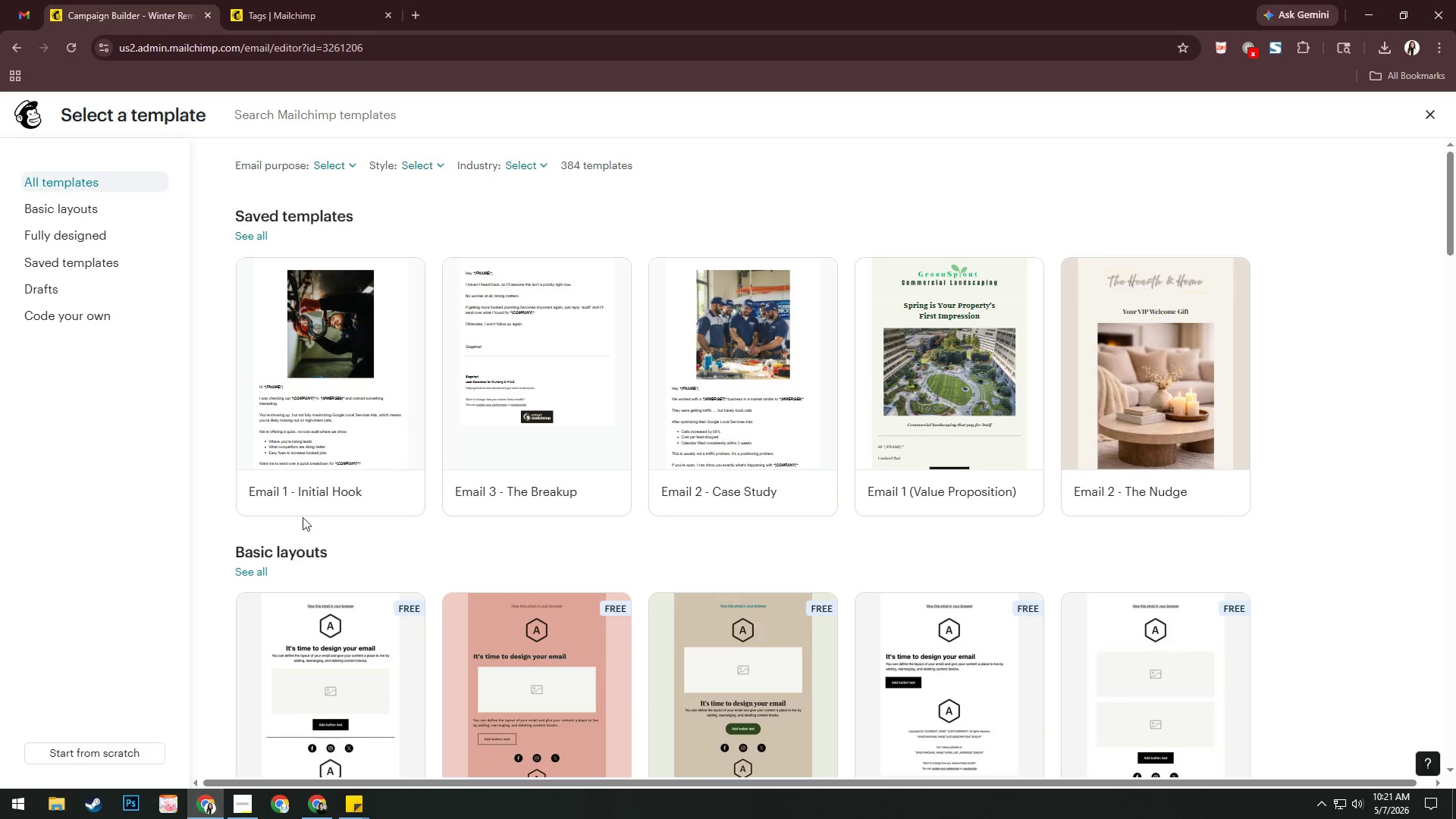 
wait(6.0)
 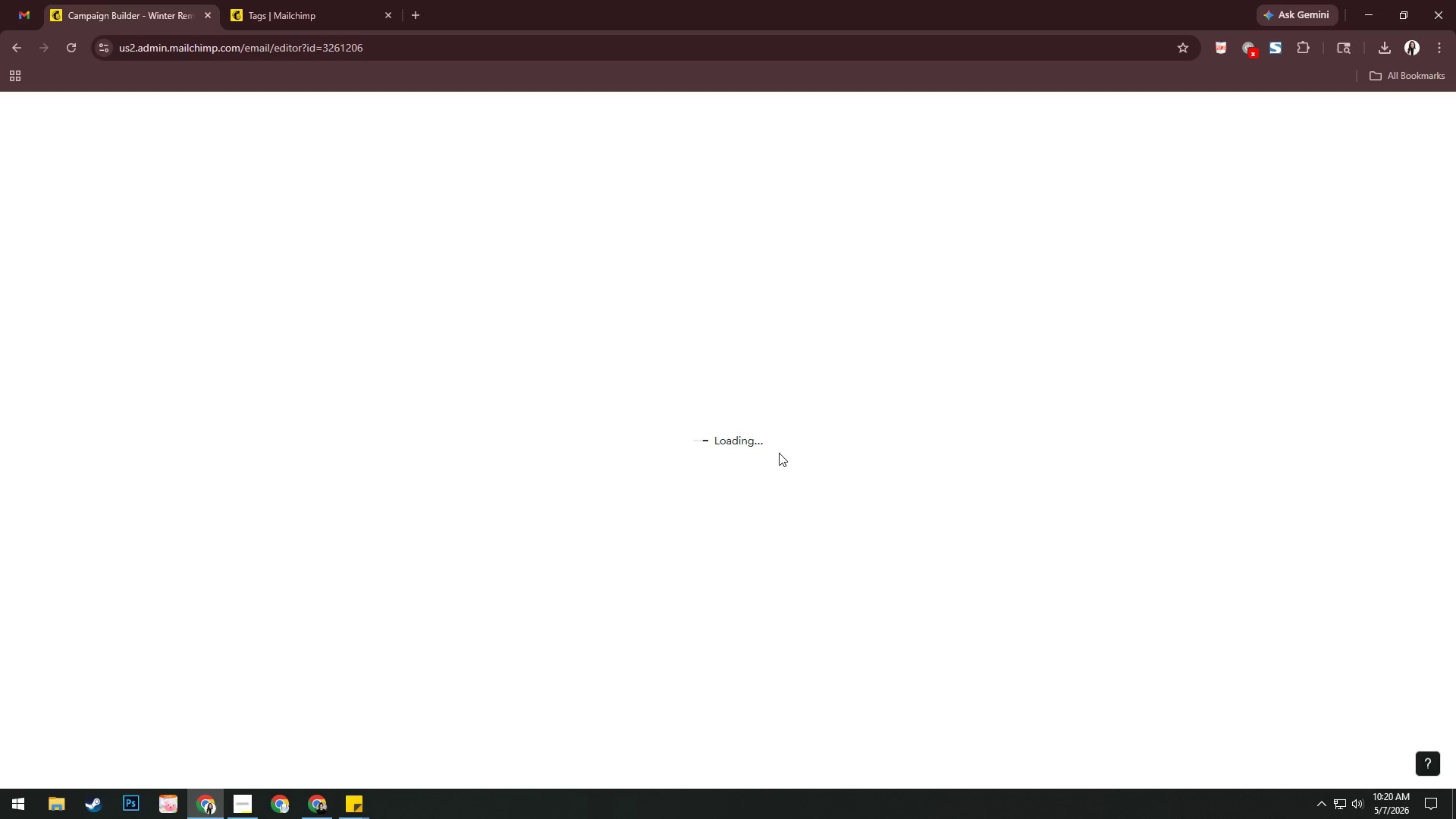 
left_click([66, 294])
 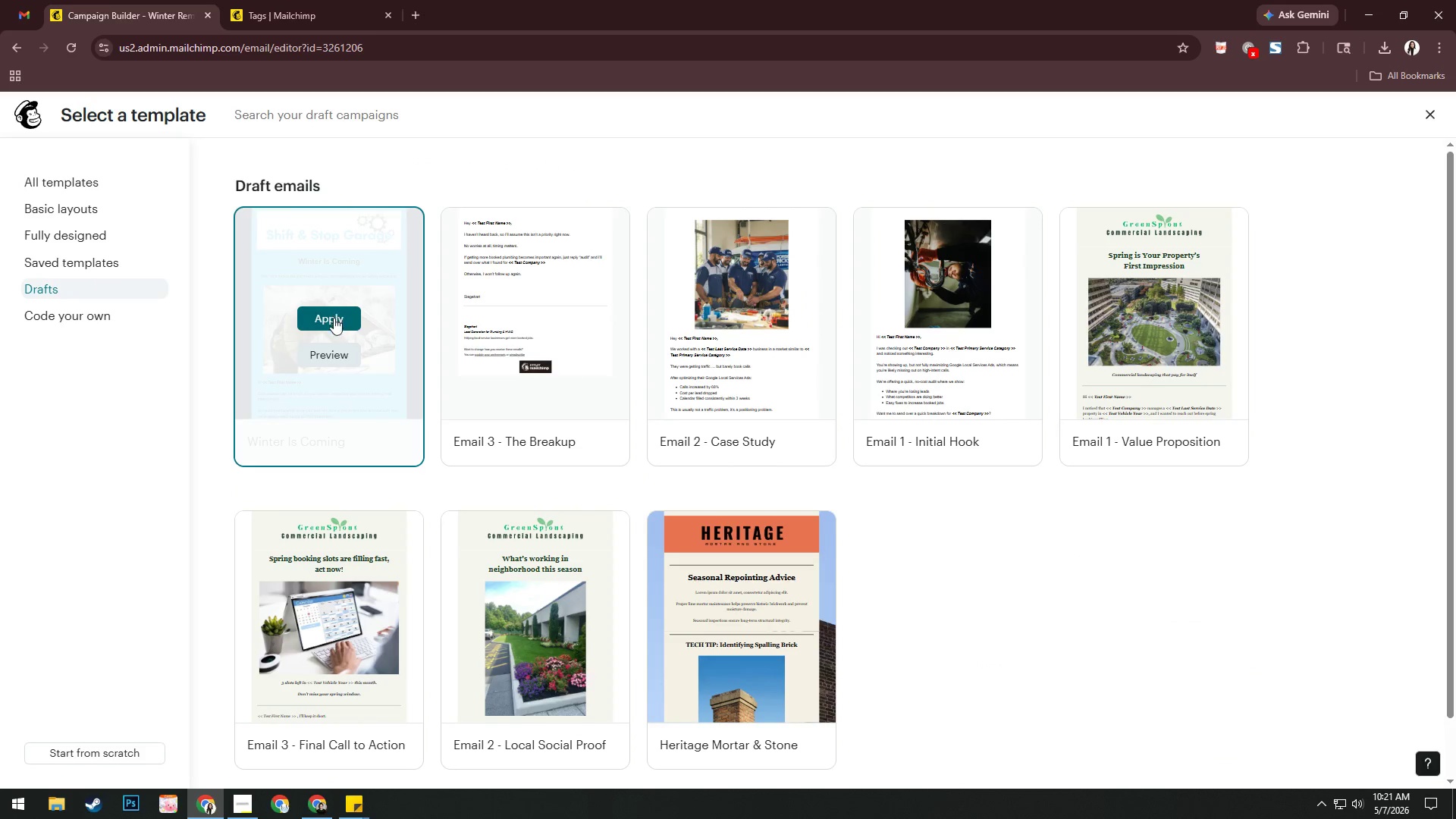 
left_click([334, 322])
 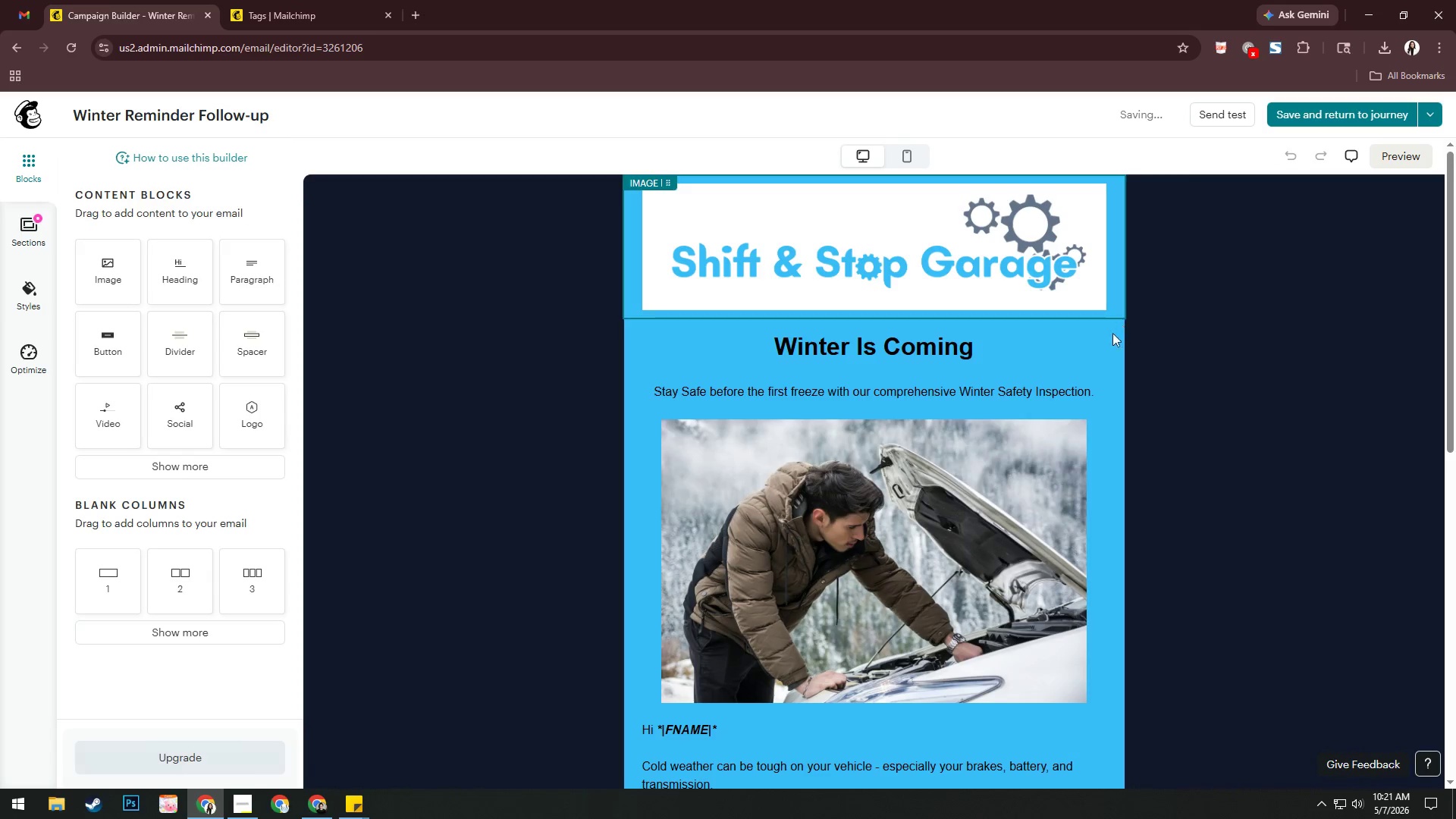 
scroll: coordinate [984, 366], scroll_direction: down, amount: 12.0
 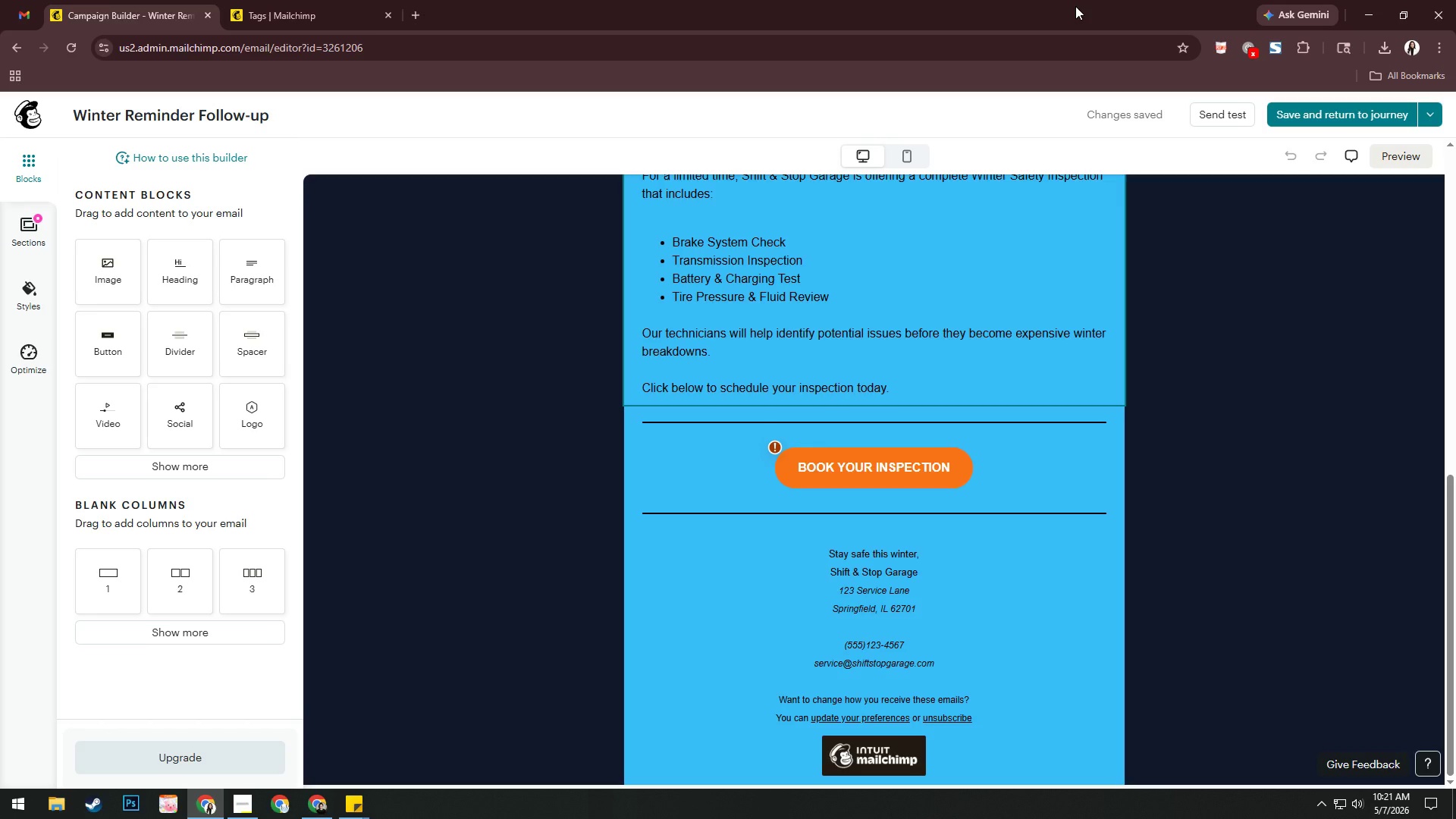 
wait(40.87)
 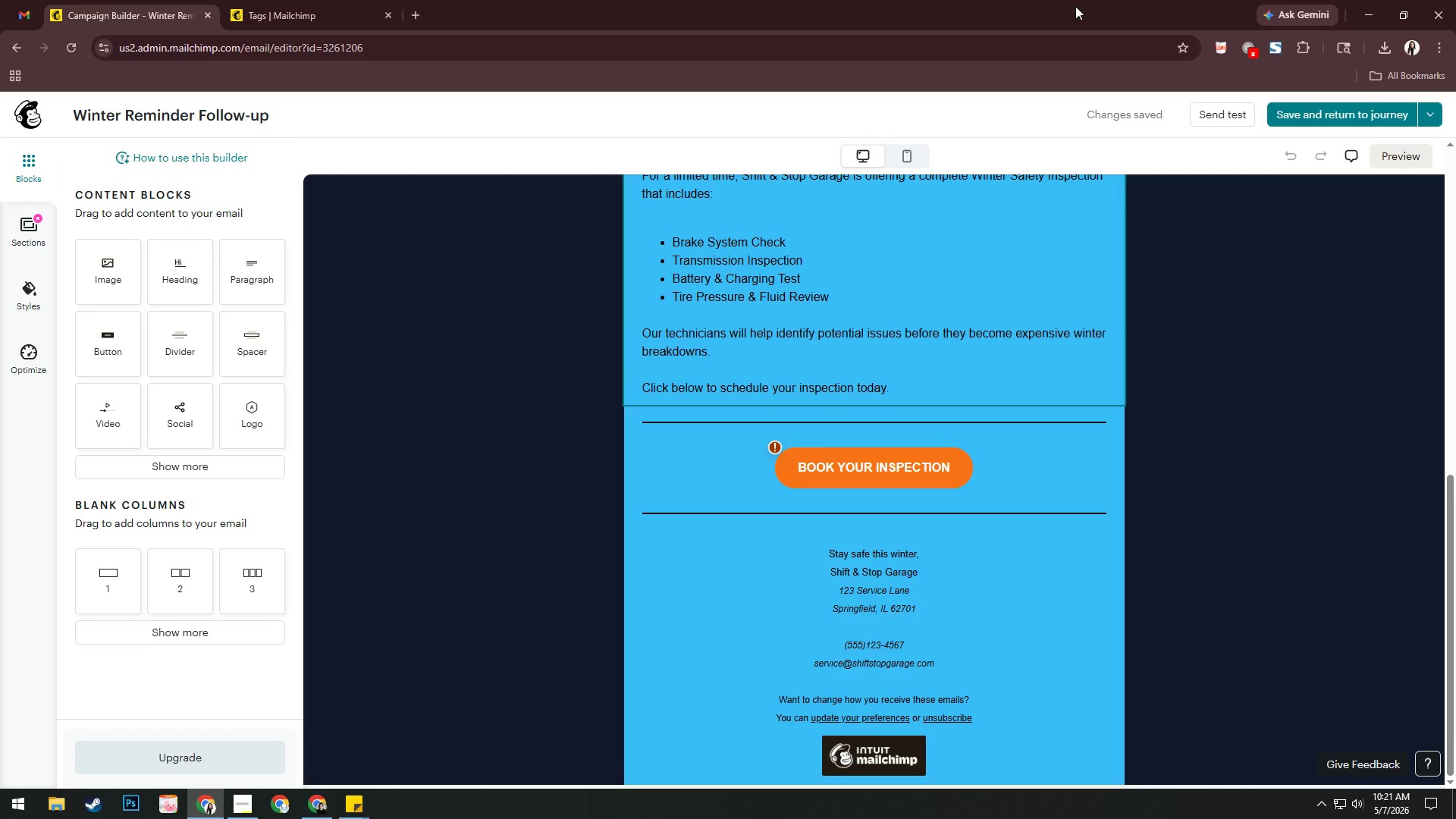 
scroll: coordinate [1014, 478], scroll_direction: up, amount: 15.0
 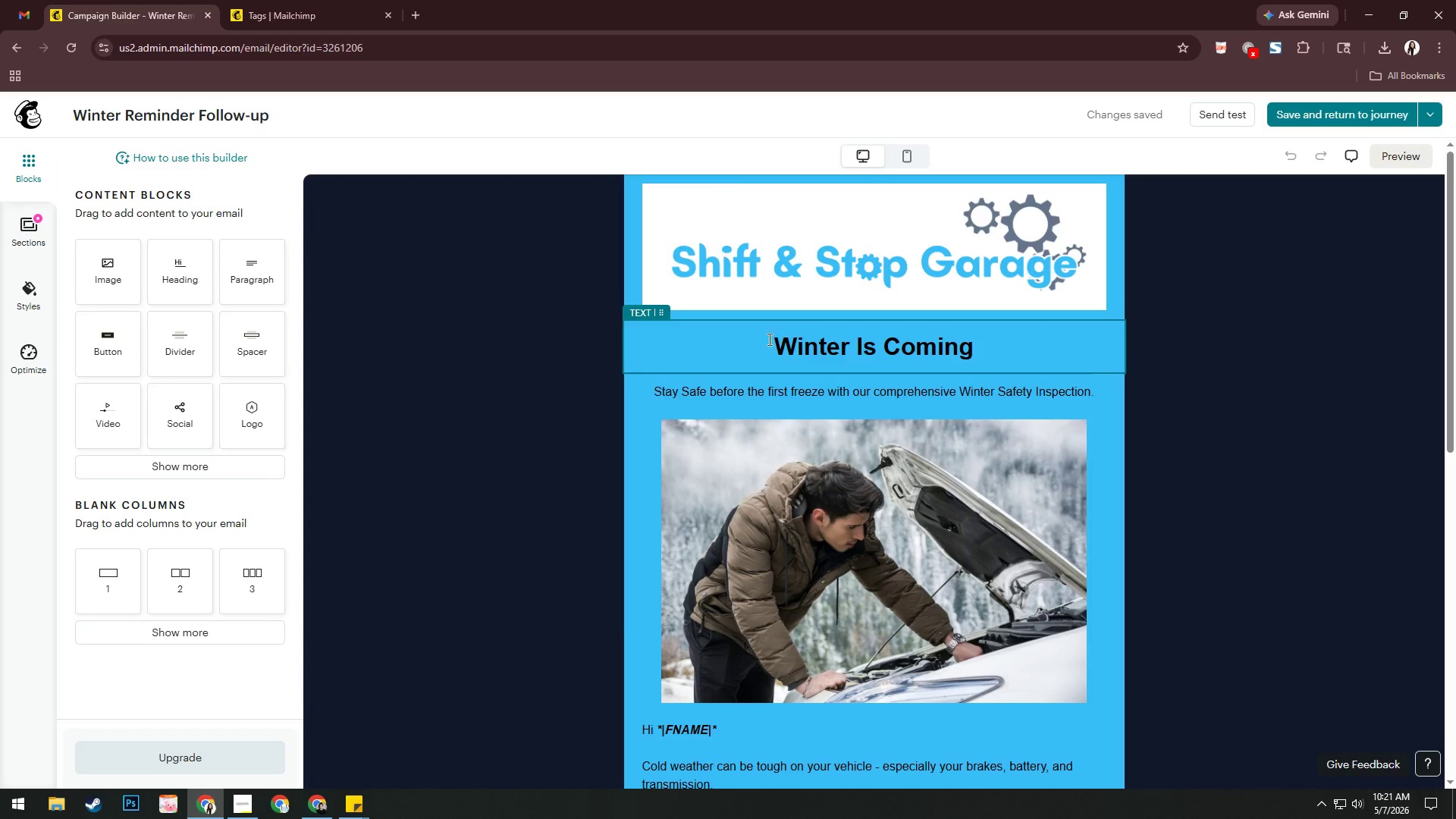 
left_click_drag(start_coordinate=[774, 343], to_coordinate=[1029, 340])
 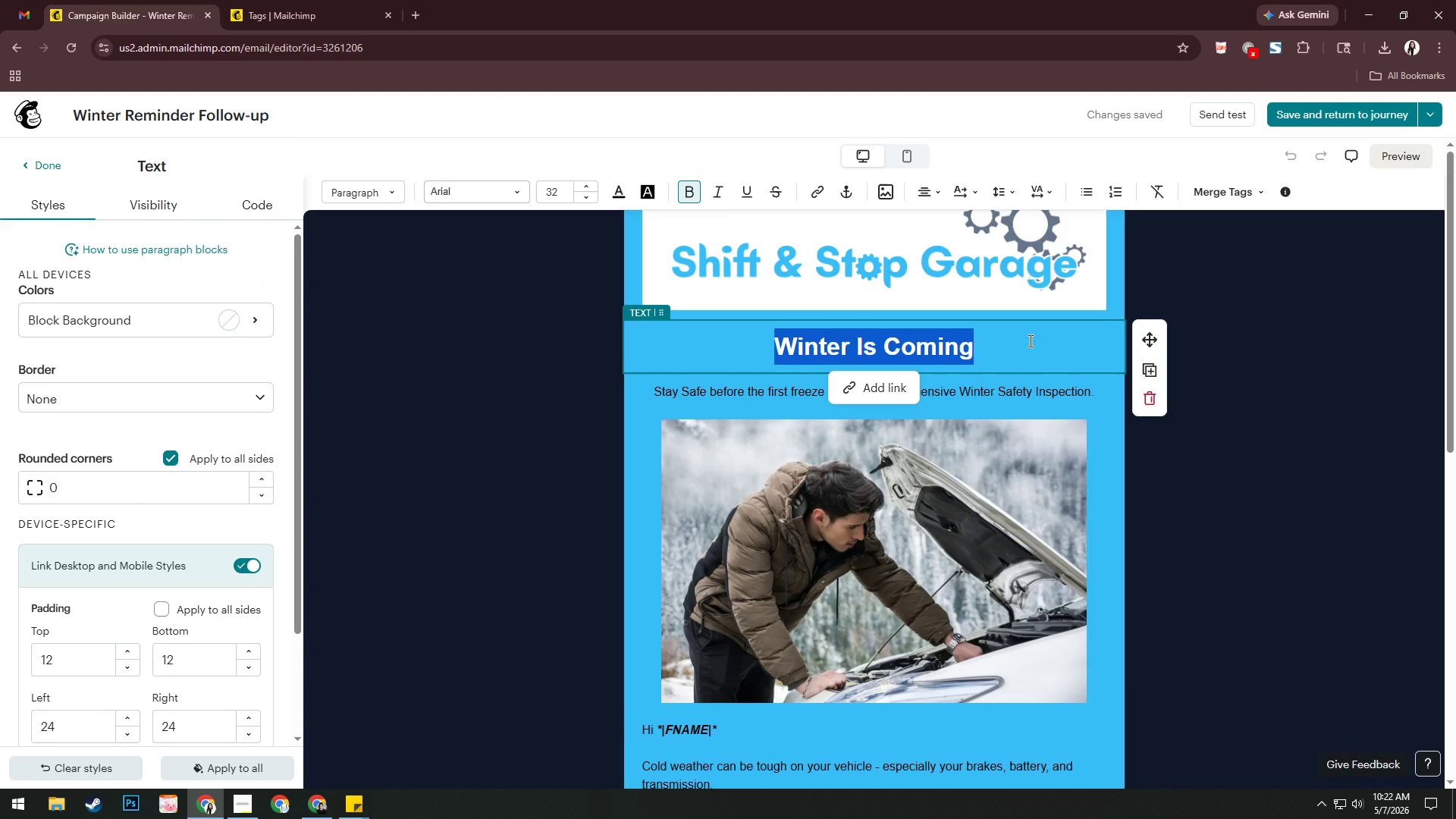 
type(Still Need Your Winter)
 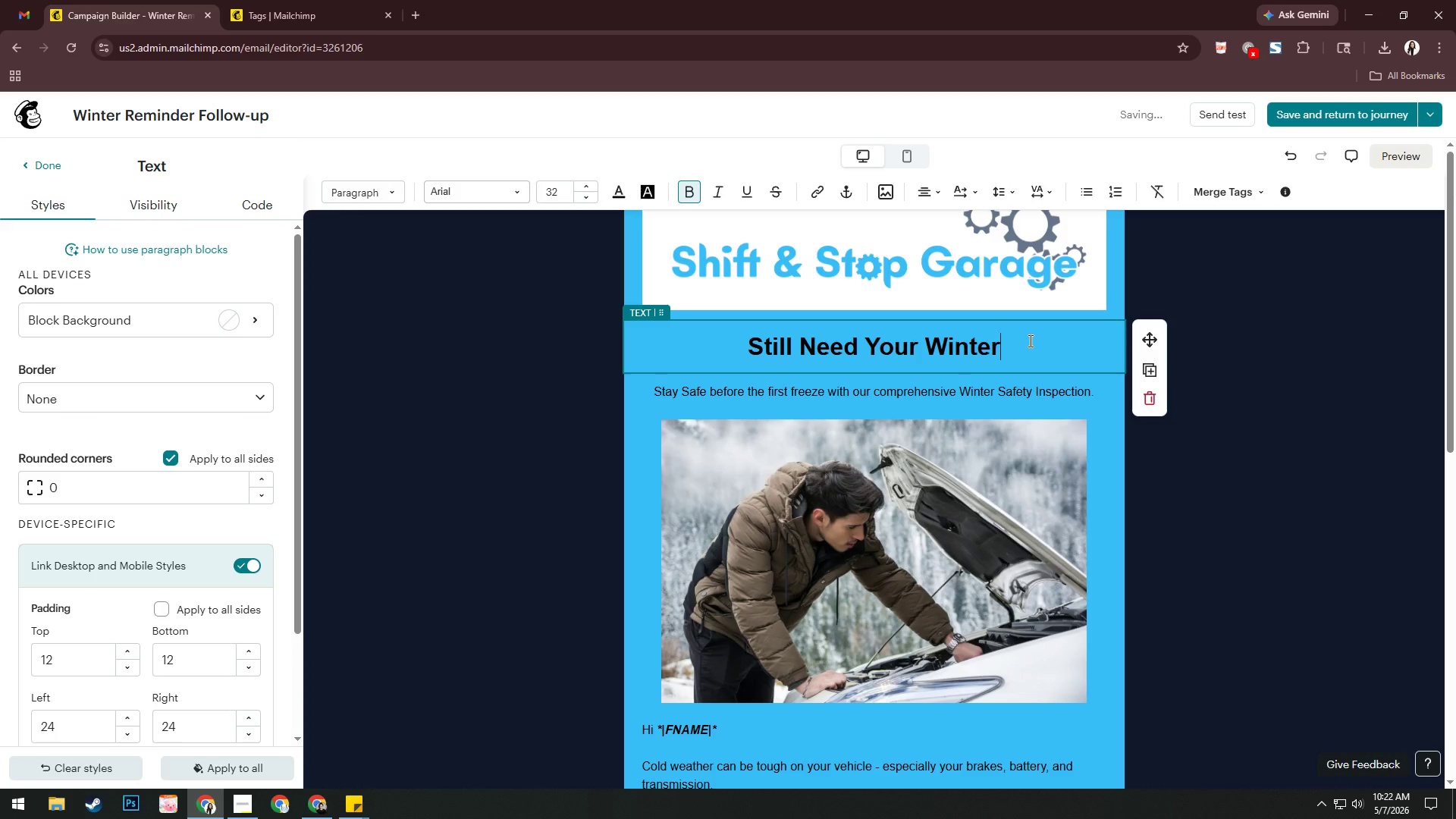 
type( Safety Inspection?)
 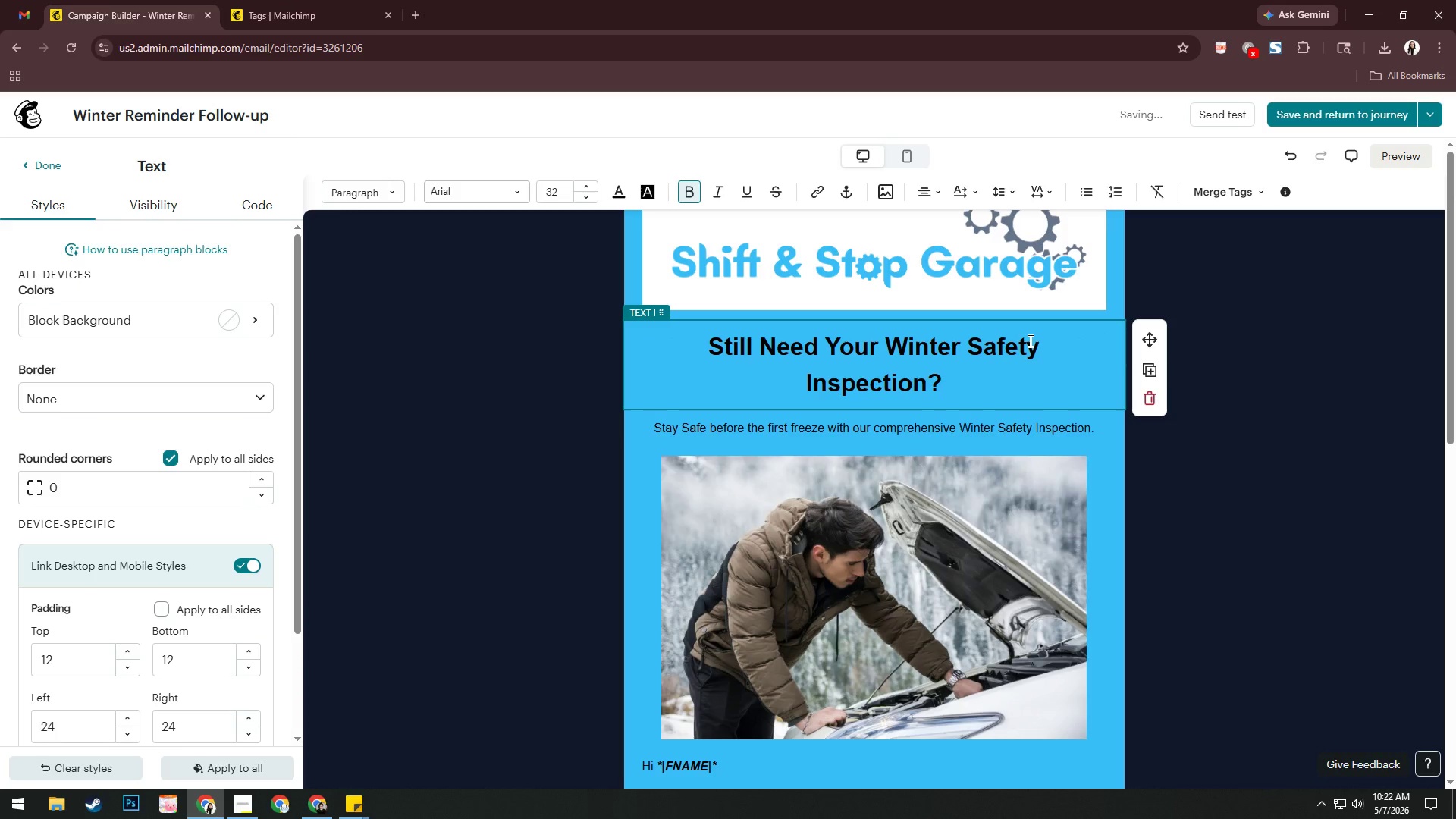 
left_click([1194, 482])
 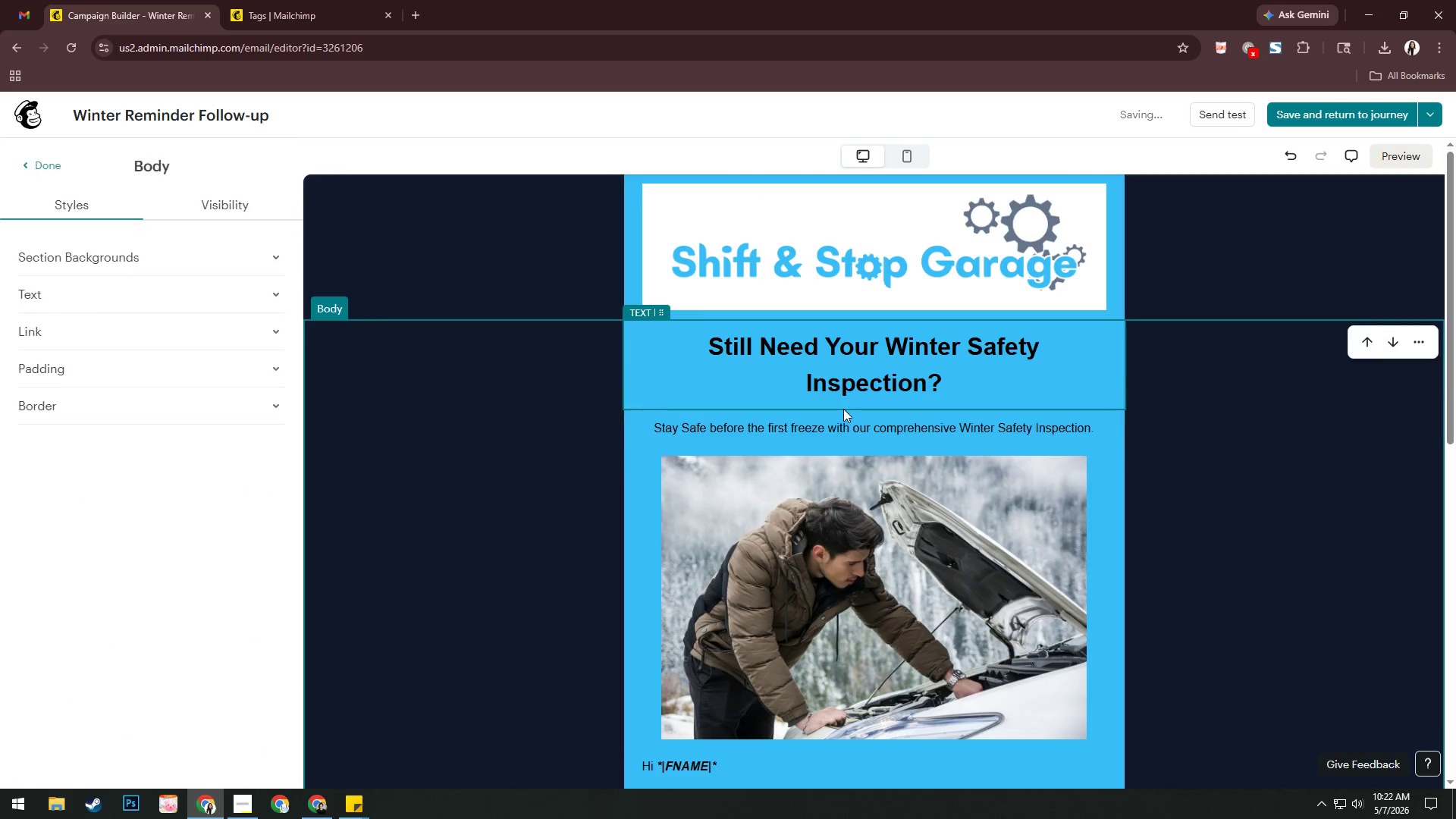 
left_click([855, 419])
 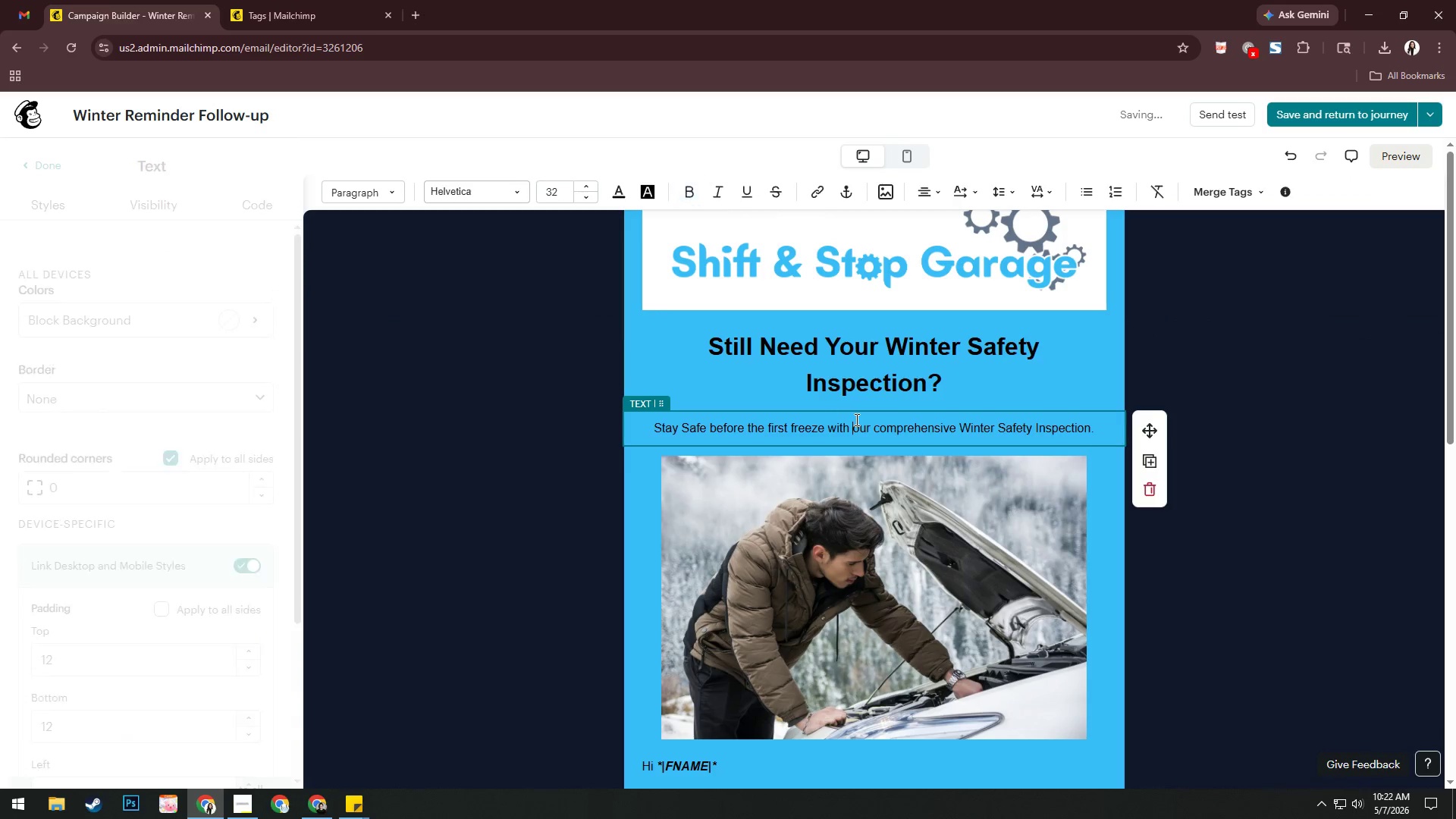 
key(Control+ControlLeft)
 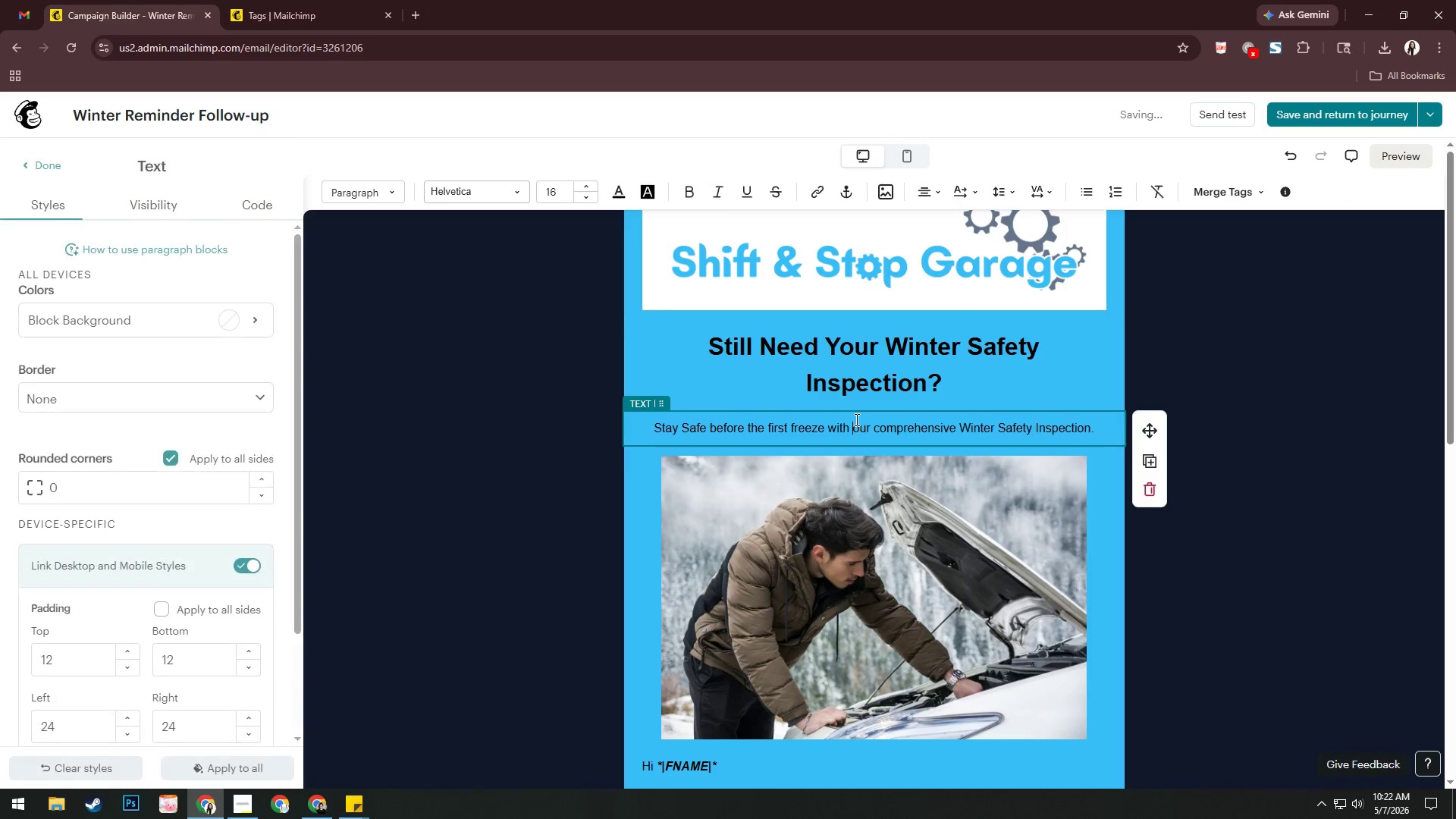 
key(Control+A)
 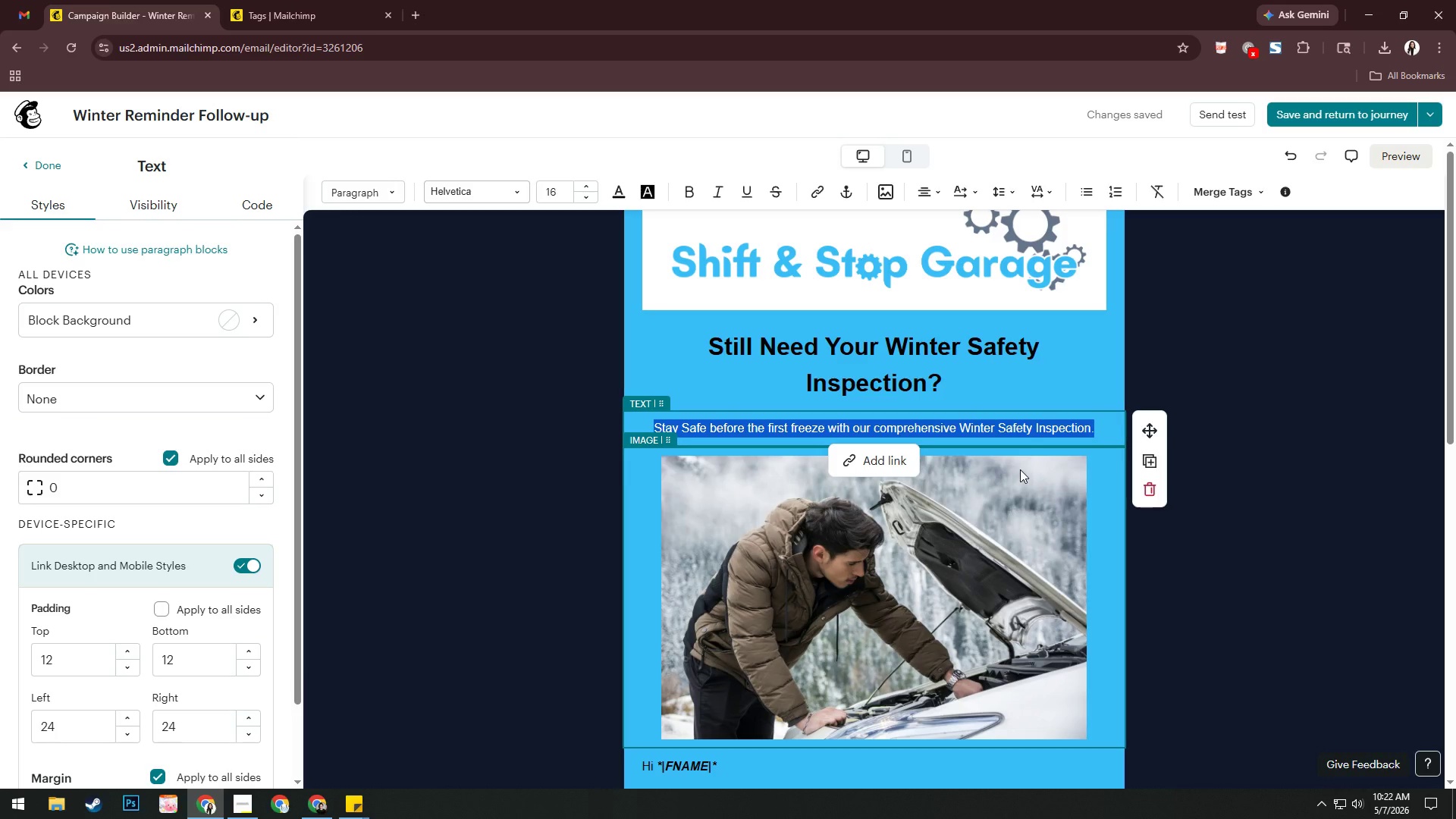 
wait(5.75)
 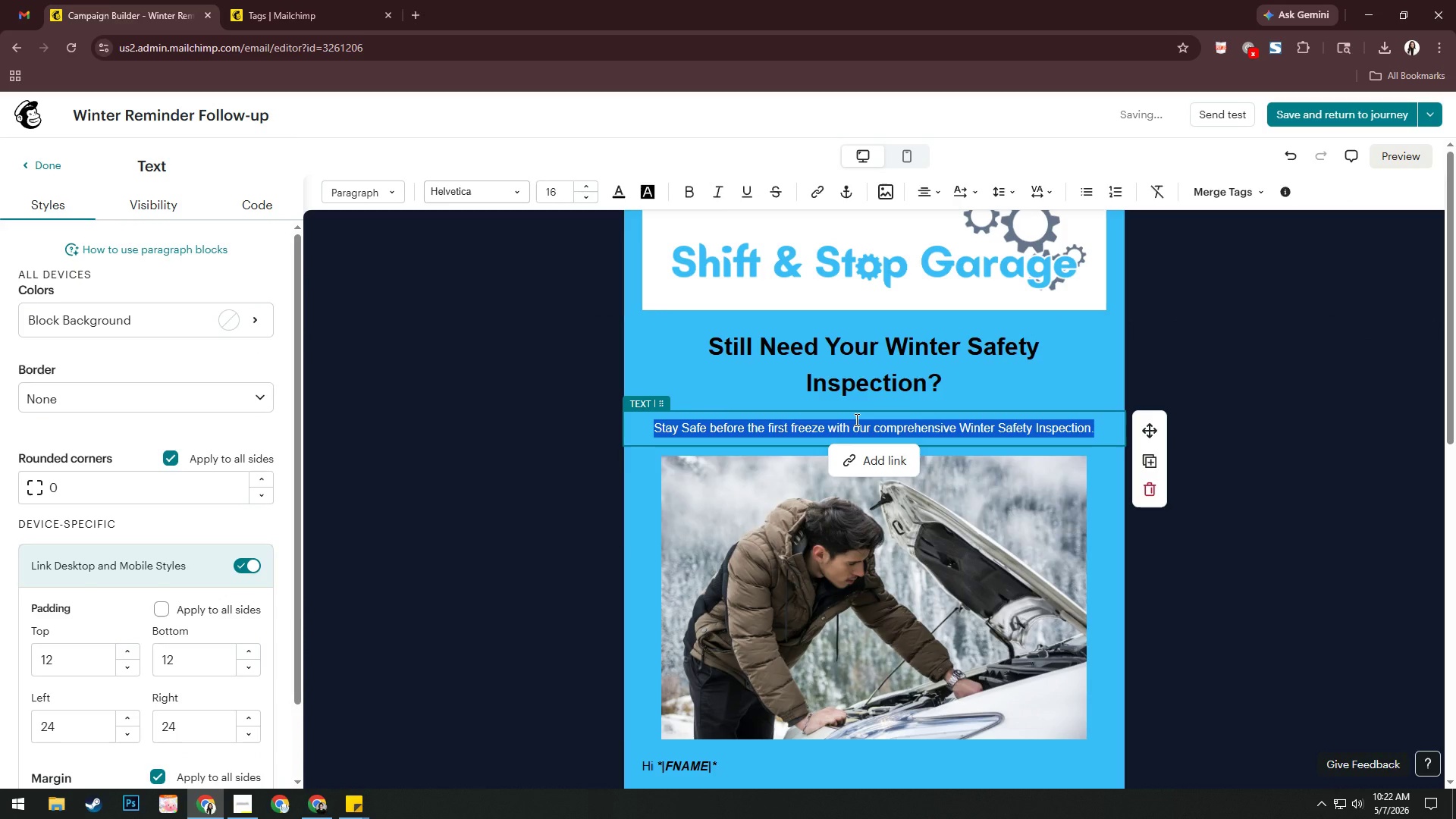 
left_click([1239, 533])
 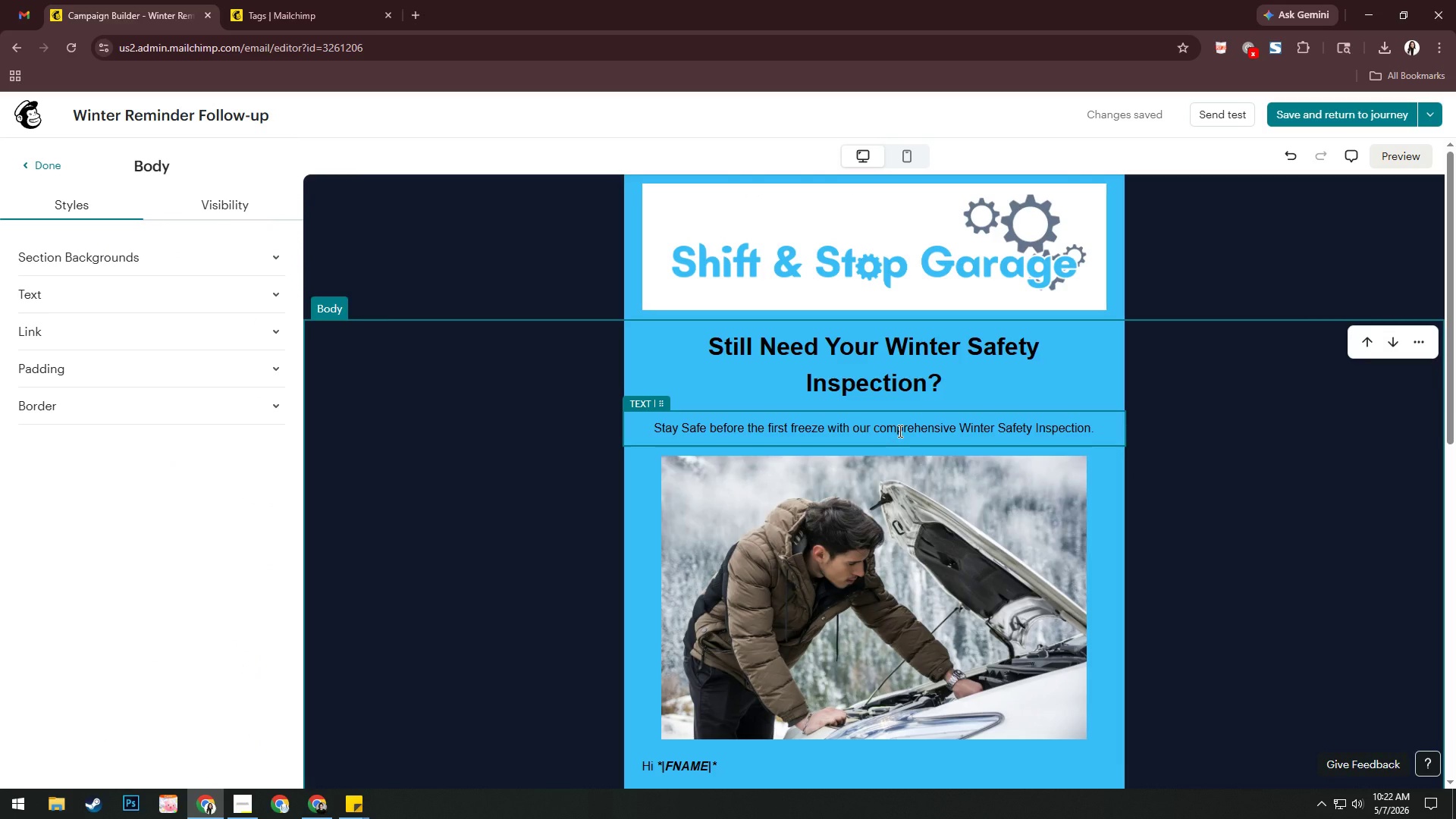 
wait(16.05)
 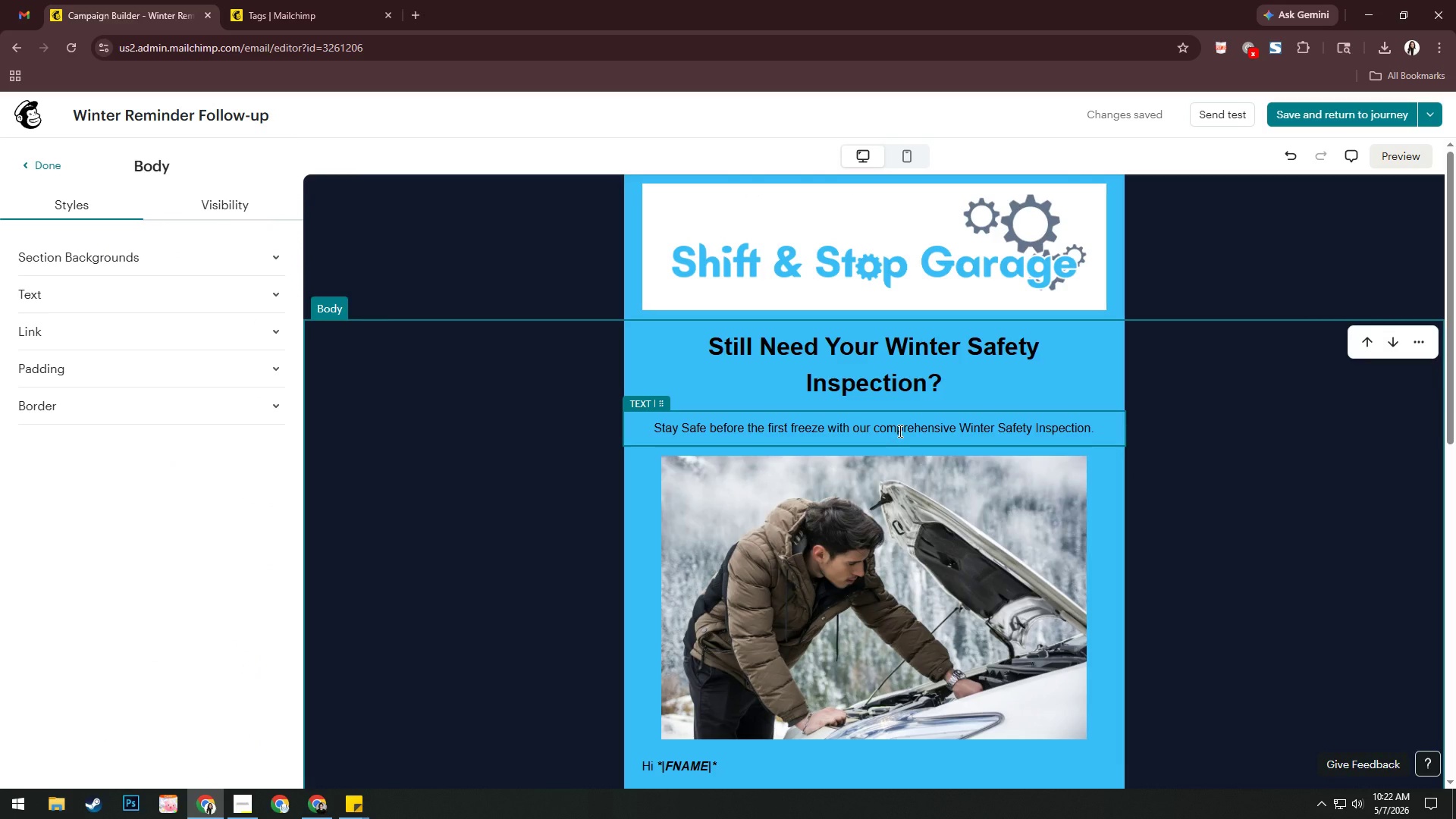 
left_click([1185, 482])
 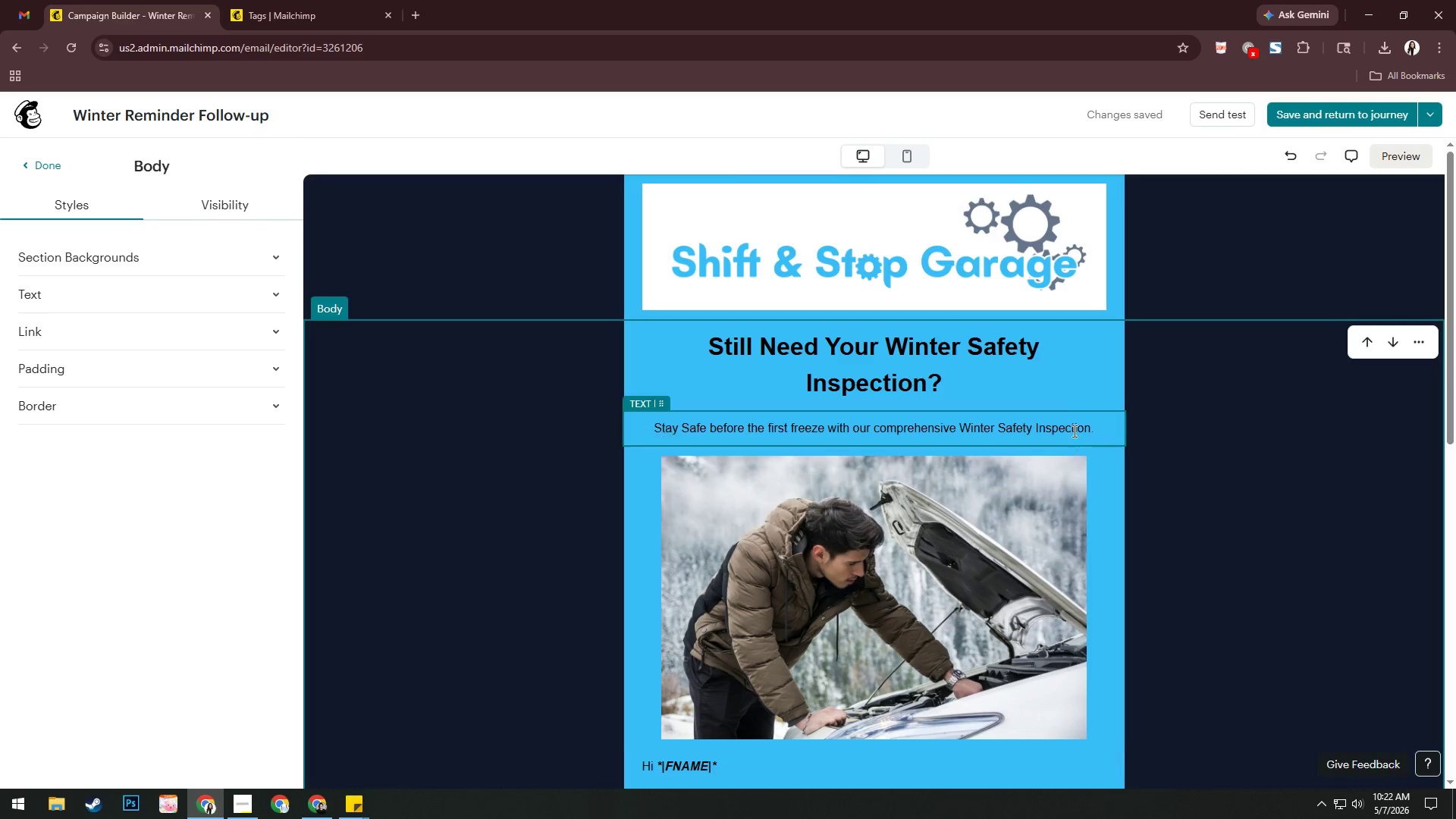 
left_click([1079, 426])
 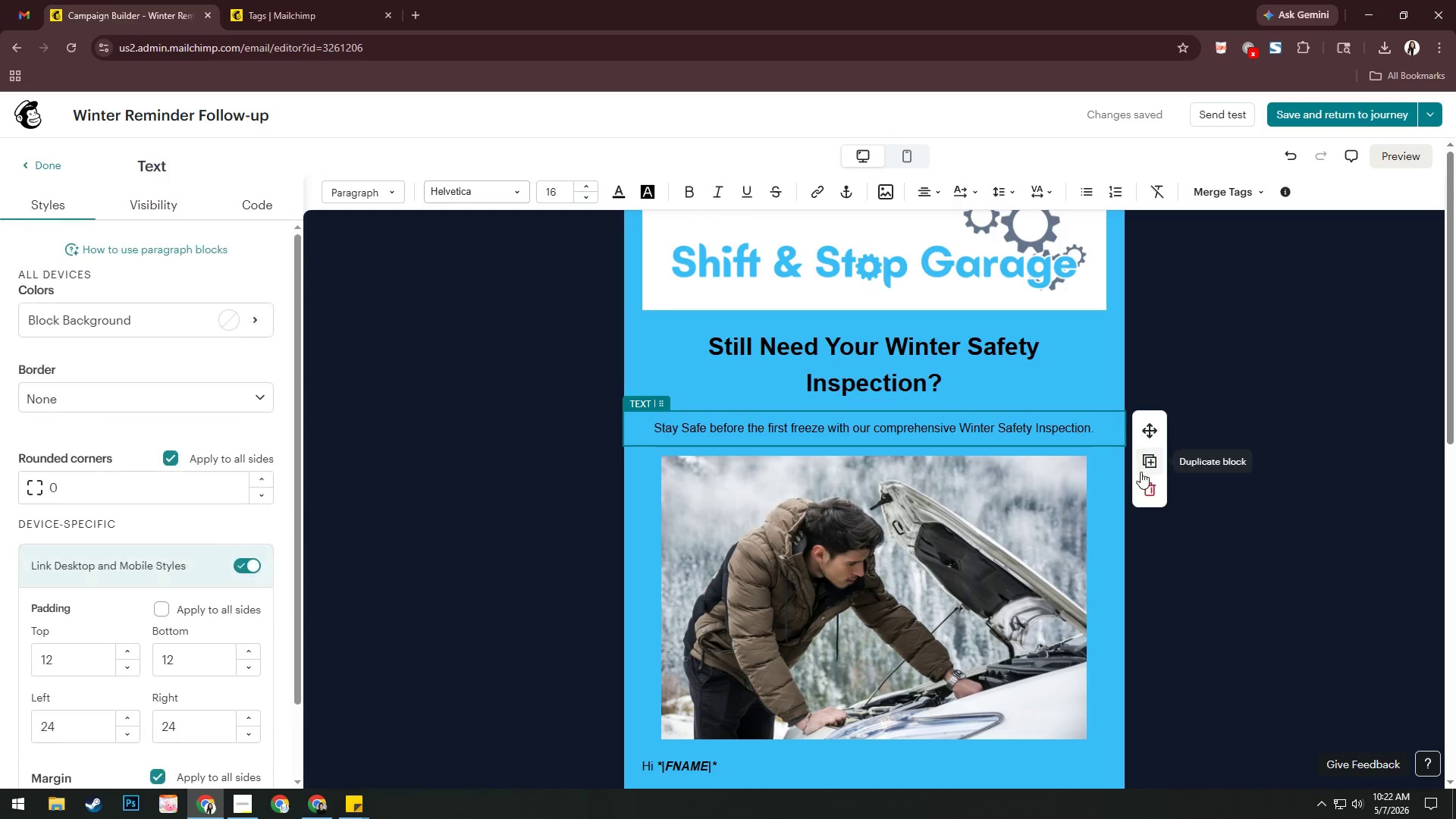 
left_click([1149, 487])
 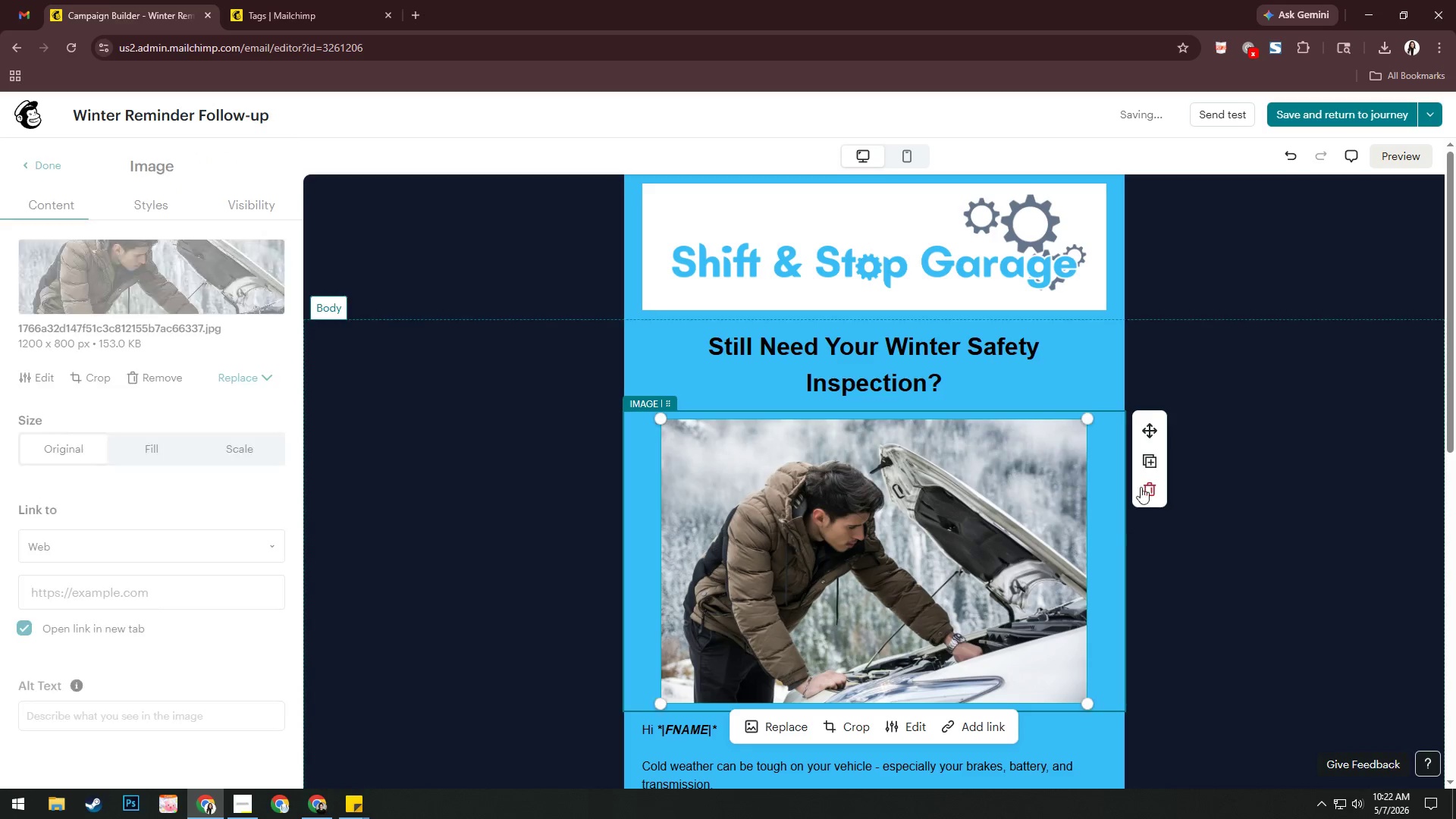 
left_click([1147, 482])
 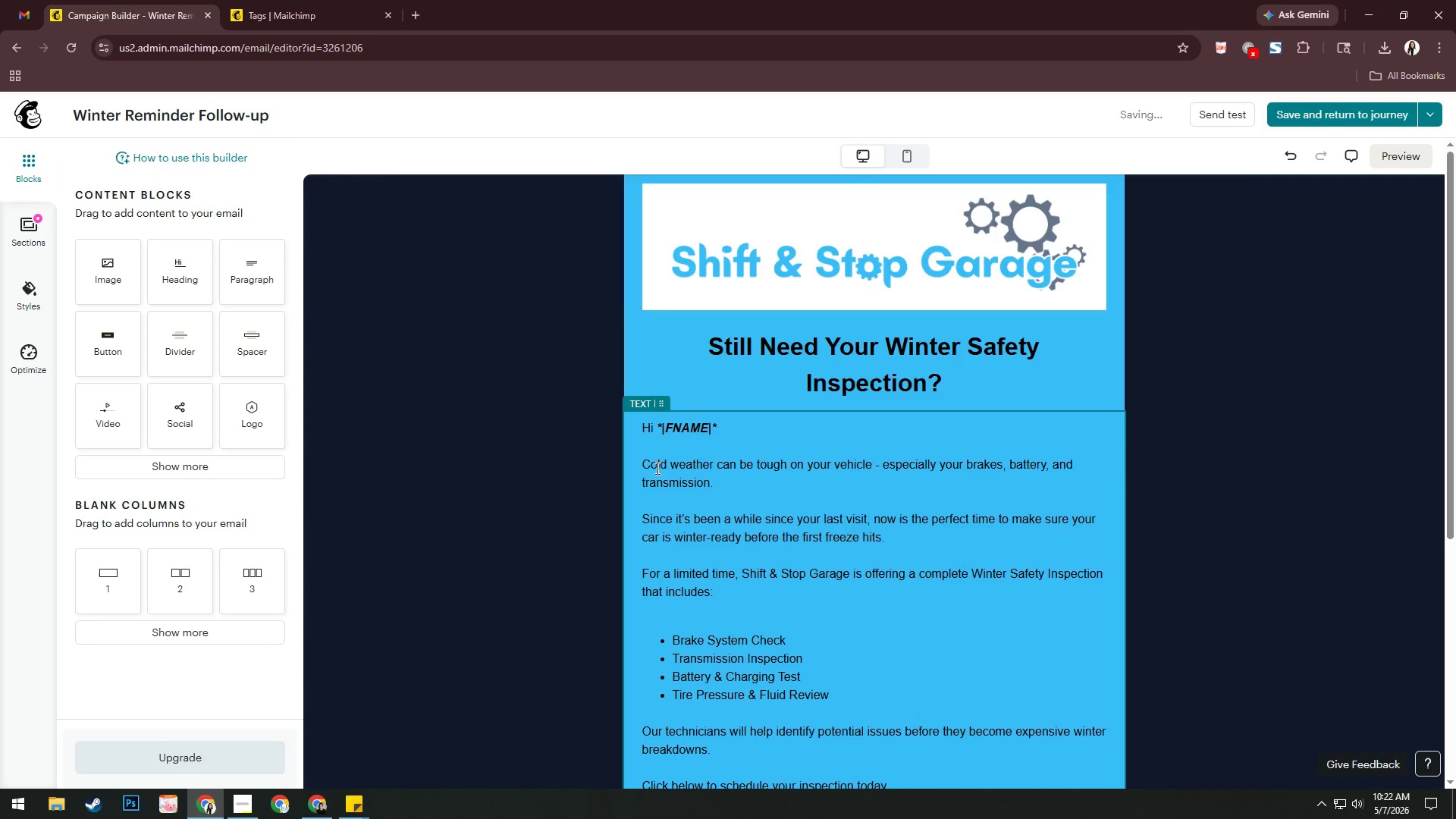 
wait(9.45)
 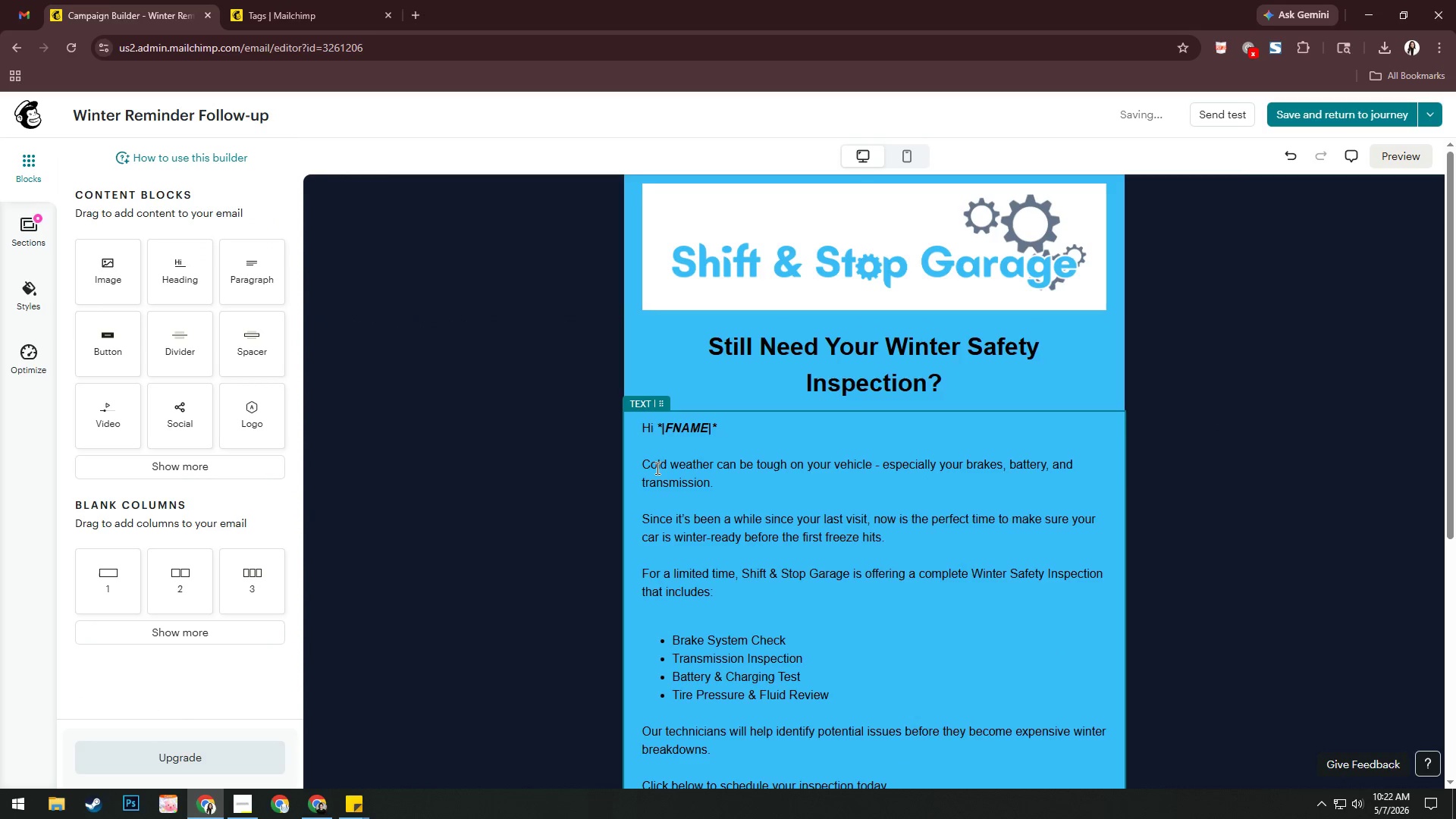 
left_click_drag(start_coordinate=[644, 463], to_coordinate=[867, 697])
 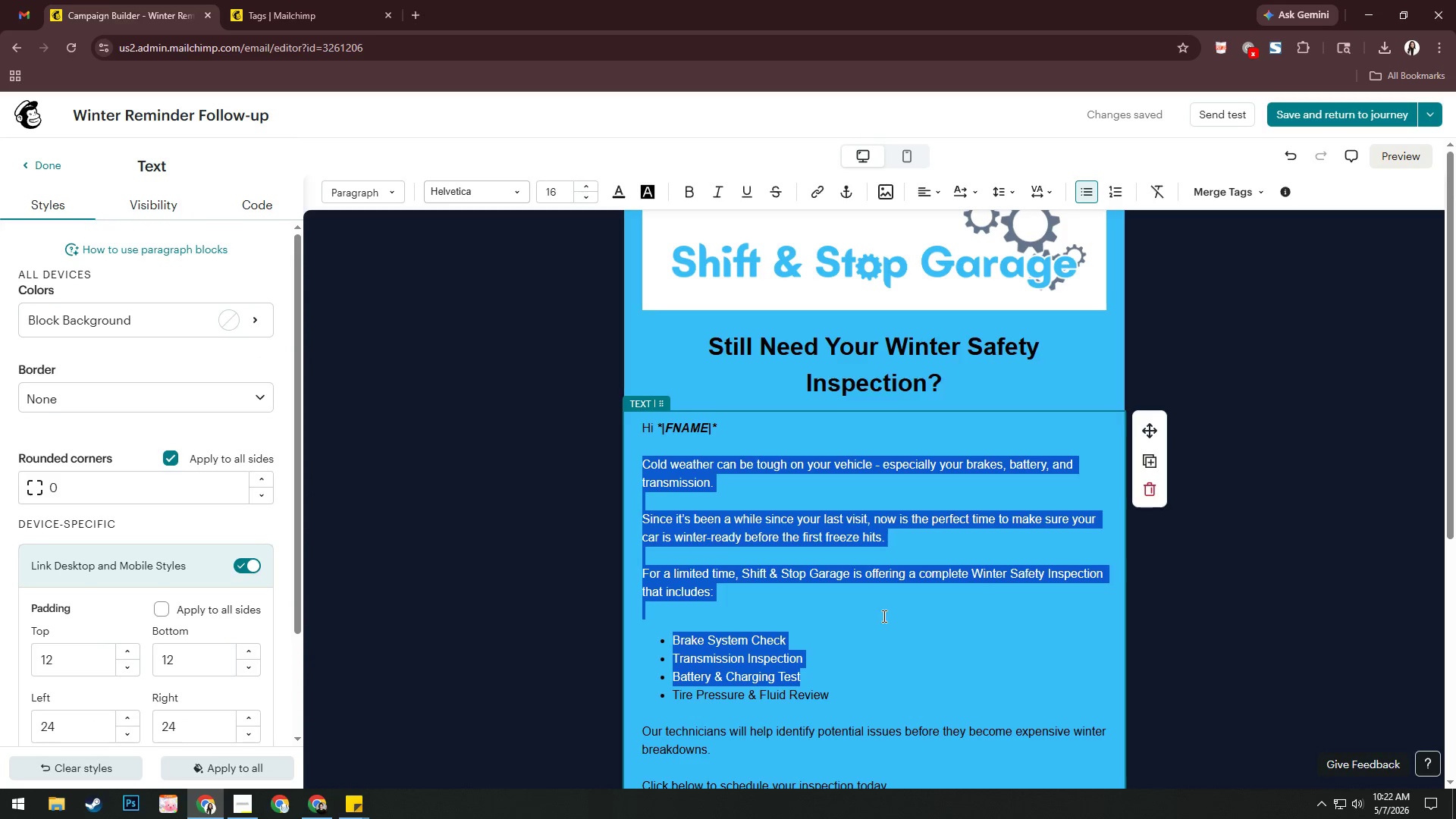 
hold_key(key=ShiftLeft, duration=1.5)
 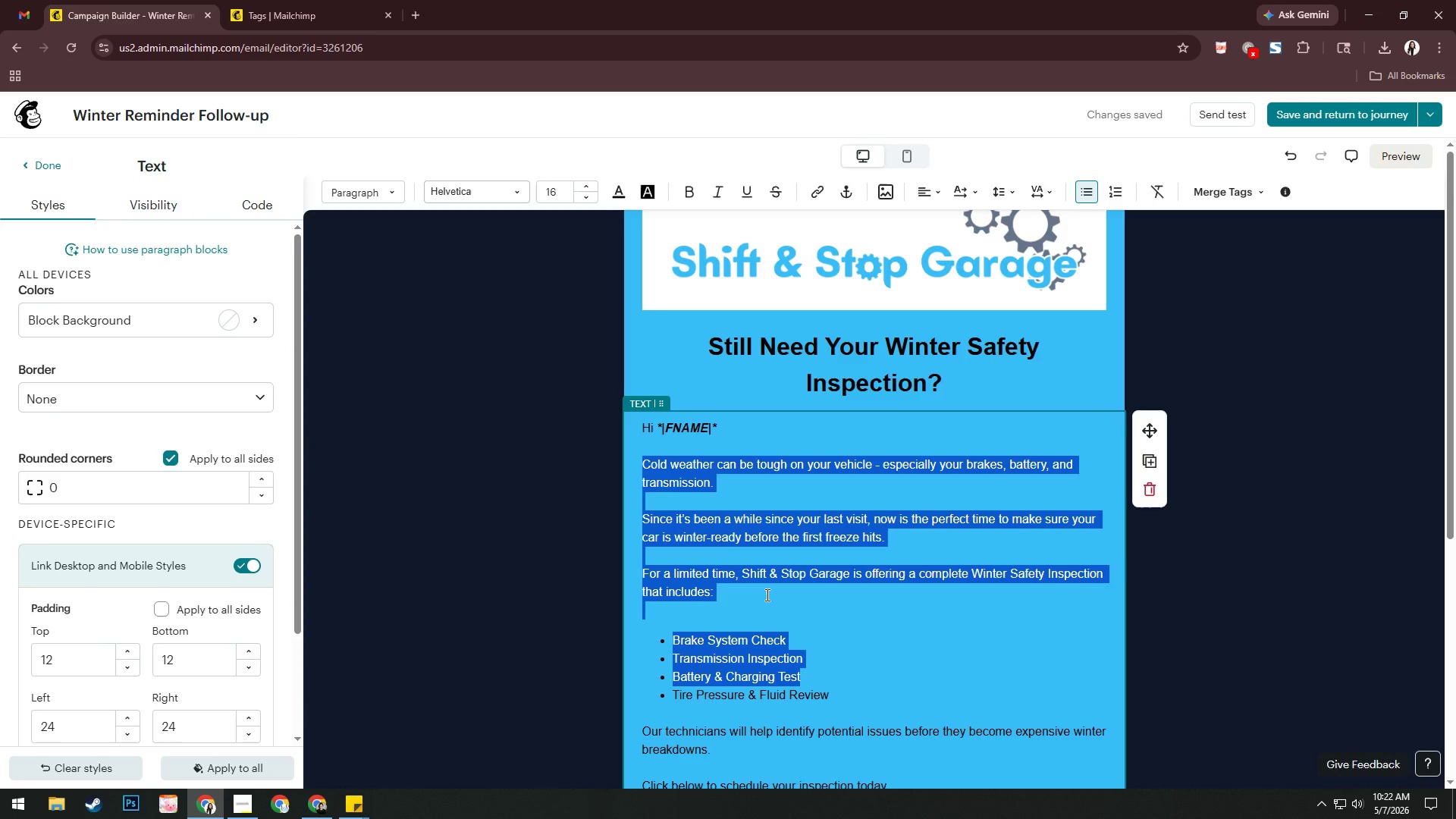 
hold_key(key=ShiftLeft, duration=1.2)
 